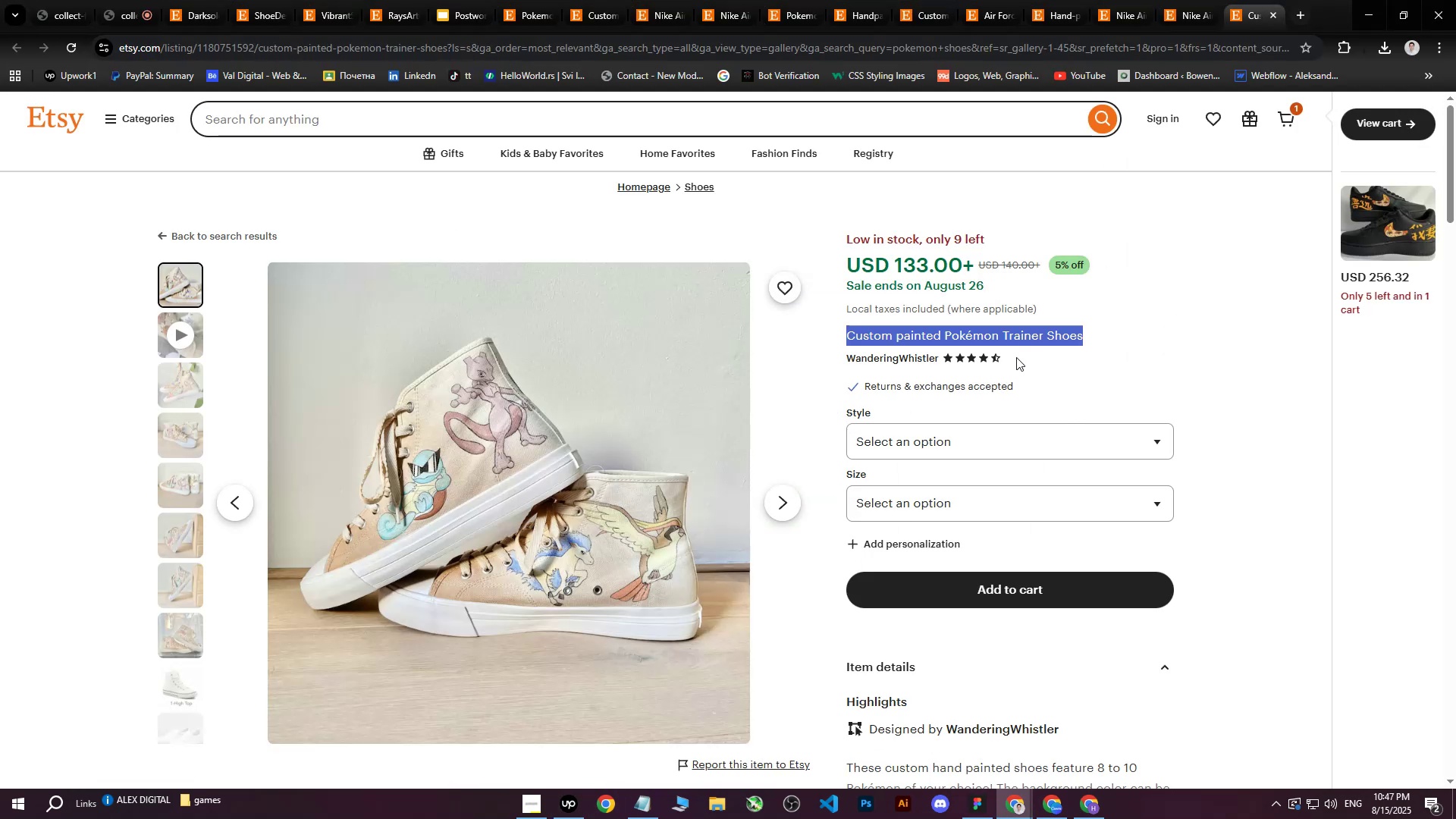 
scroll: coordinate [993, 406], scroll_direction: down, amount: 3.0
 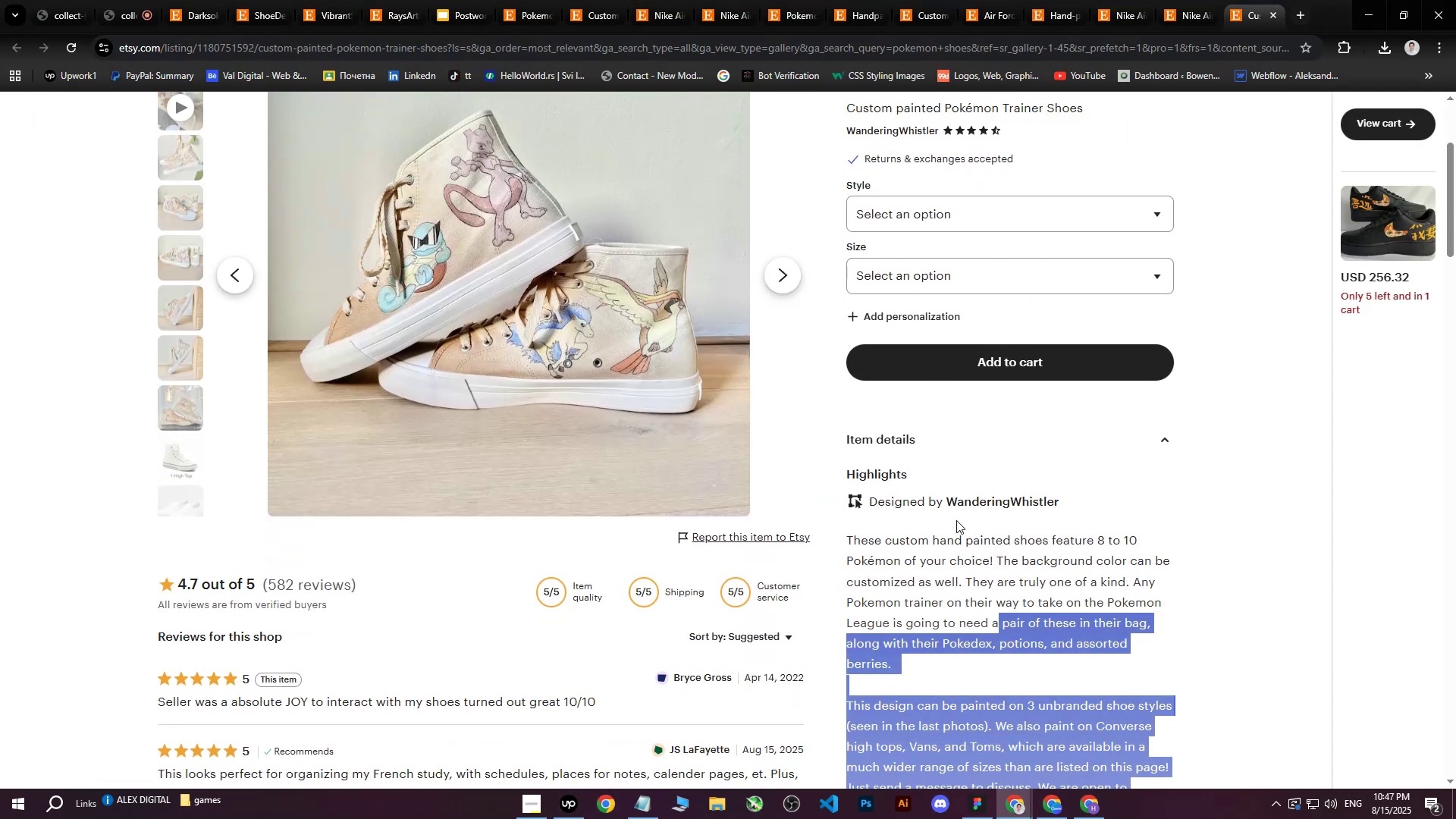 
left_click([846, 548])
 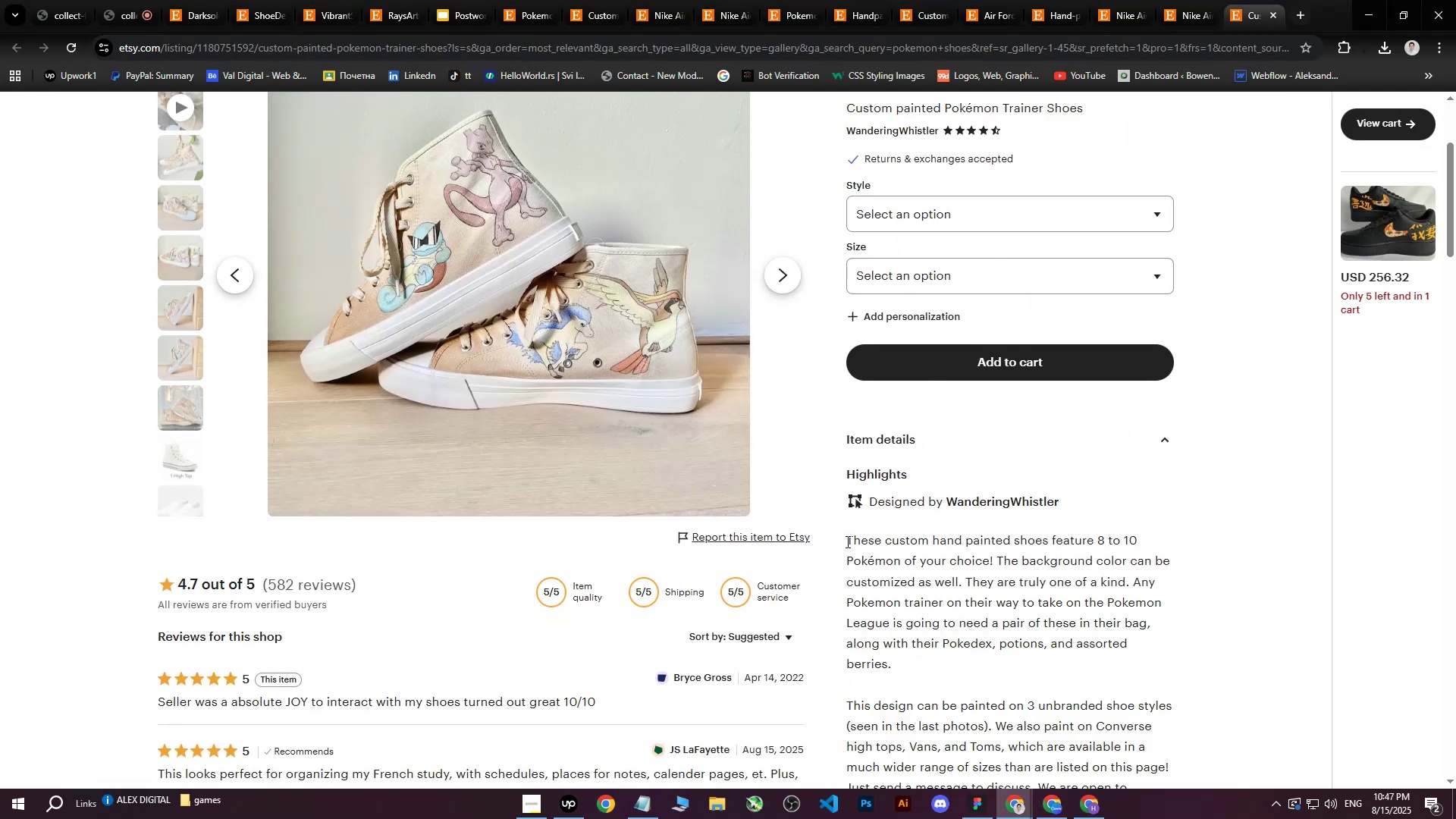 
left_click_drag(start_coordinate=[846, 540], to_coordinate=[1001, 513])
 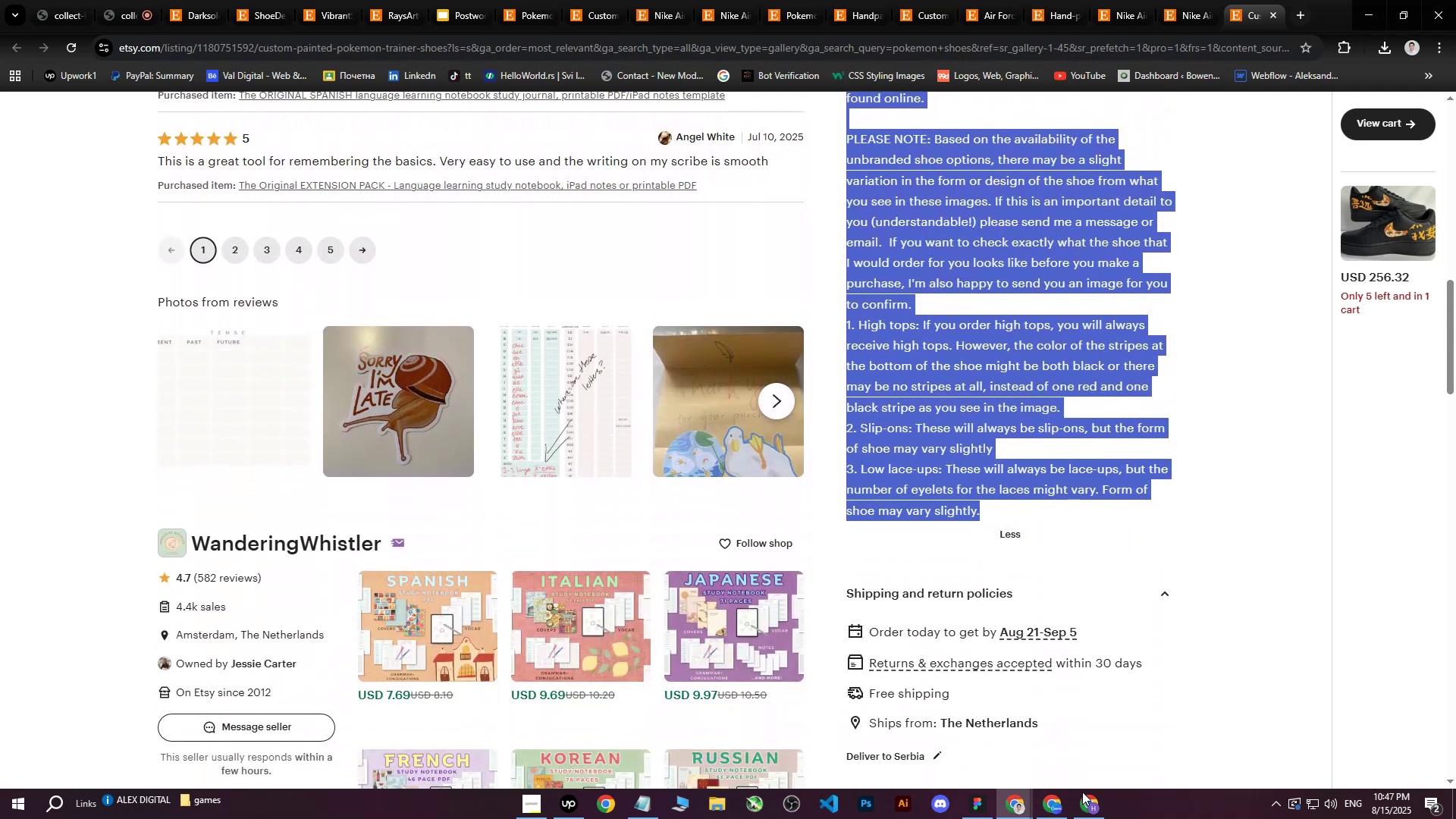 
scroll: coordinate [1122, 538], scroll_direction: down, amount: 11.0
 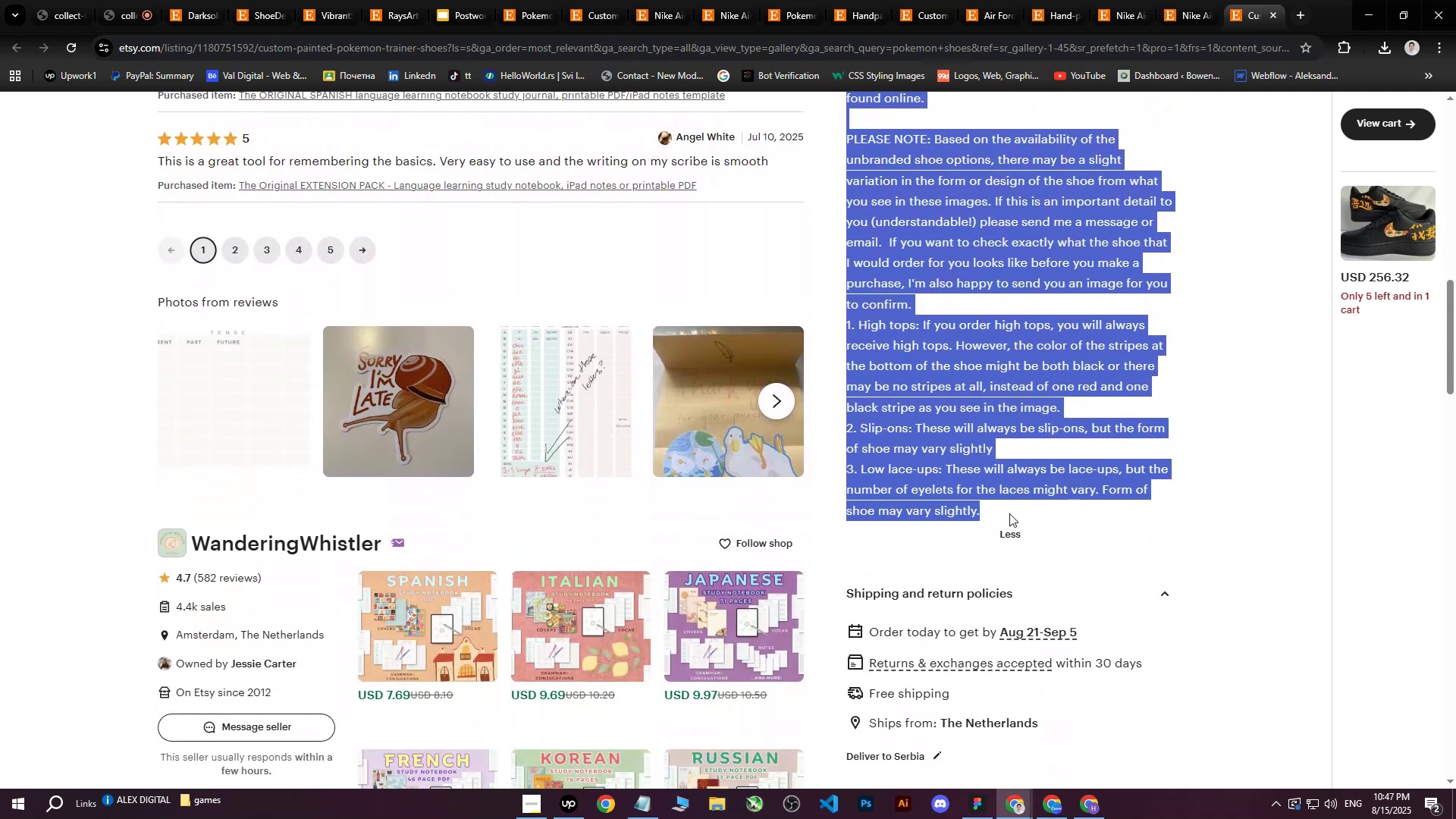 
key(Control+C)
 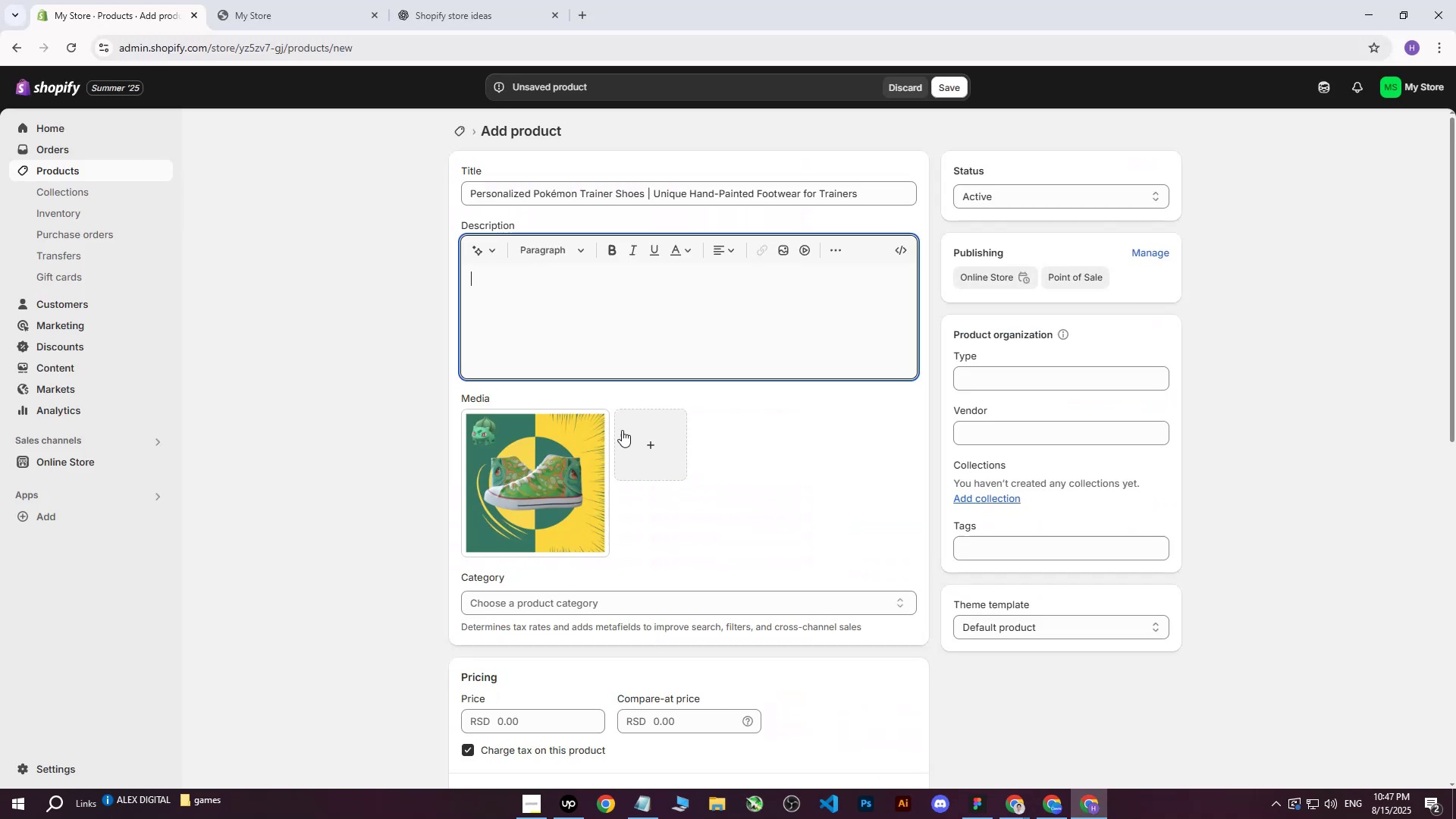 
left_click([598, 320])
 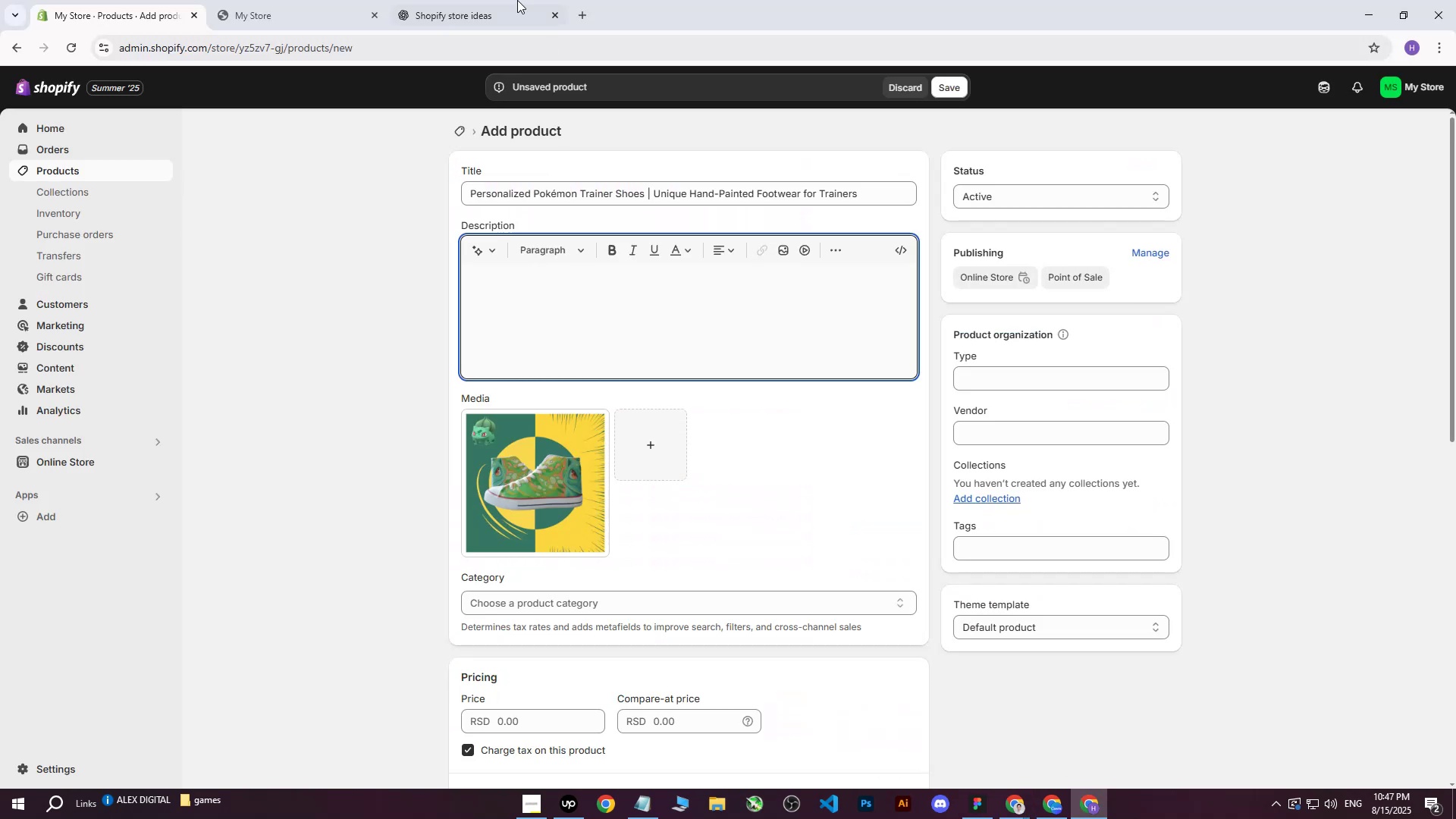 
left_click([500, 0])
 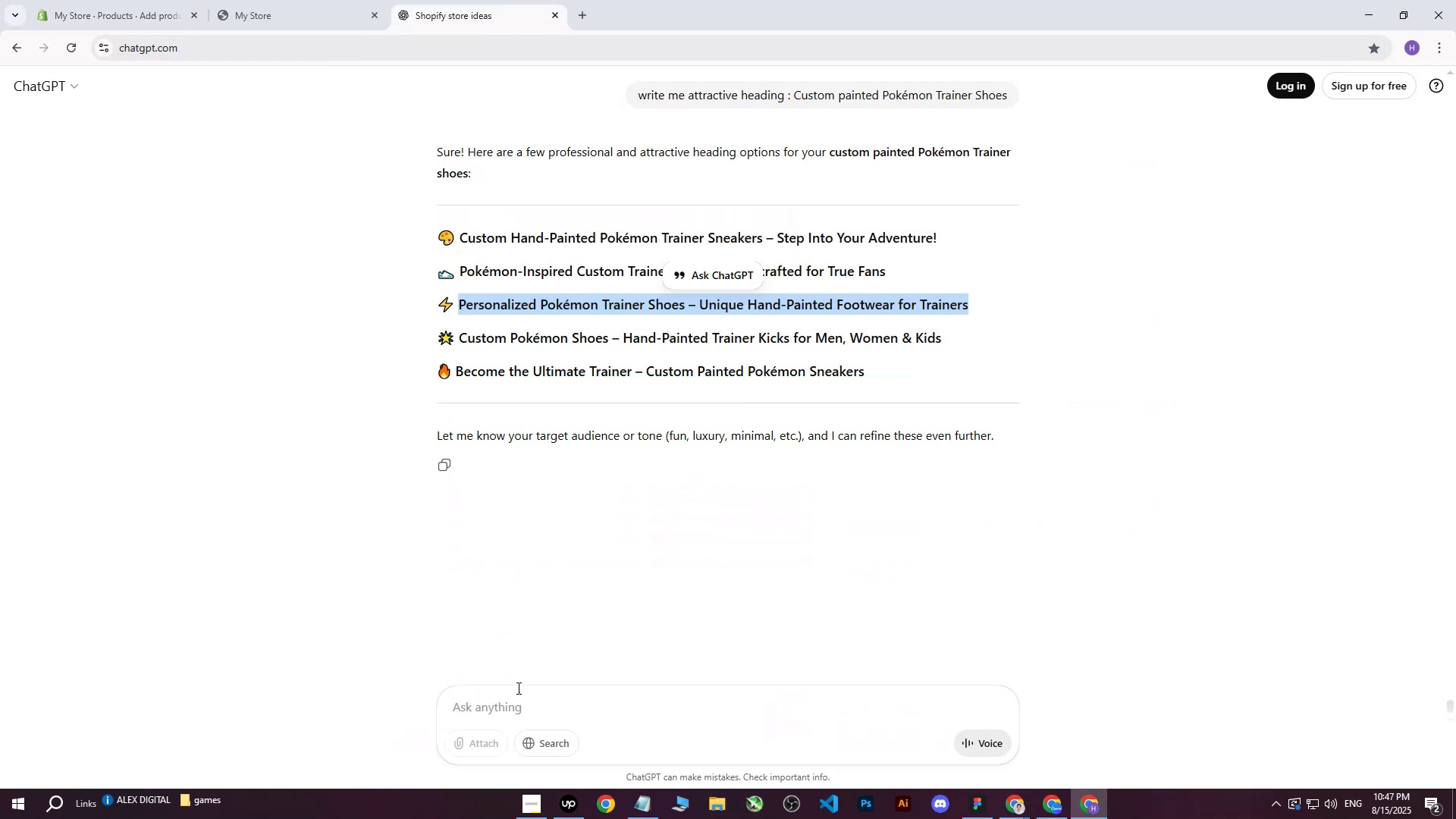 
left_click([506, 724])
 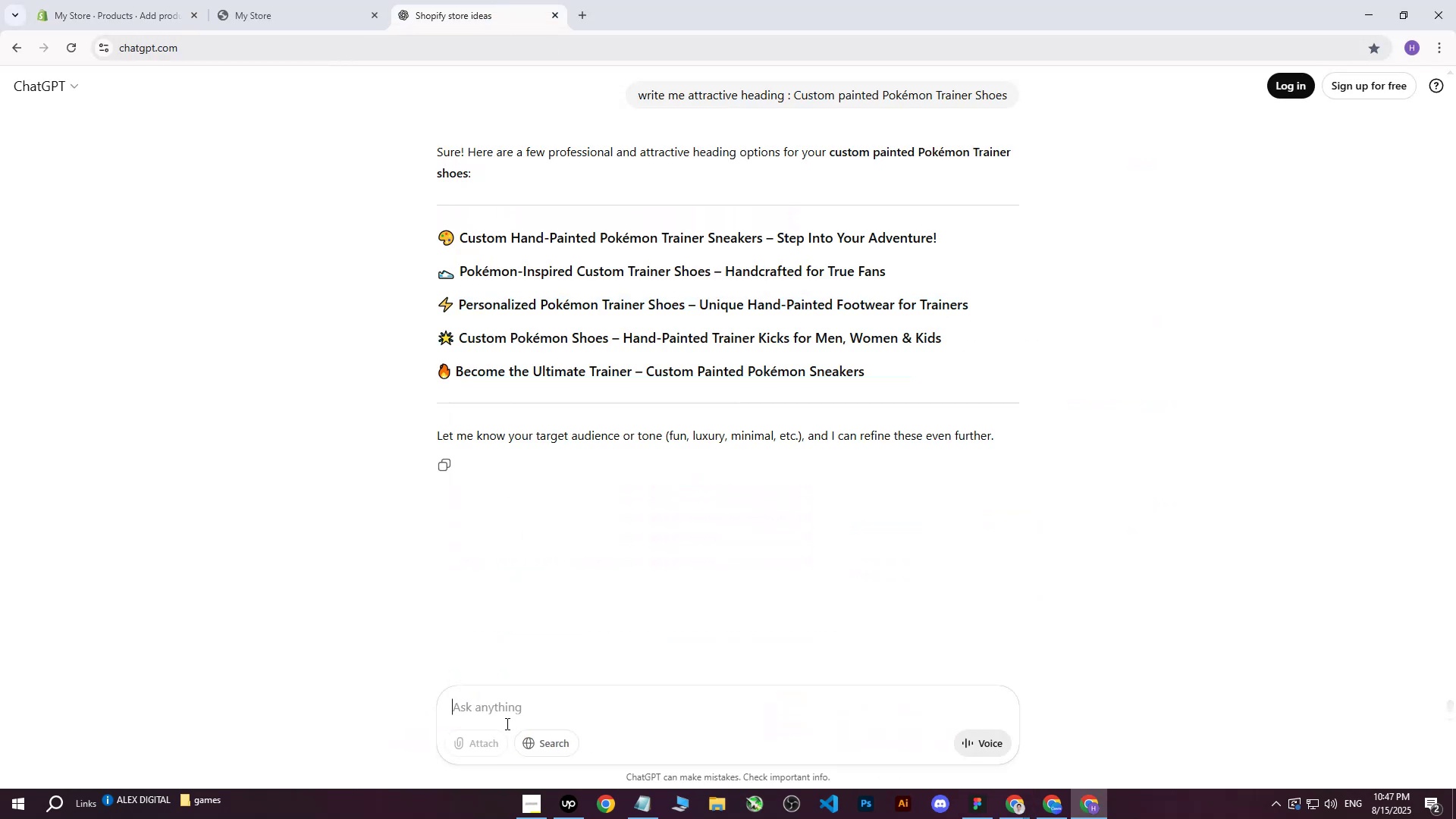 
type(wrt)
key(Backspace)
type(ite me more professional way: )
 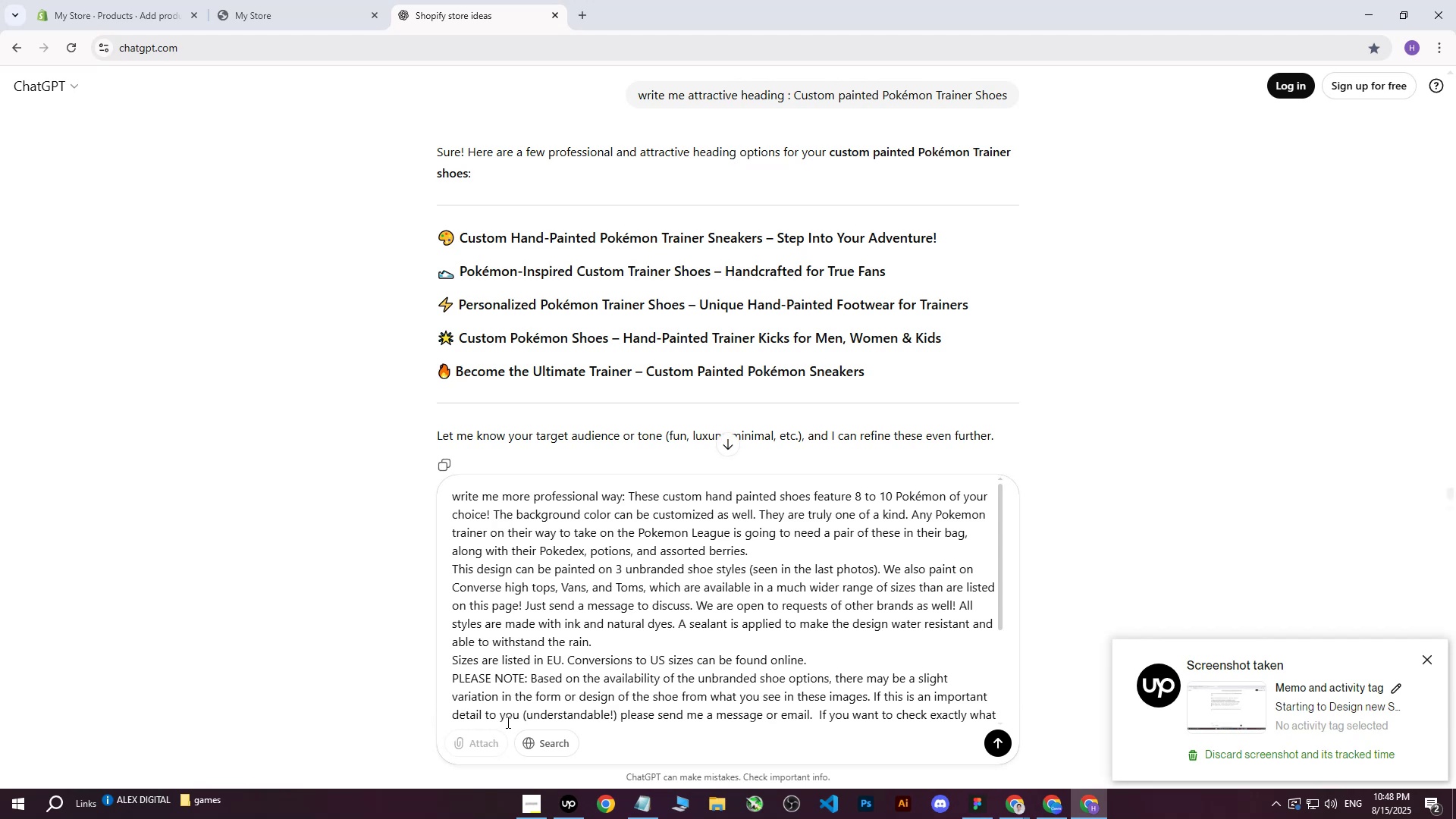 
 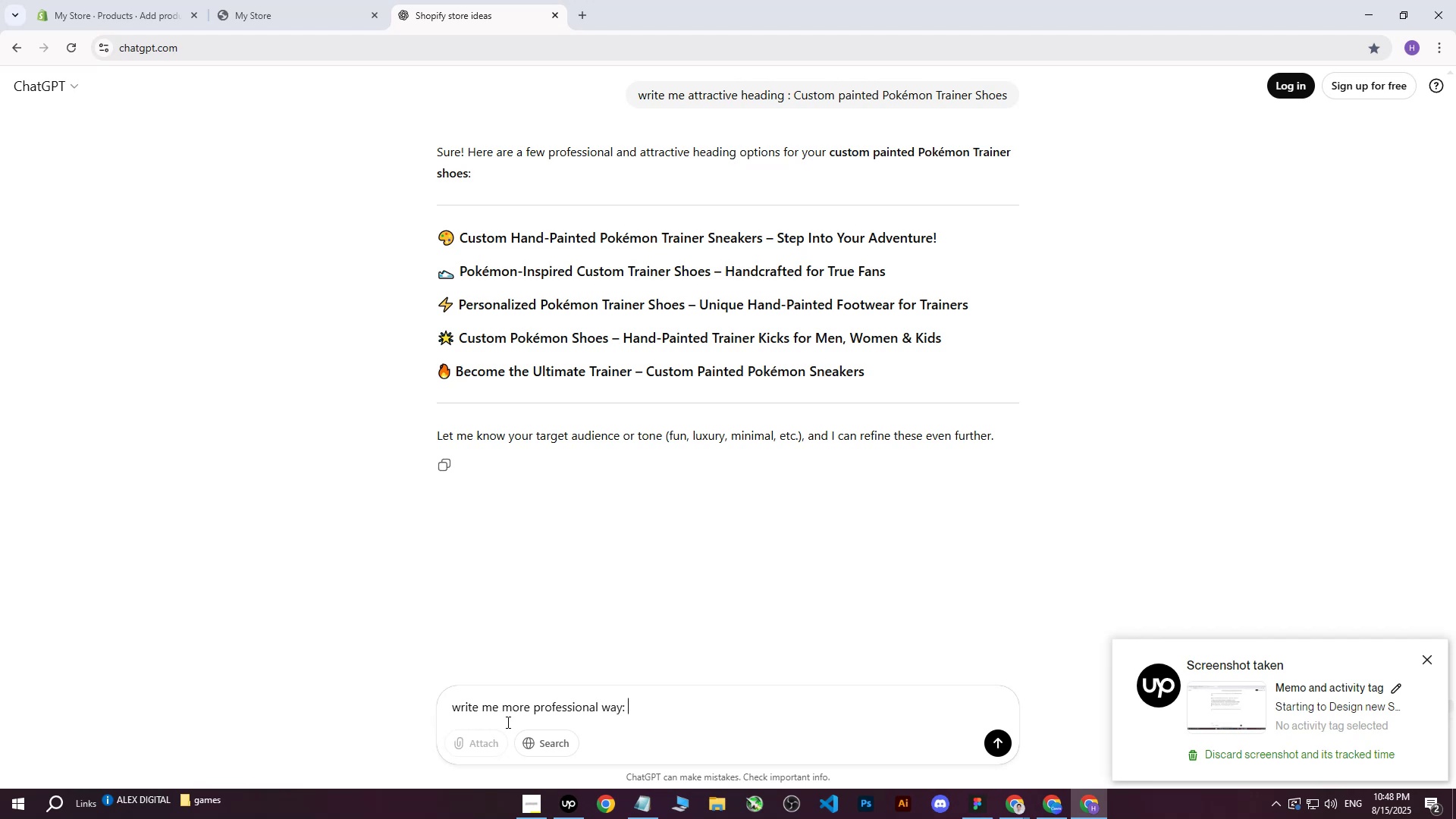 
key(Control+ControlLeft)
 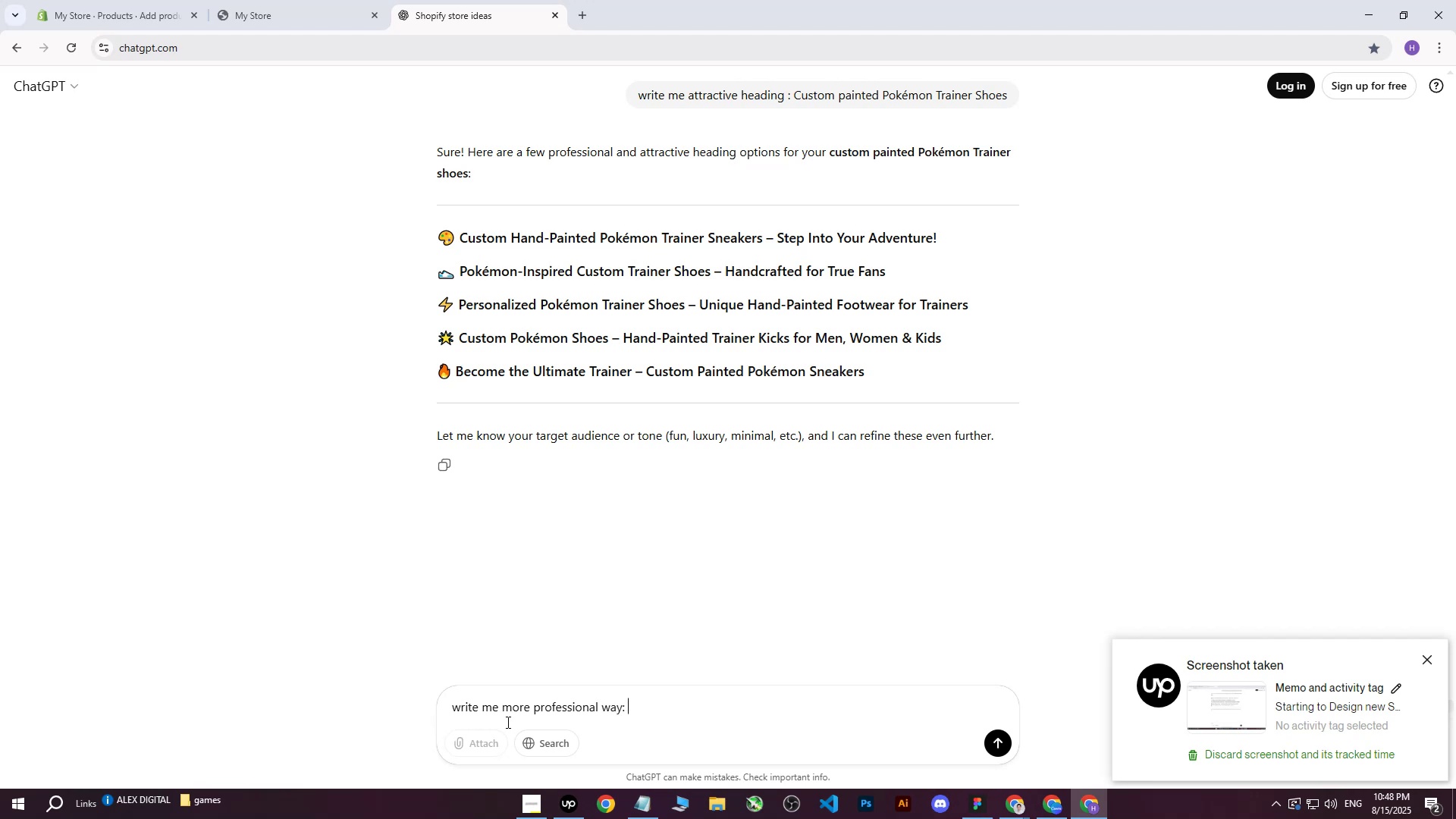 
key(Control+V)
 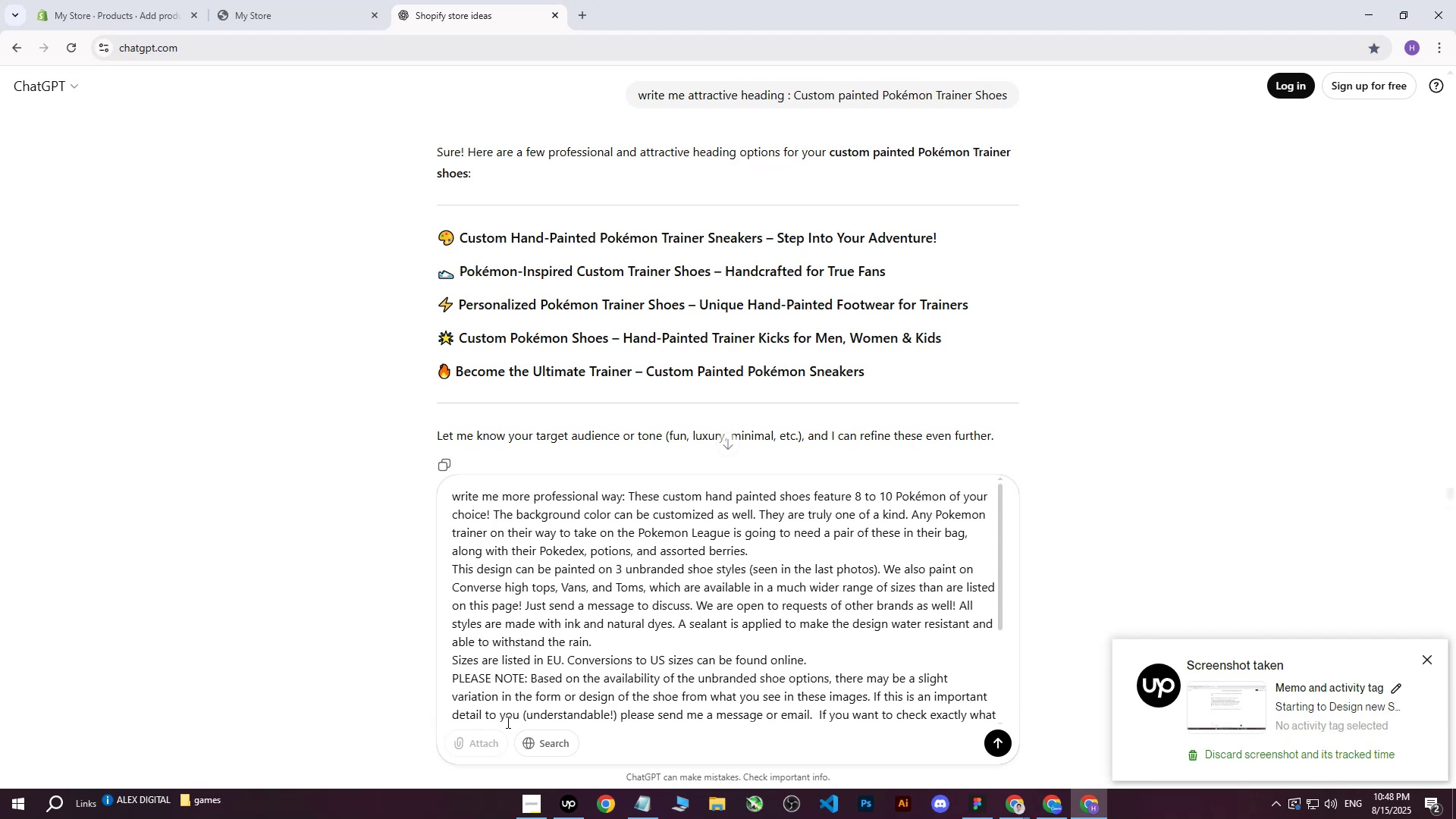 
key(Enter)
 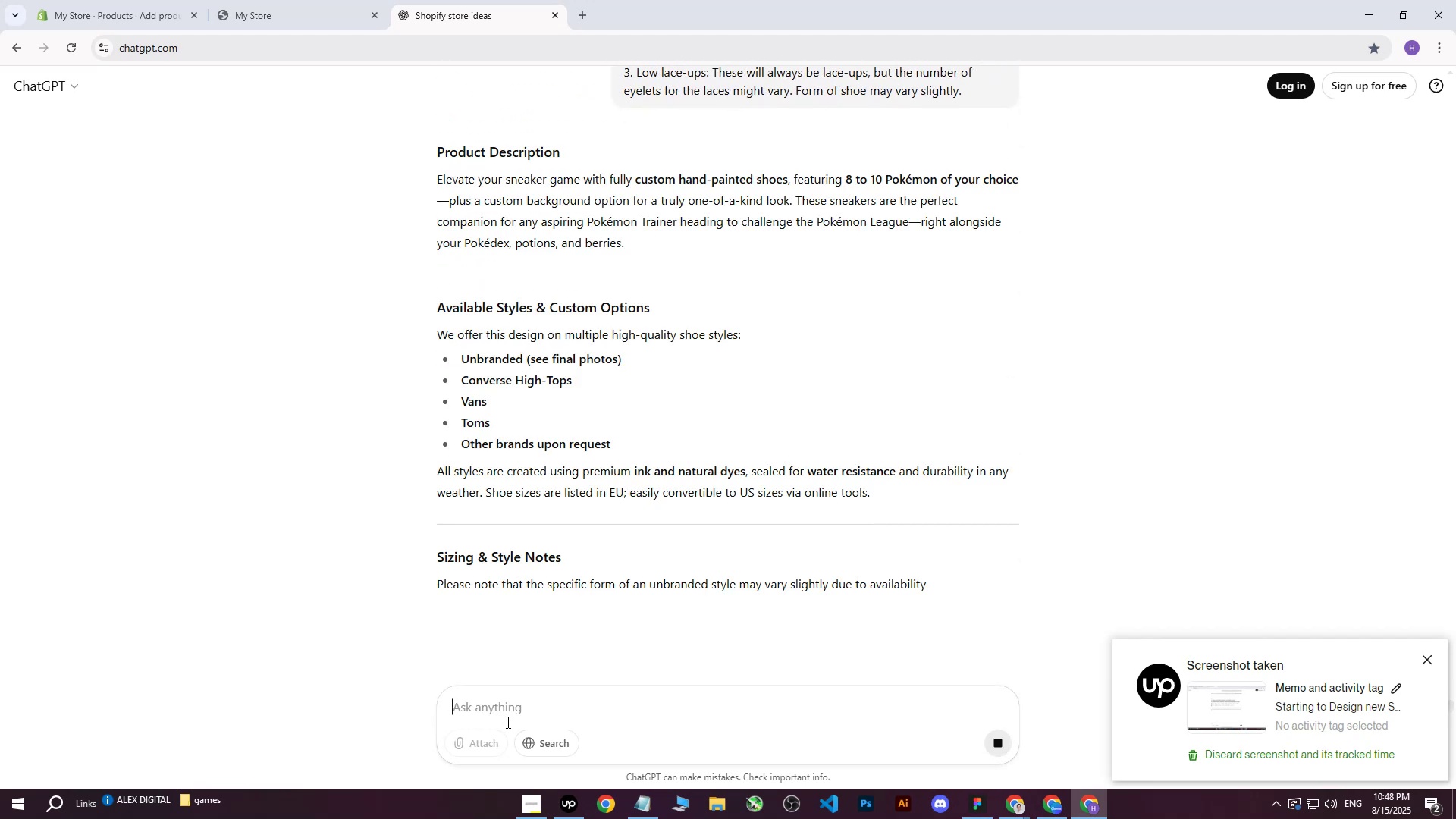 
left_click_drag(start_coordinate=[437, 178], to_coordinate=[869, 507])
 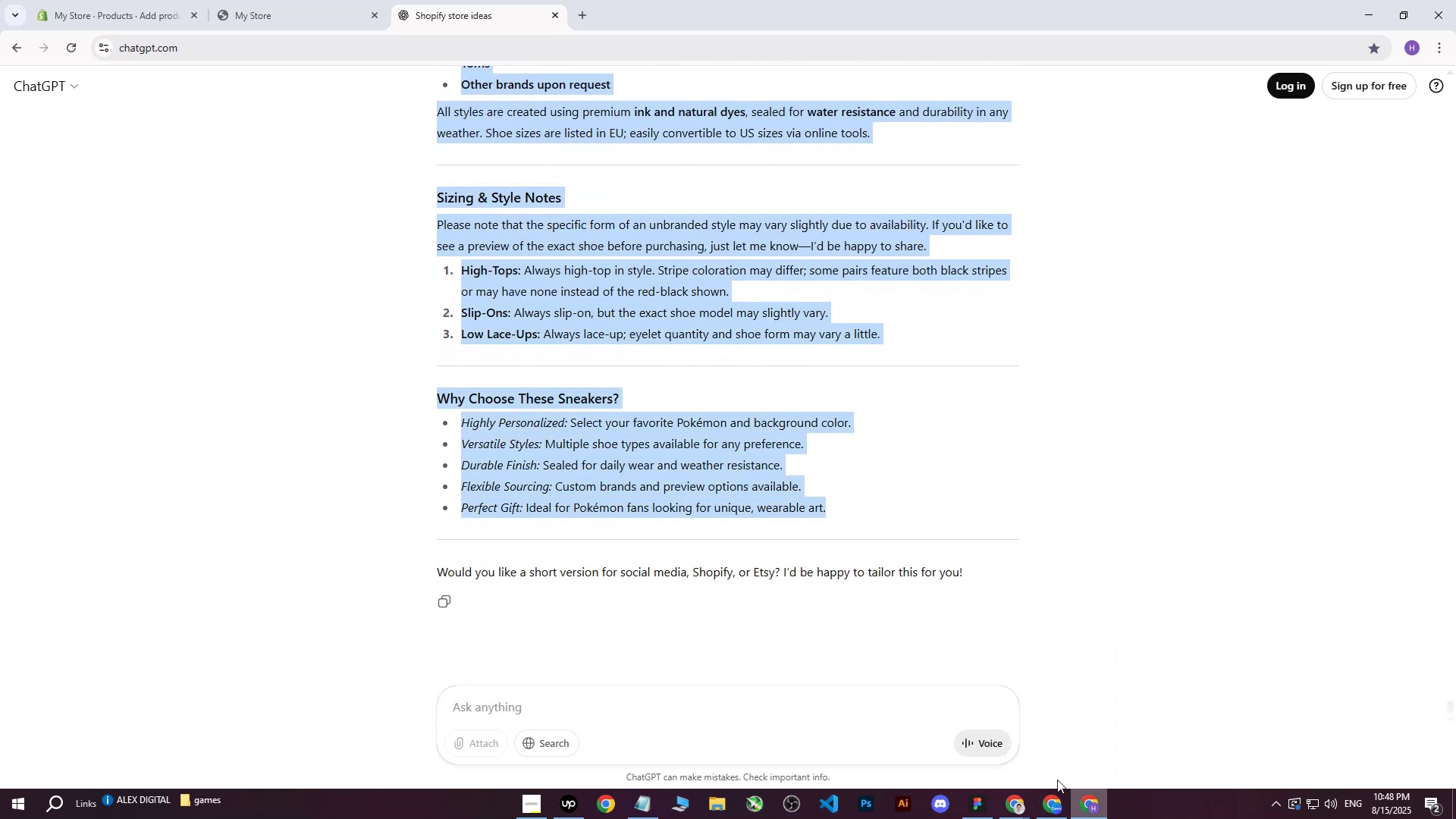 
scroll: coordinate [752, 350], scroll_direction: down, amount: 6.0
 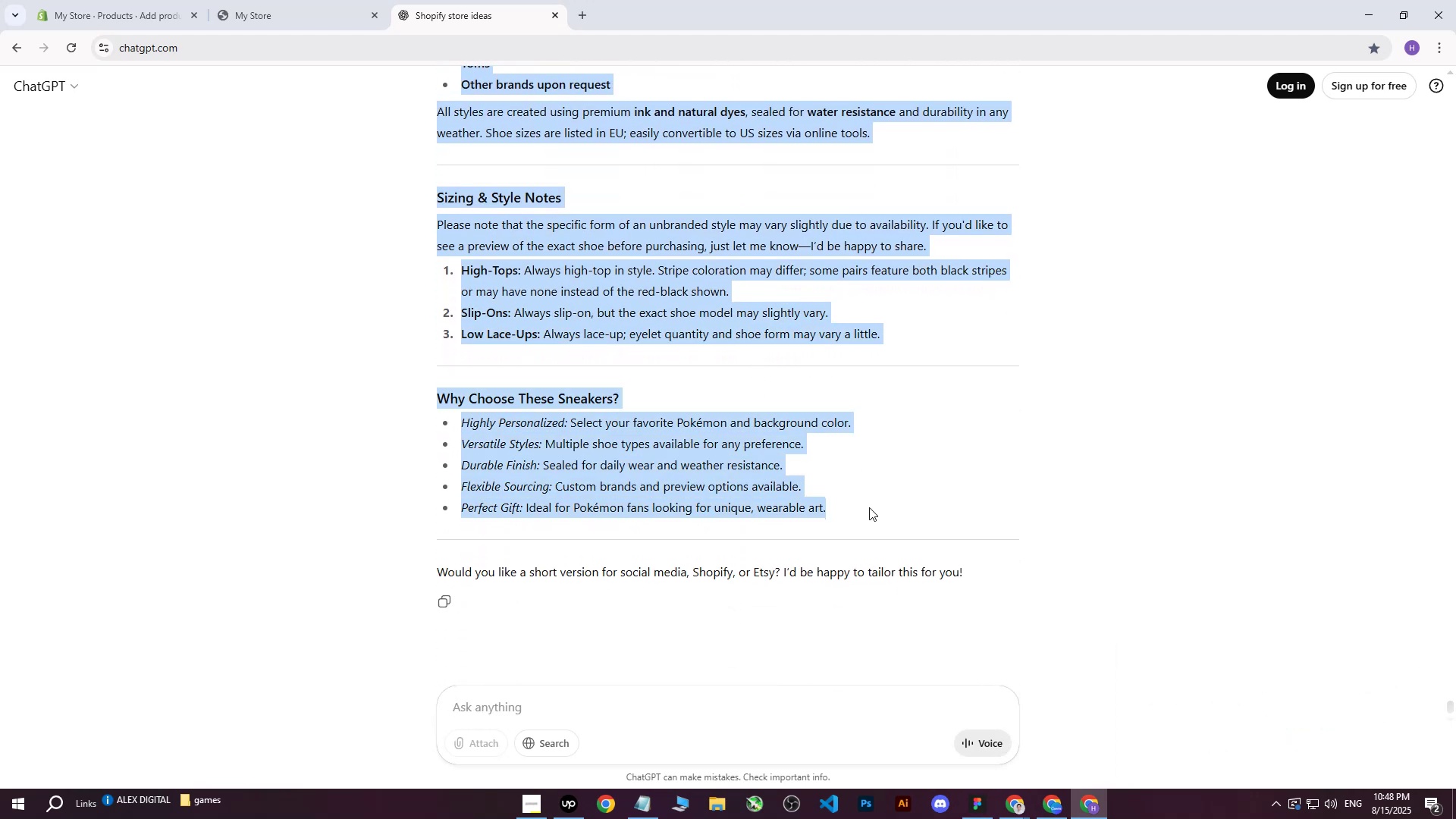 
key(Control+ControlLeft)
 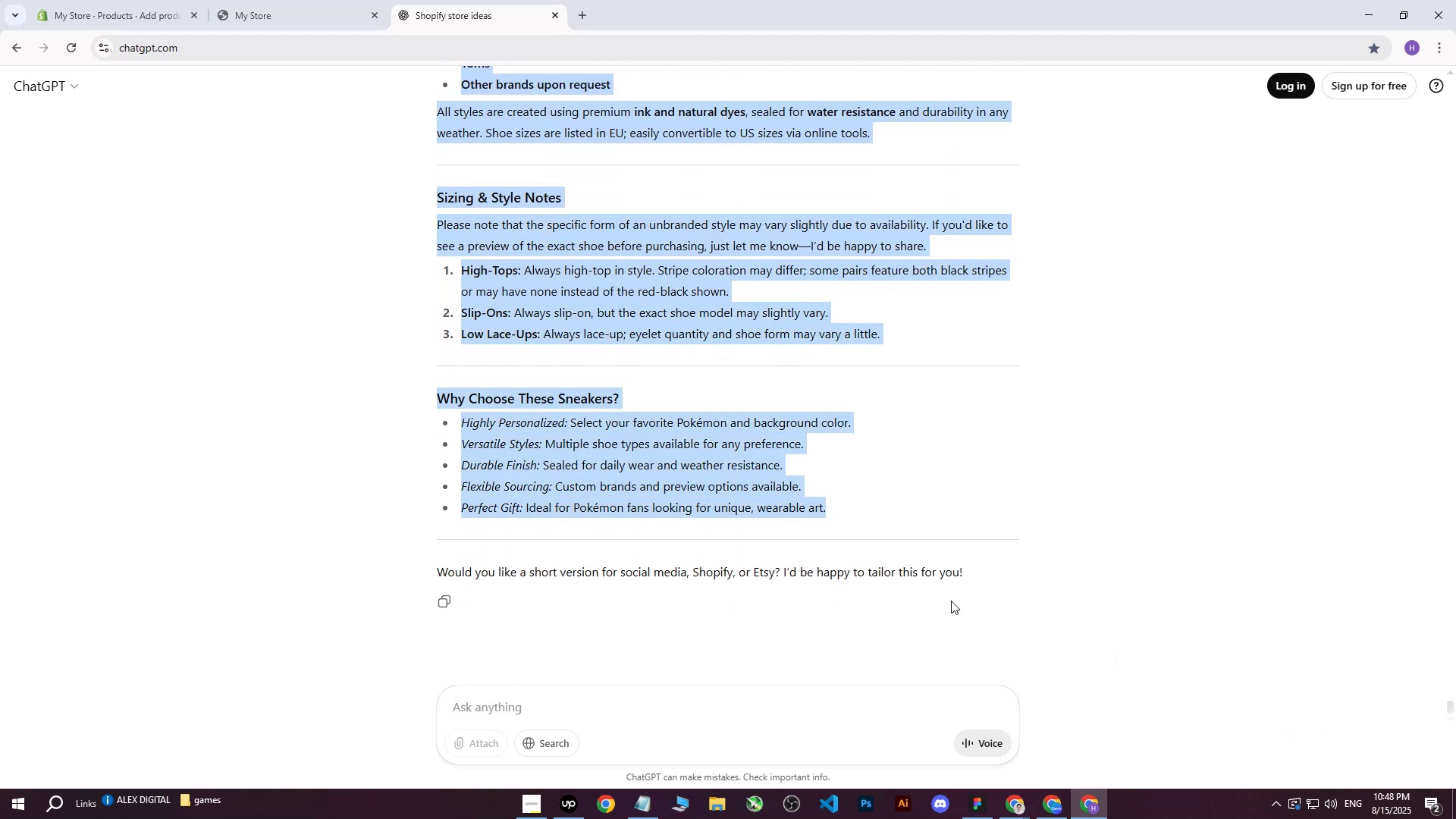 
key(Control+C)
 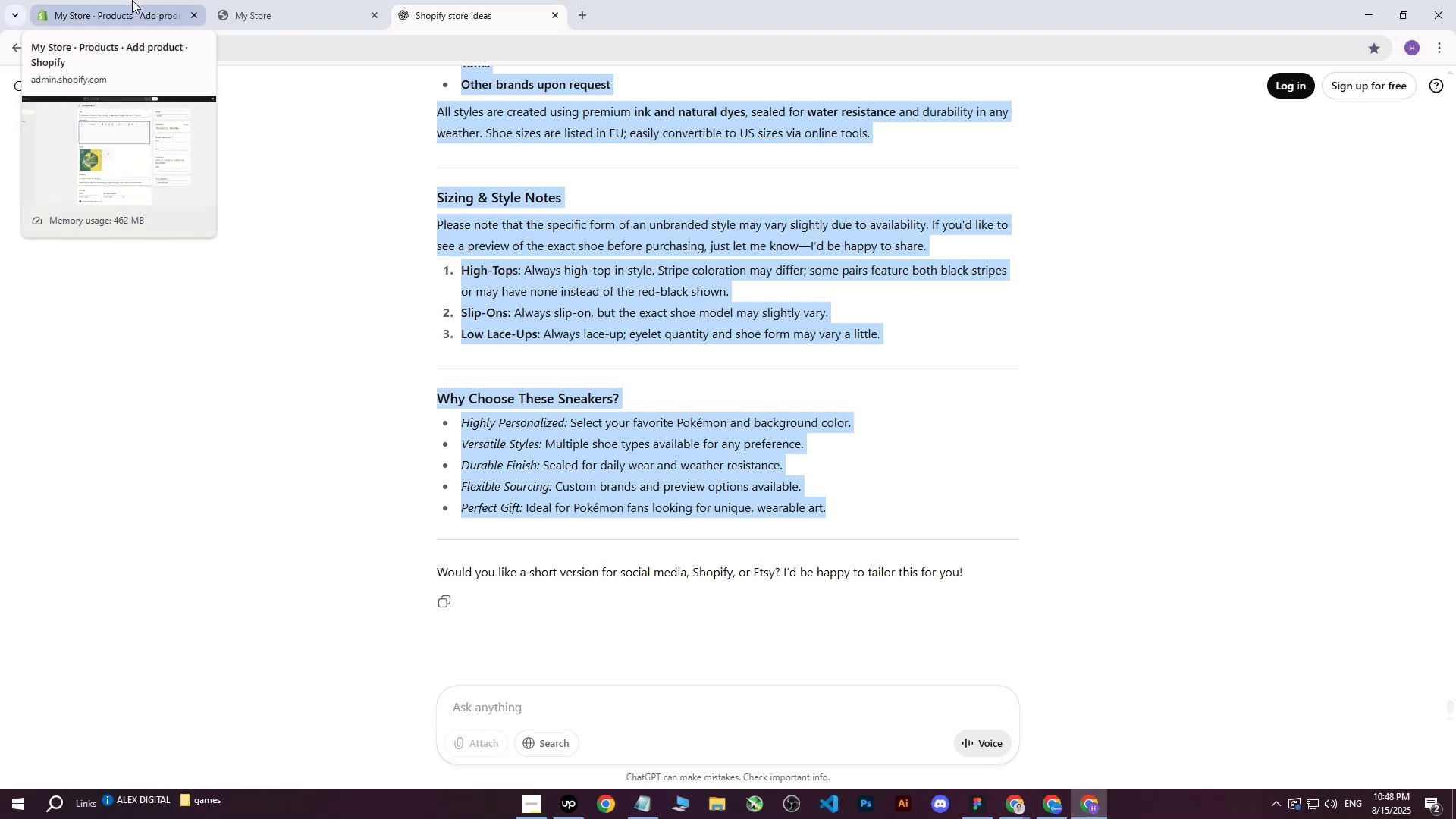 
left_click([132, 0])
 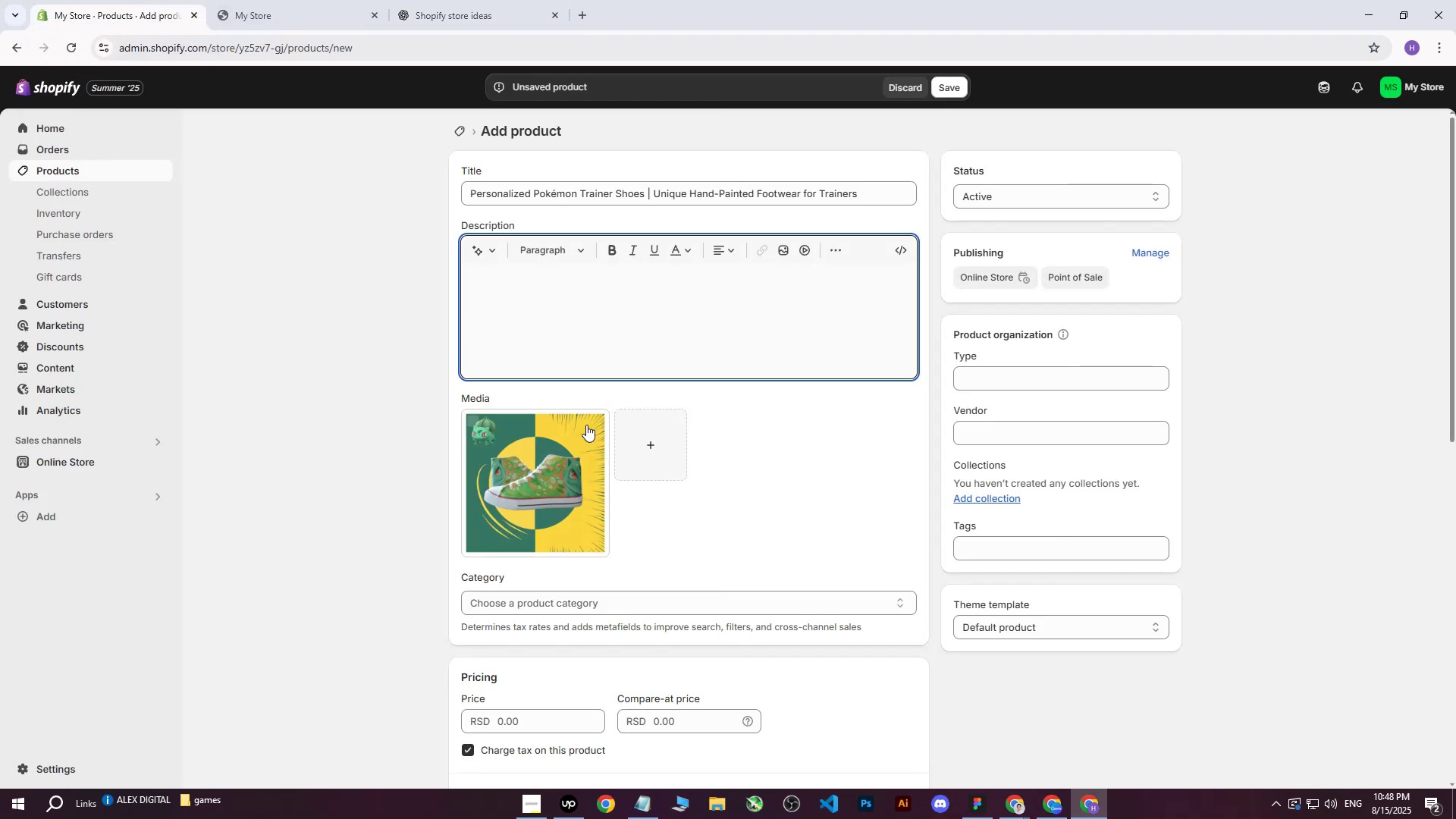 
key(Control+ControlLeft)
 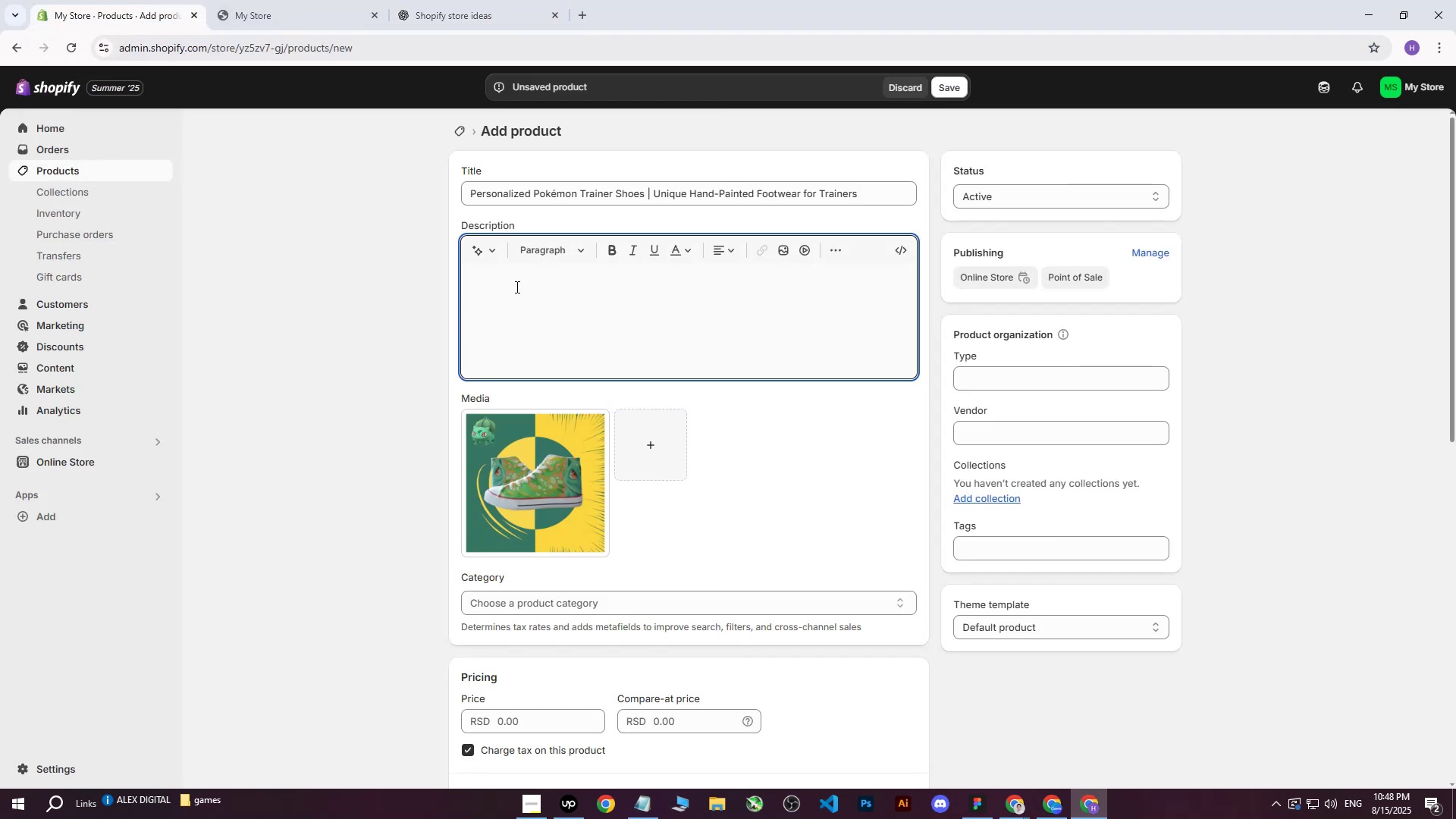 
key(Control+V)
 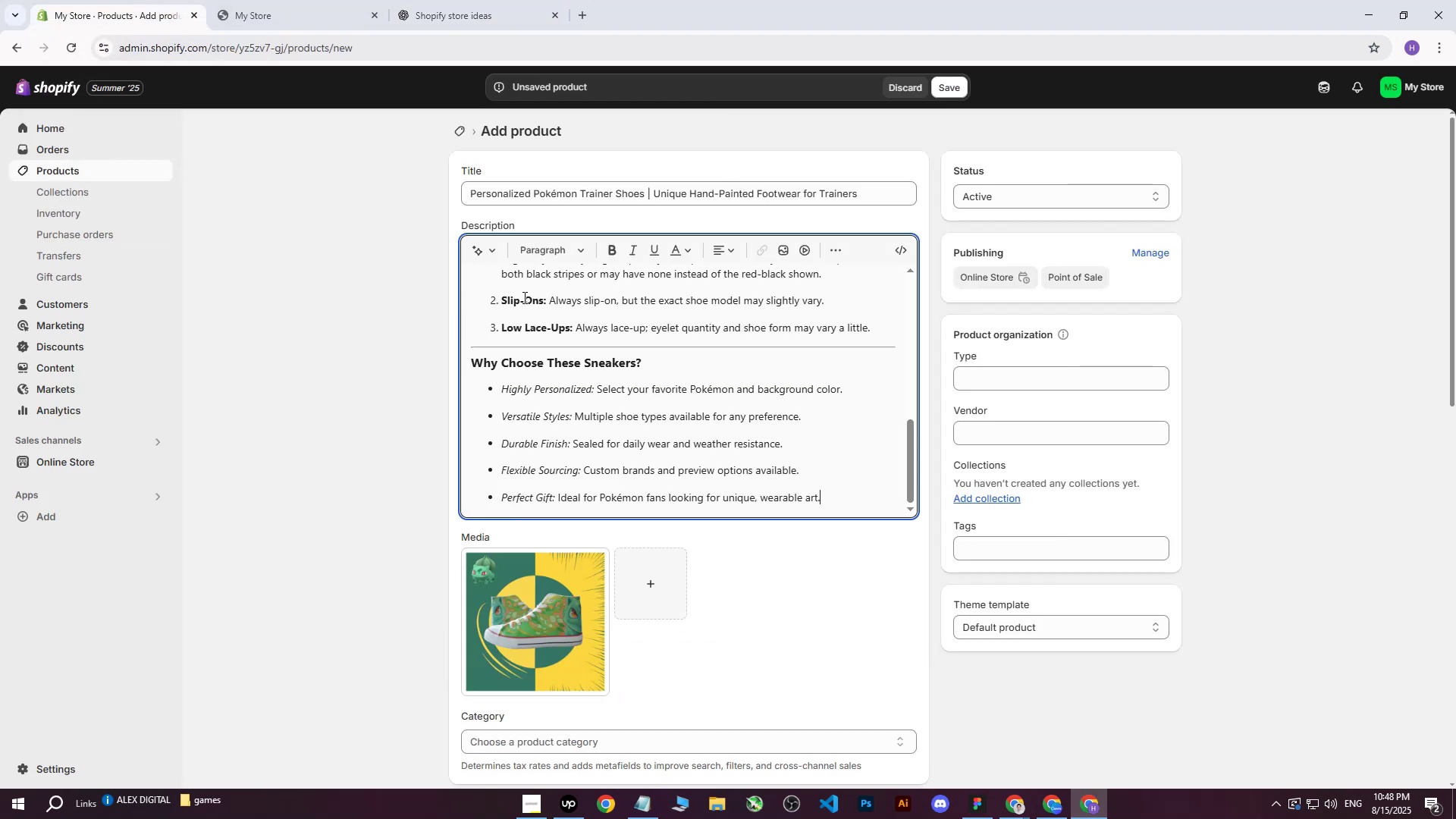 
scroll: coordinate [542, 356], scroll_direction: up, amount: 14.0
 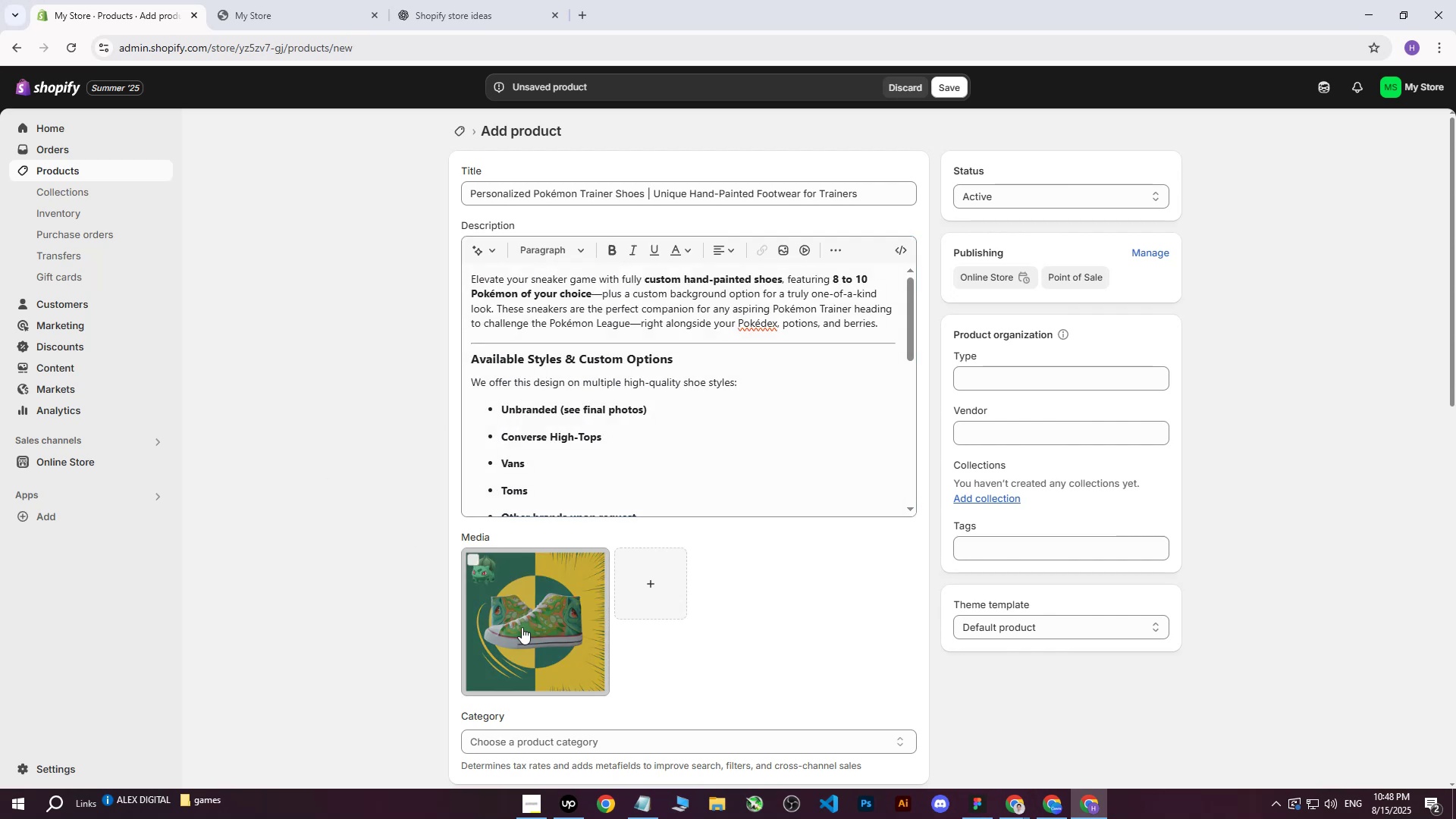 
double_click([538, 644])
 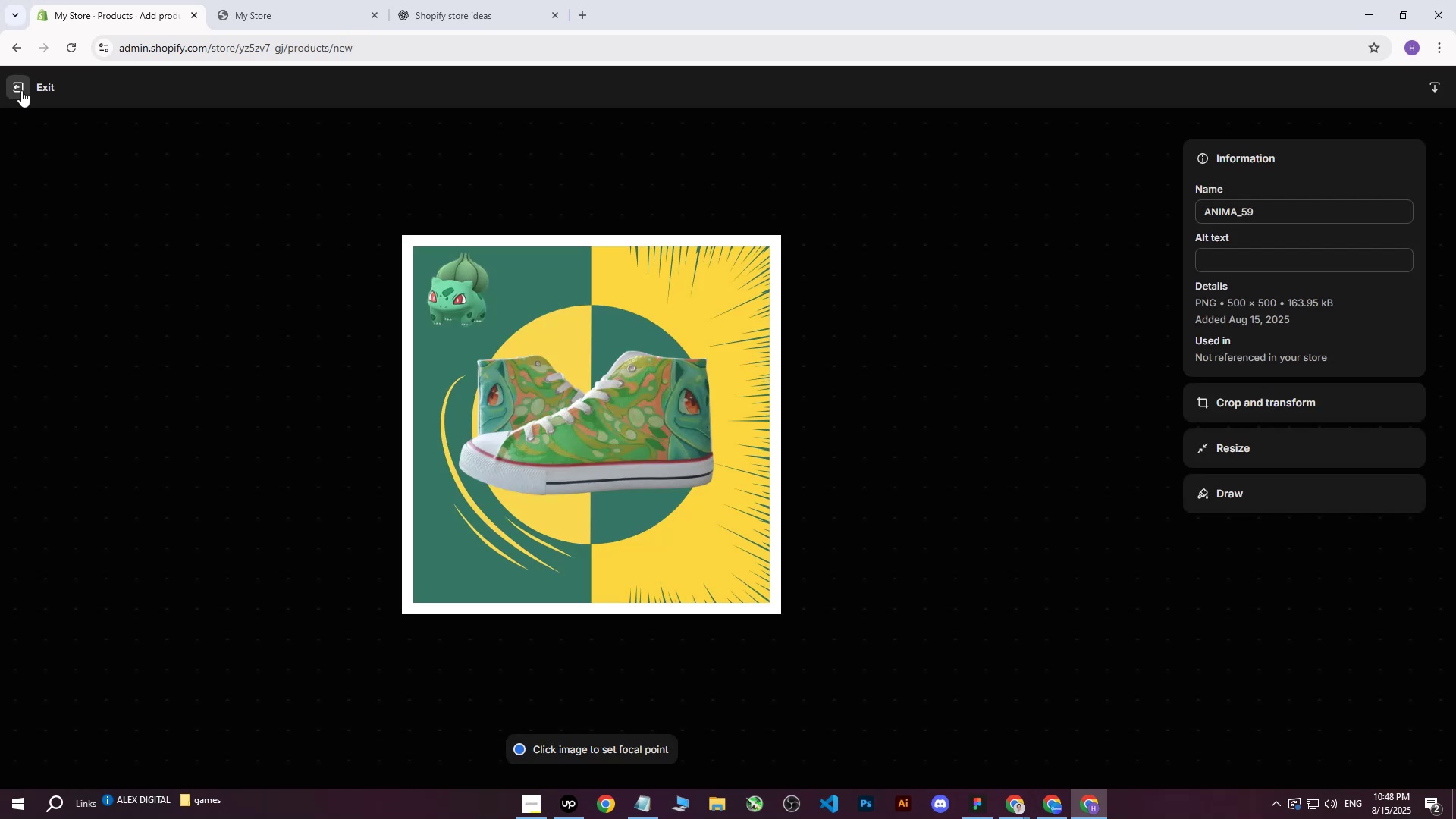 
left_click([21, 90])
 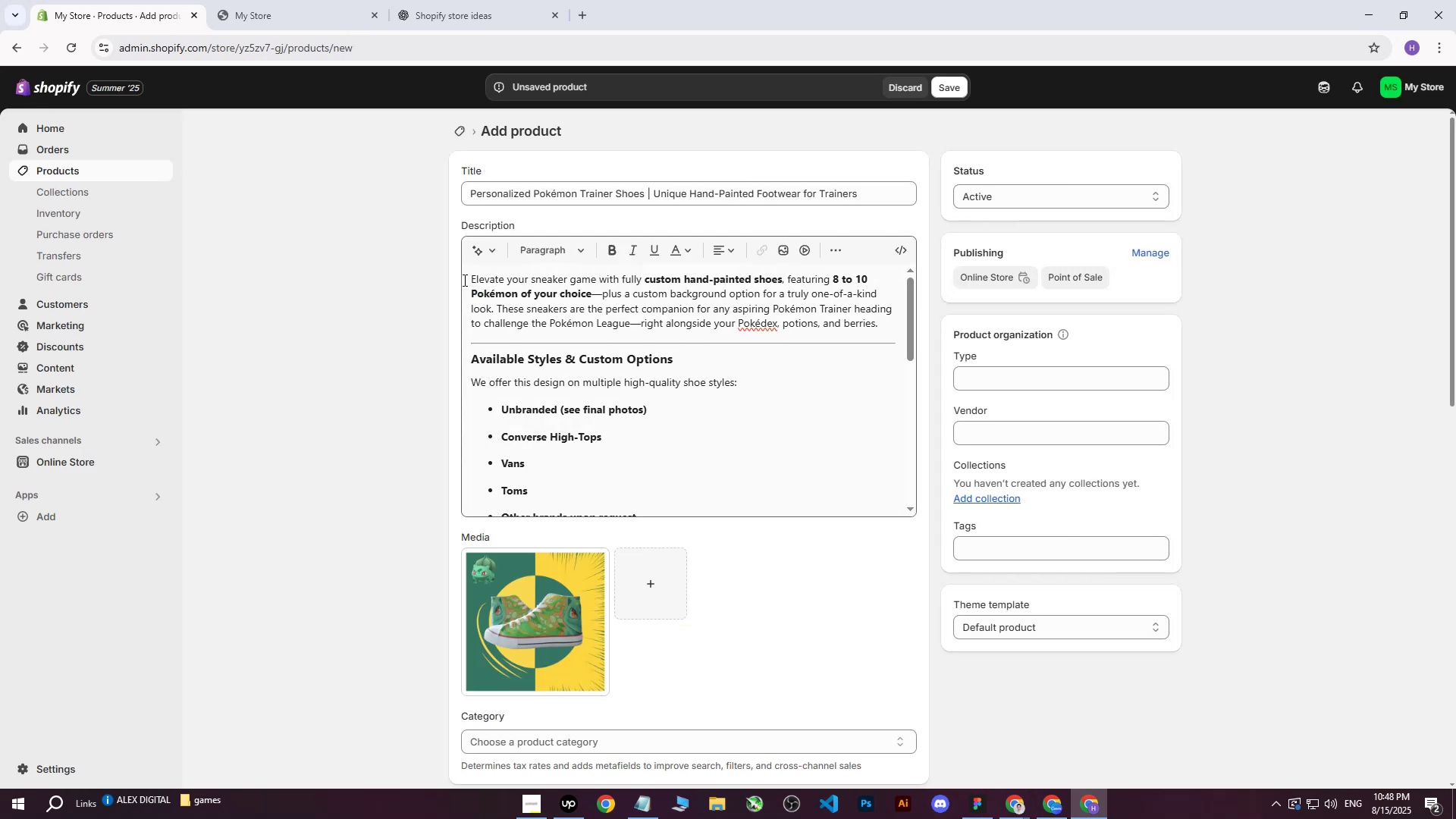 
left_click_drag(start_coordinate=[470, 278], to_coordinate=[889, 344])
 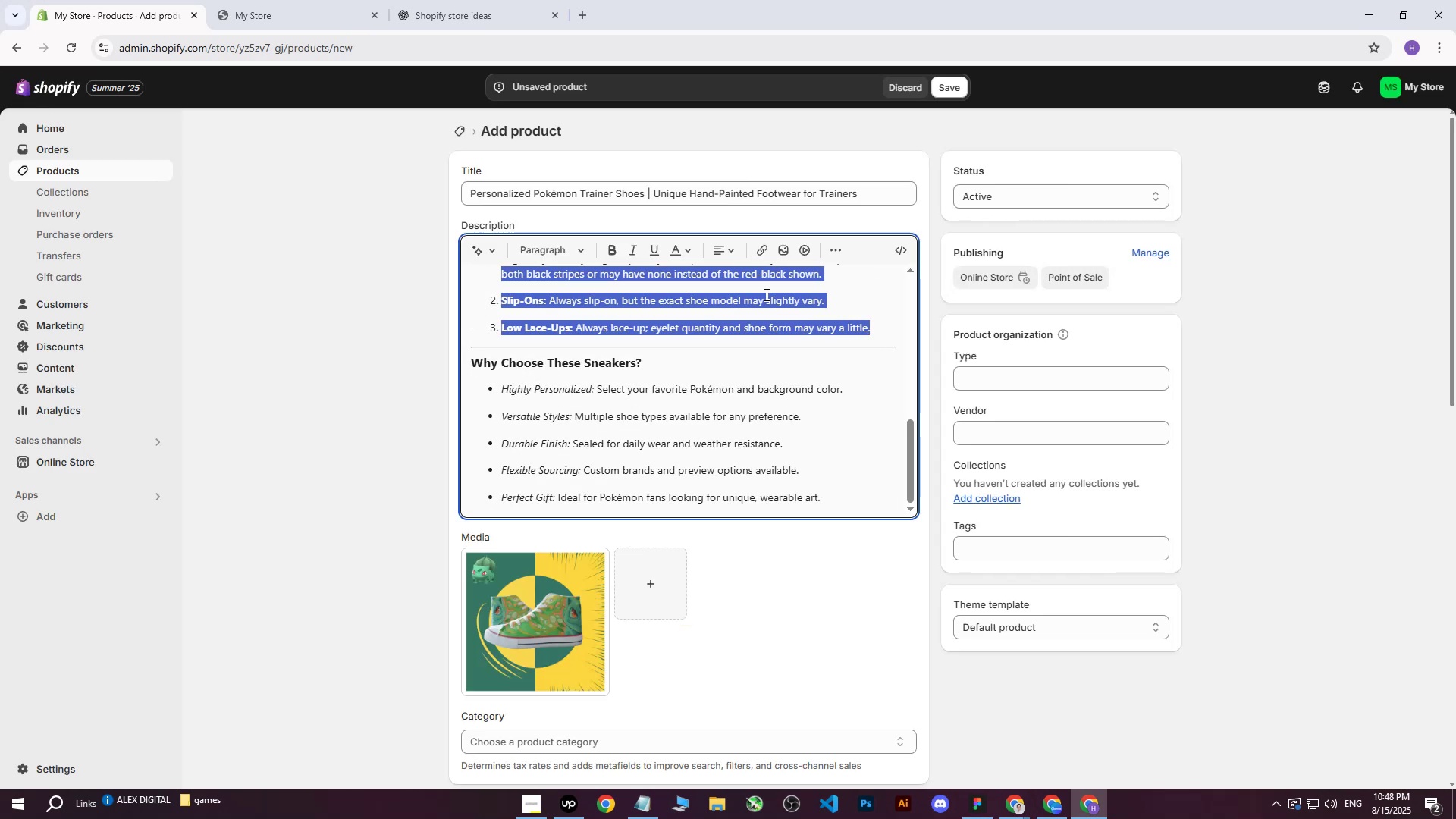 
left_click_drag(start_coordinate=[538, 275], to_coordinate=[516, 272])
 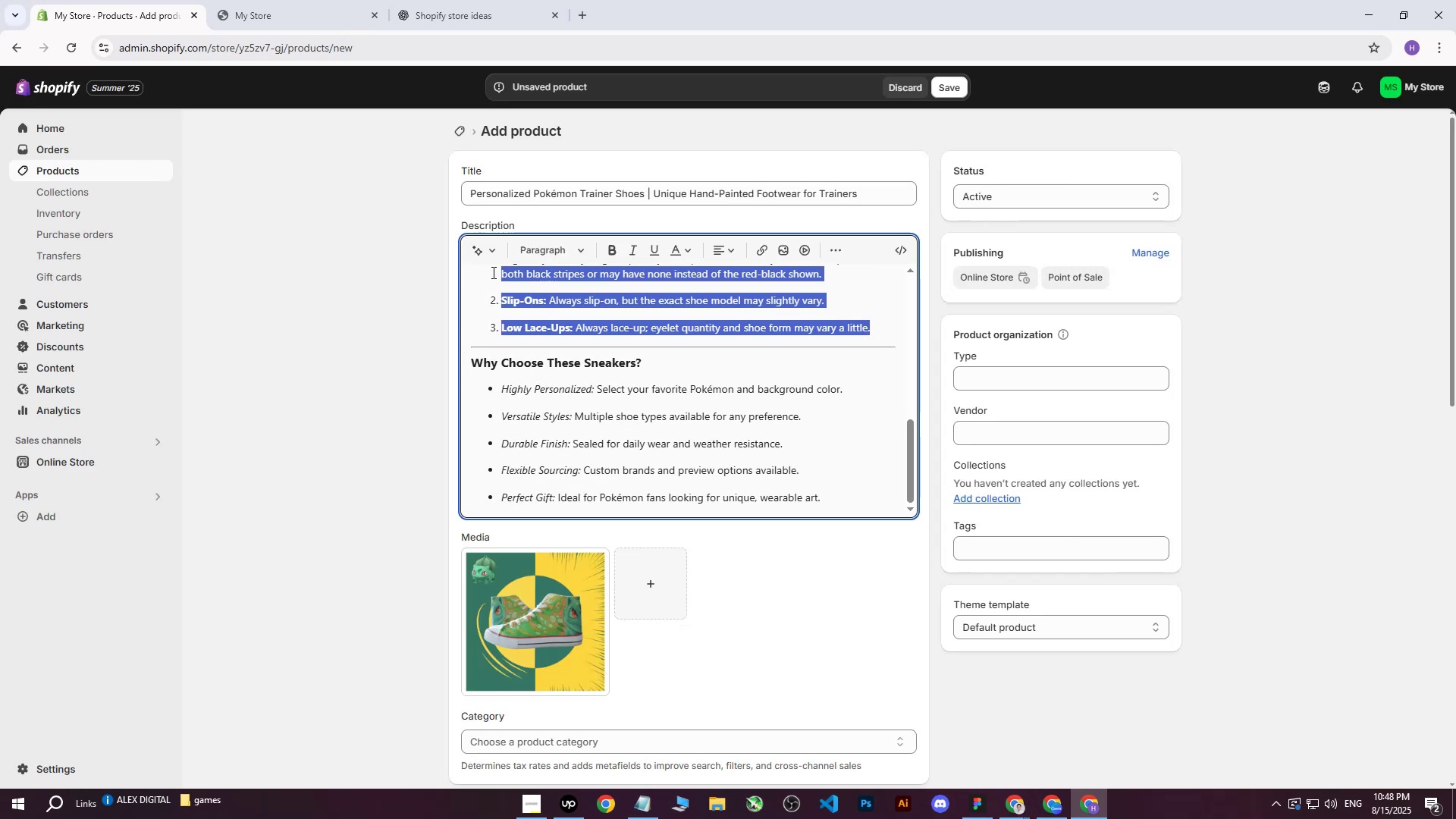 
scroll: coordinate [483, 306], scroll_direction: up, amount: 10.0
 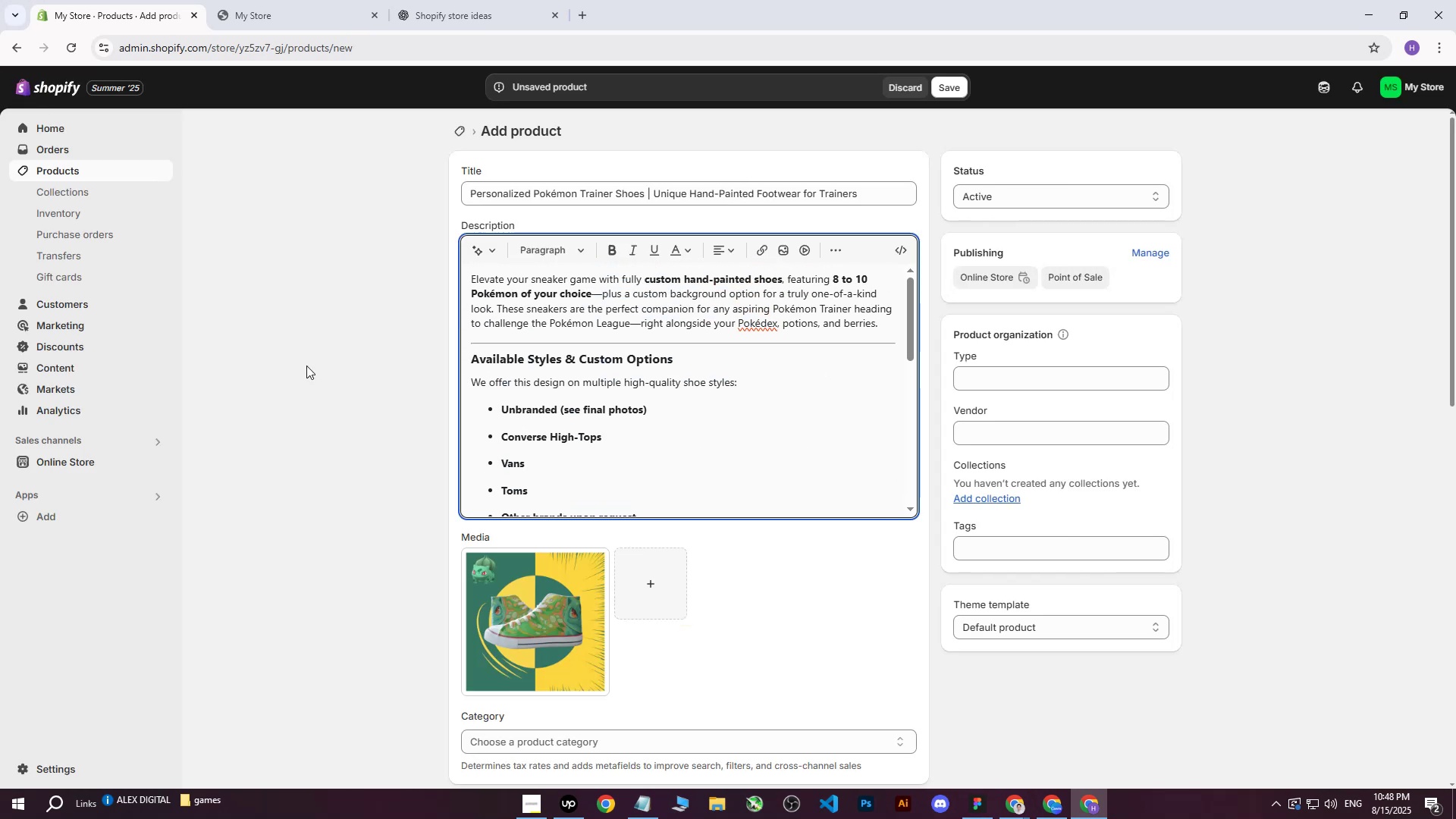 
left_click([279, 364])
 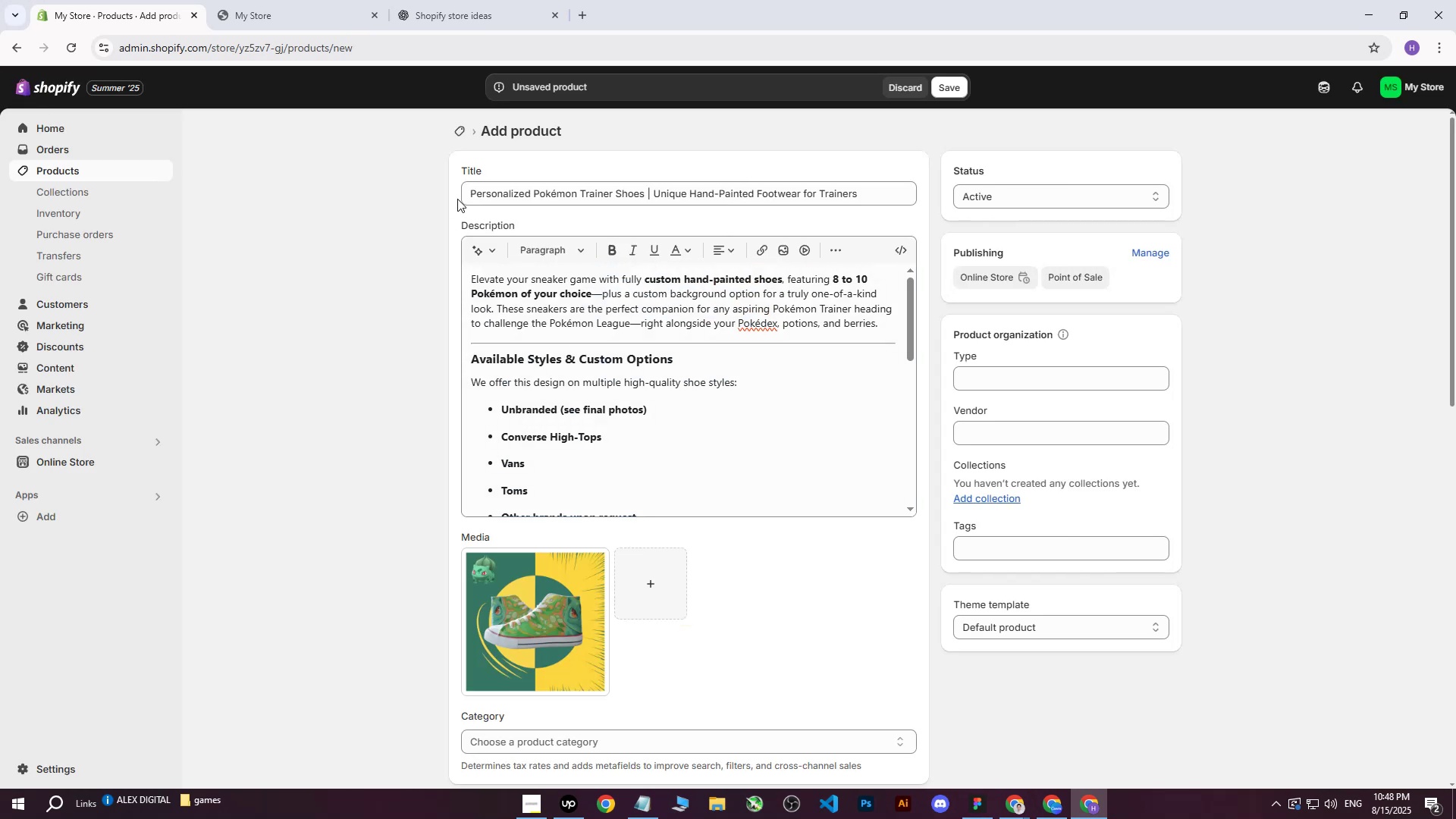 
left_click_drag(start_coordinate=[467, 191], to_coordinate=[951, 178])
 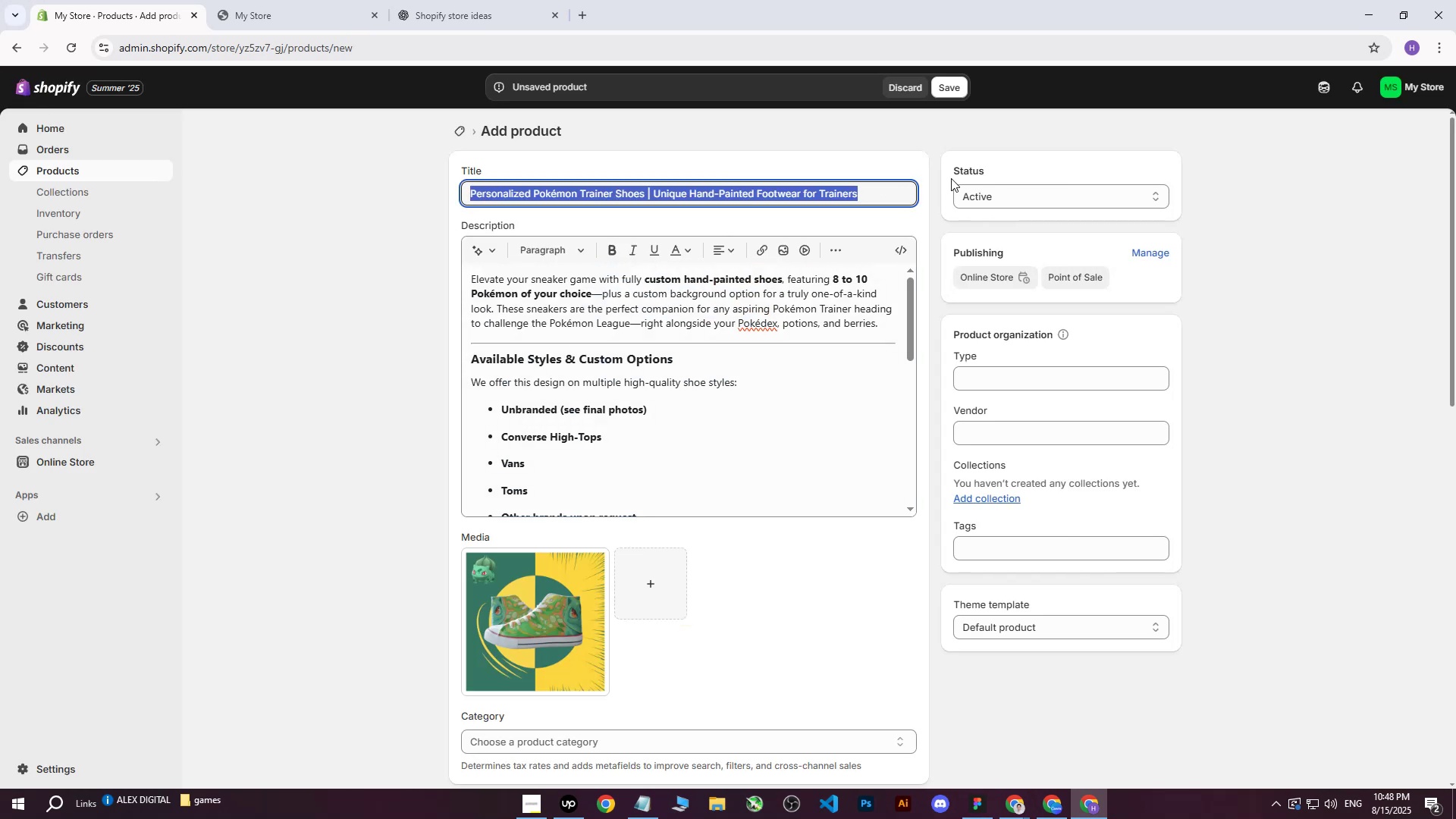 
key(Control+C)
 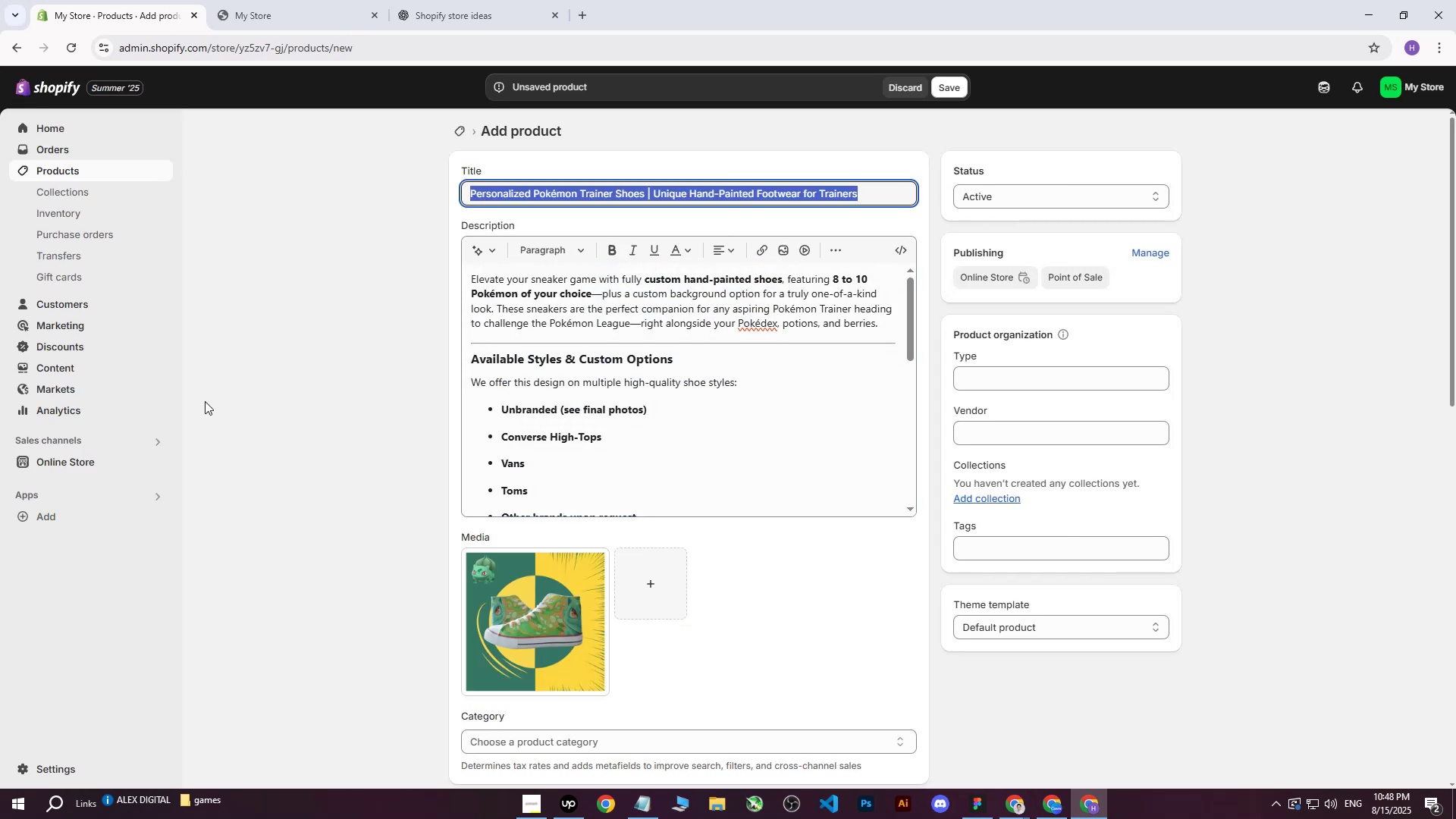 
left_click([205, 401])
 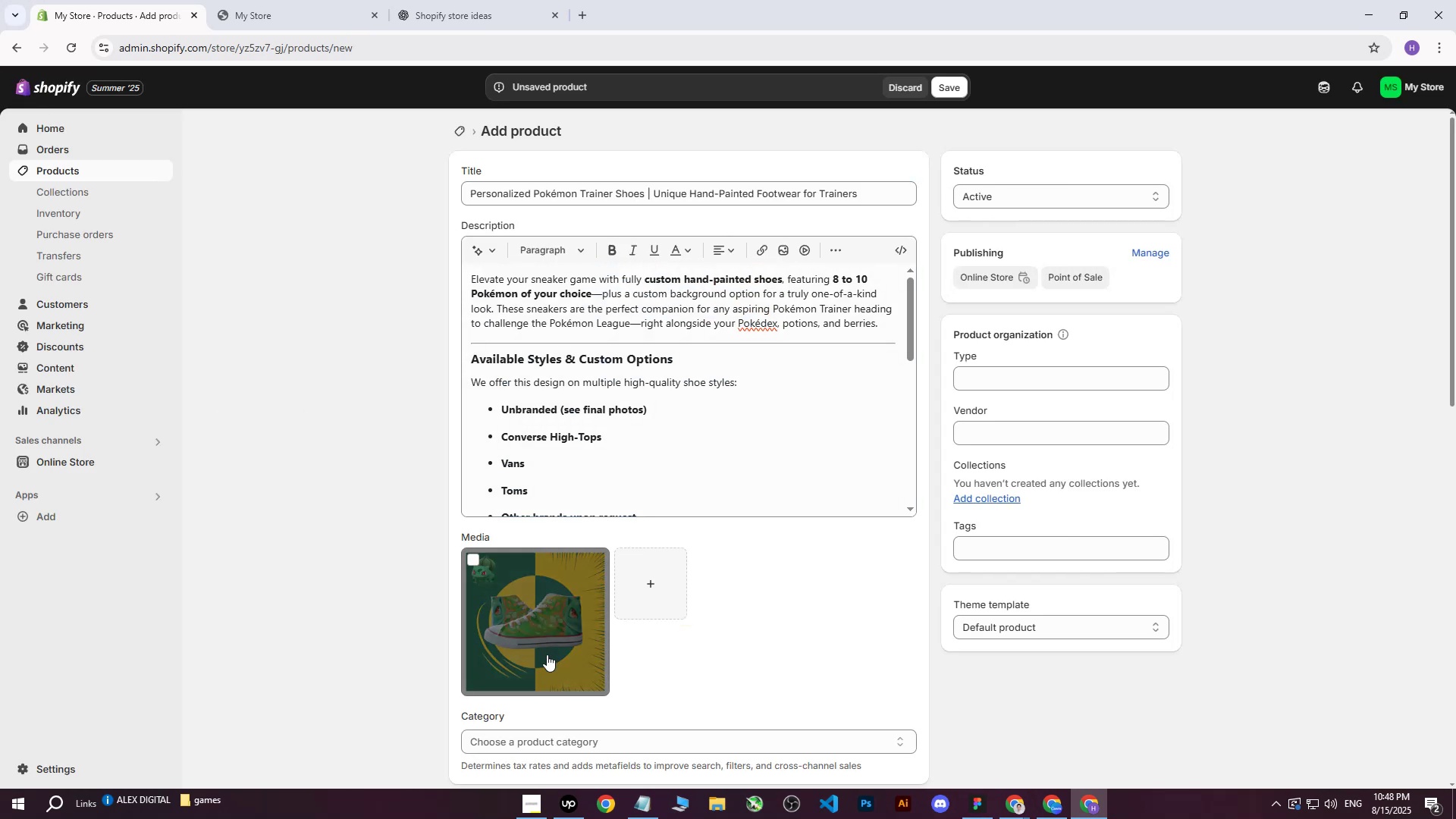 
left_click([547, 654])
 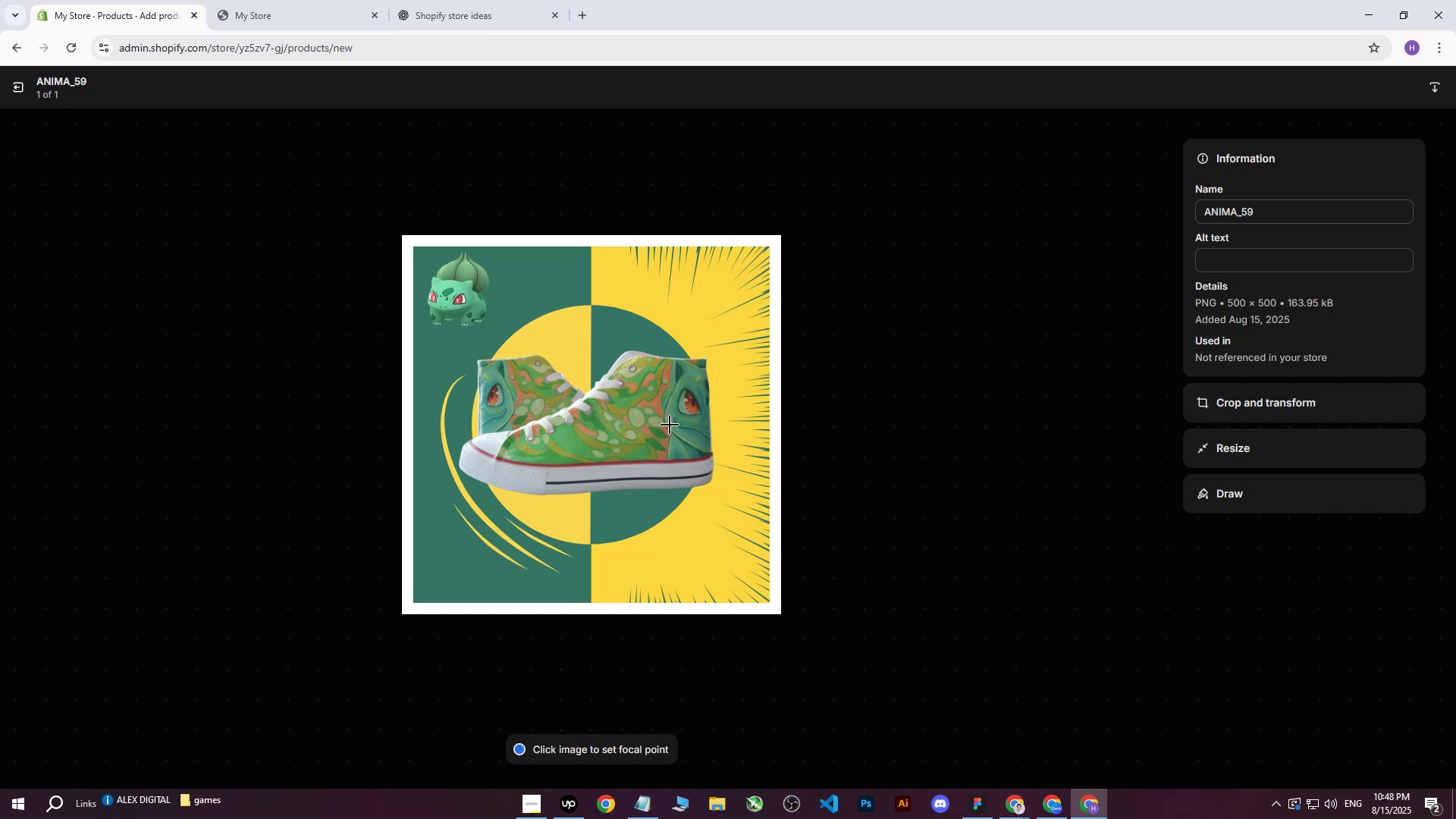 
left_click([1275, 263])
 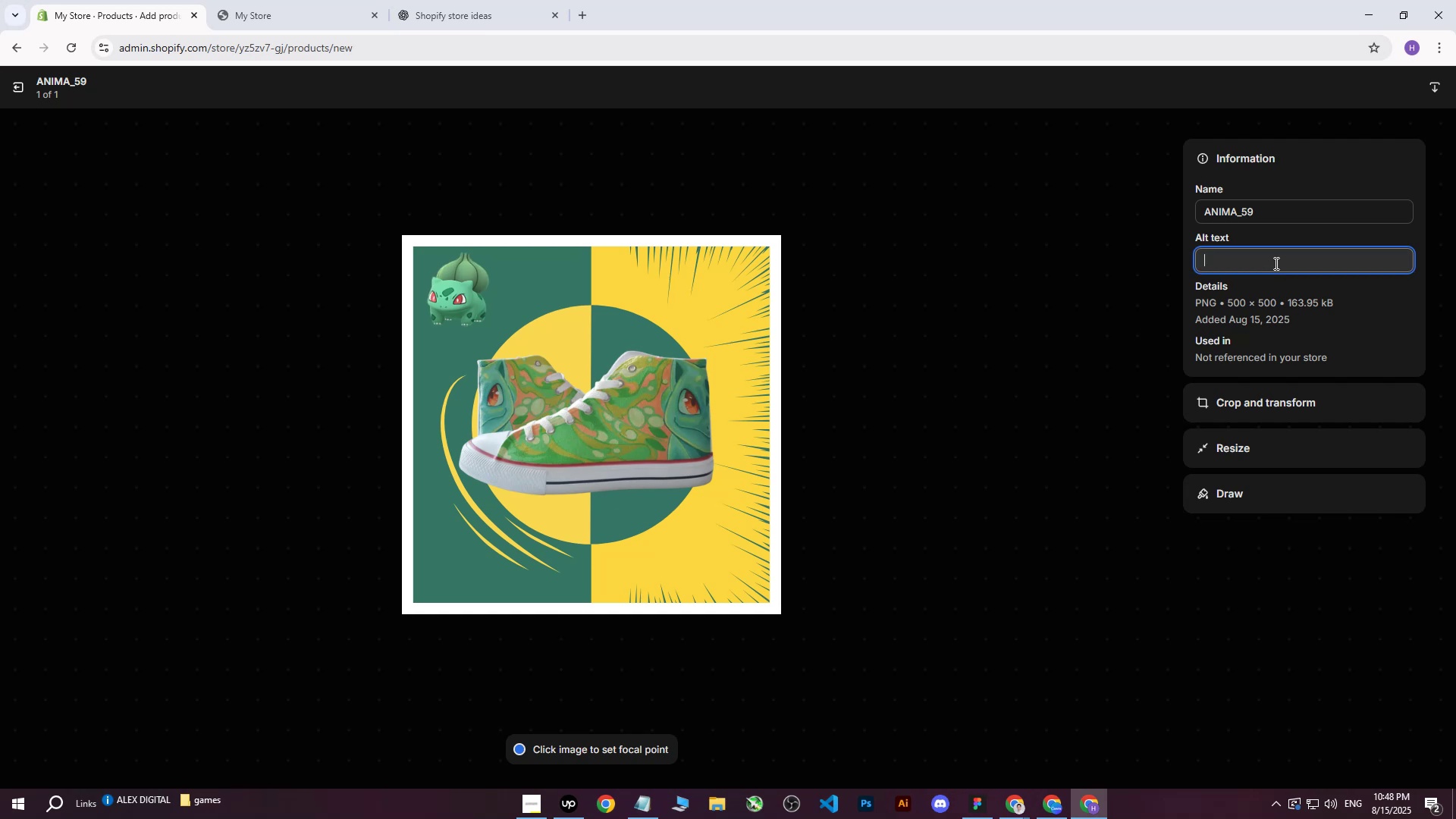 
key(Control+ControlLeft)
 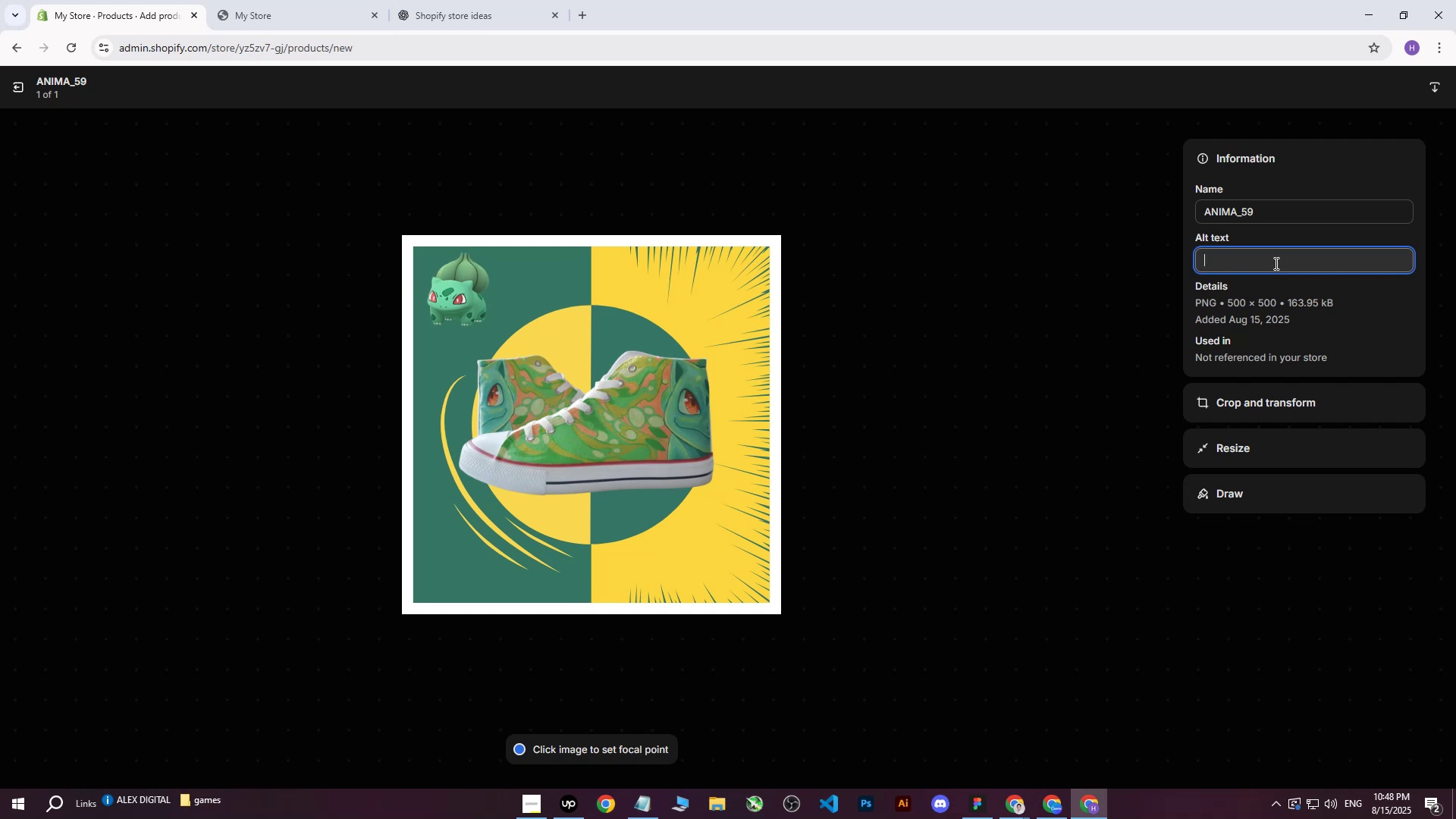 
key(Control+V)
 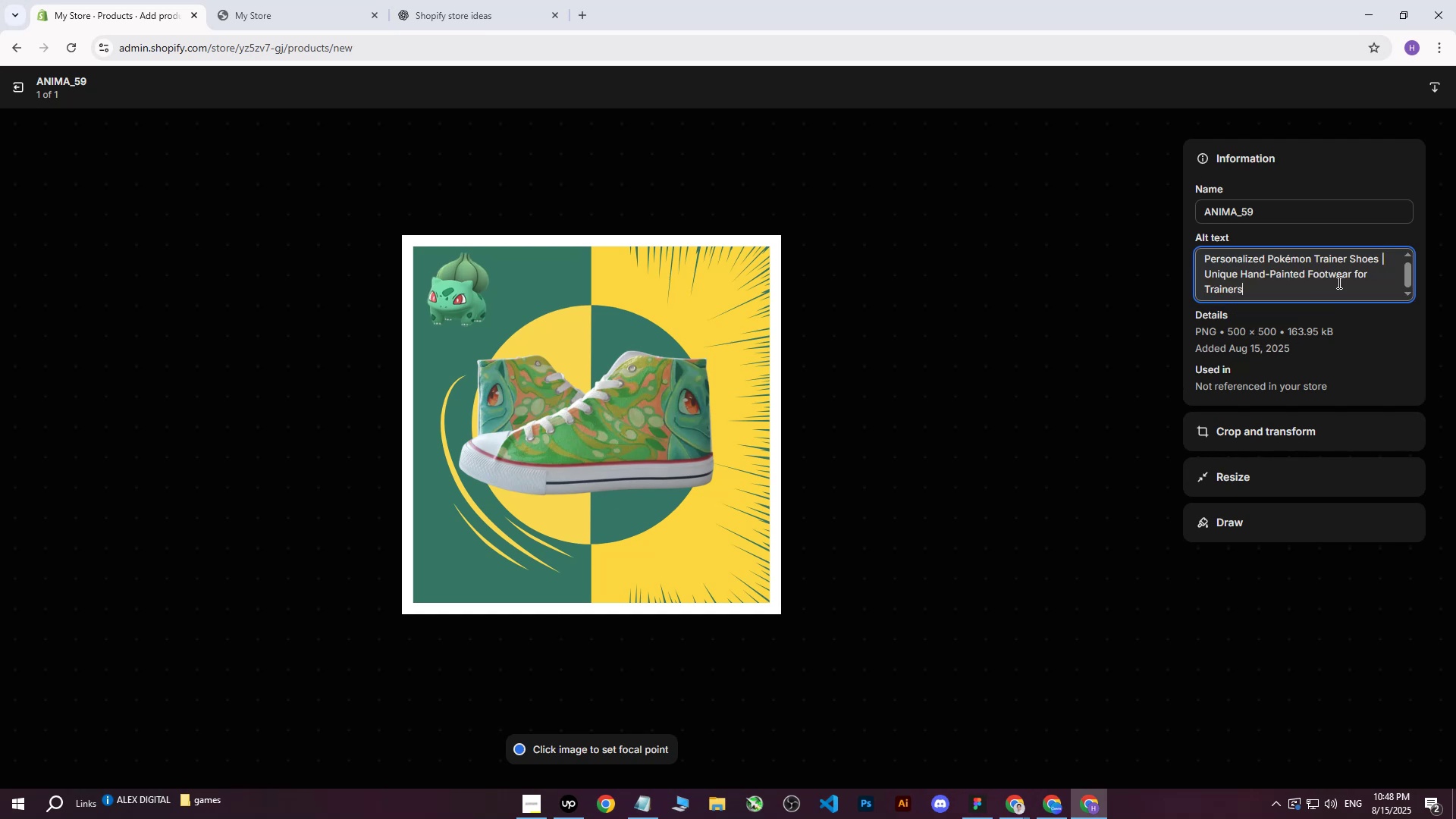 
type( on green and yellow background with image of bulbasaor )
key(Backspace)
key(Backspace)
key(Backspace)
type(ur and anime elements.)
 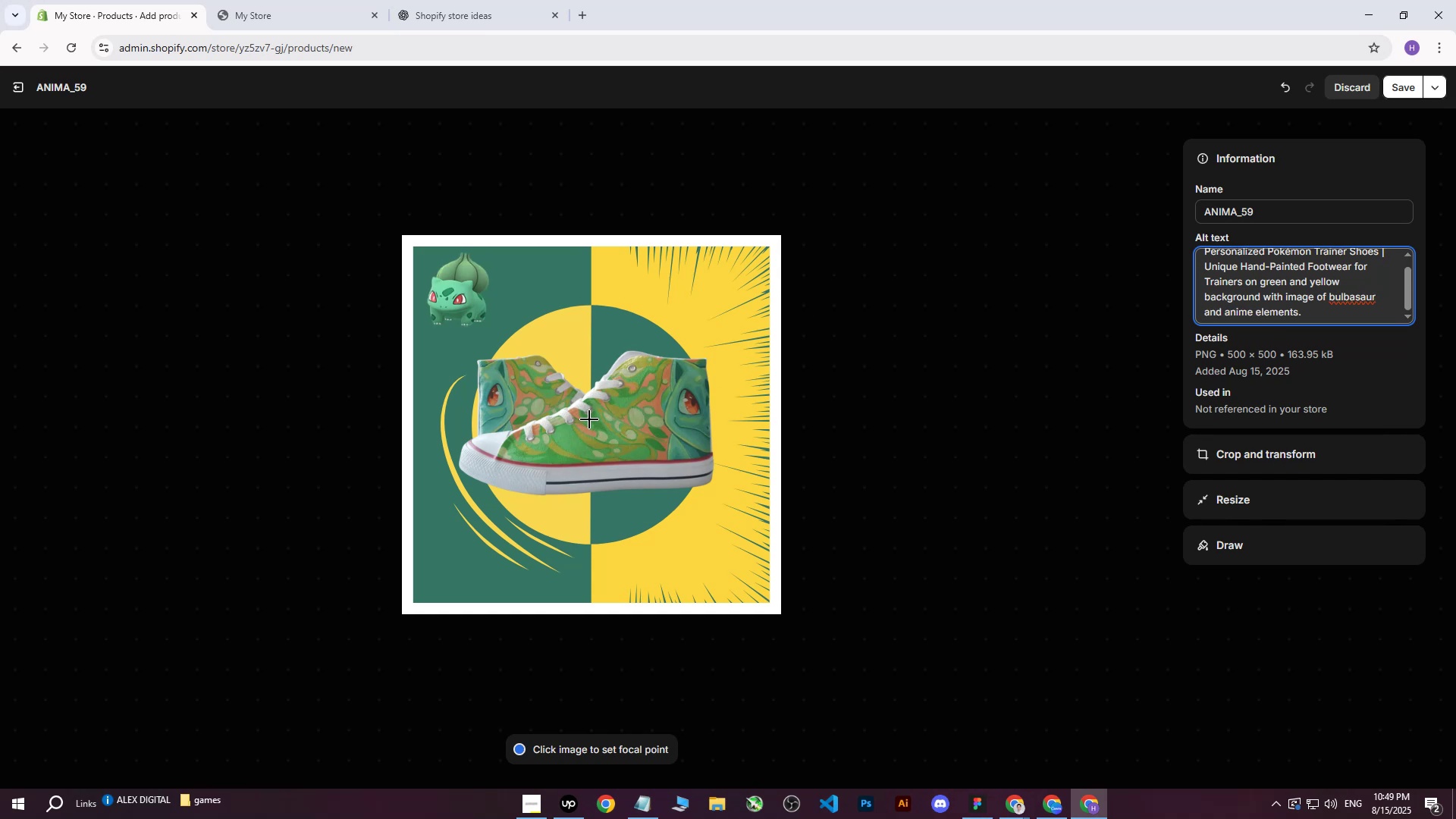 
left_click([591, 422])
 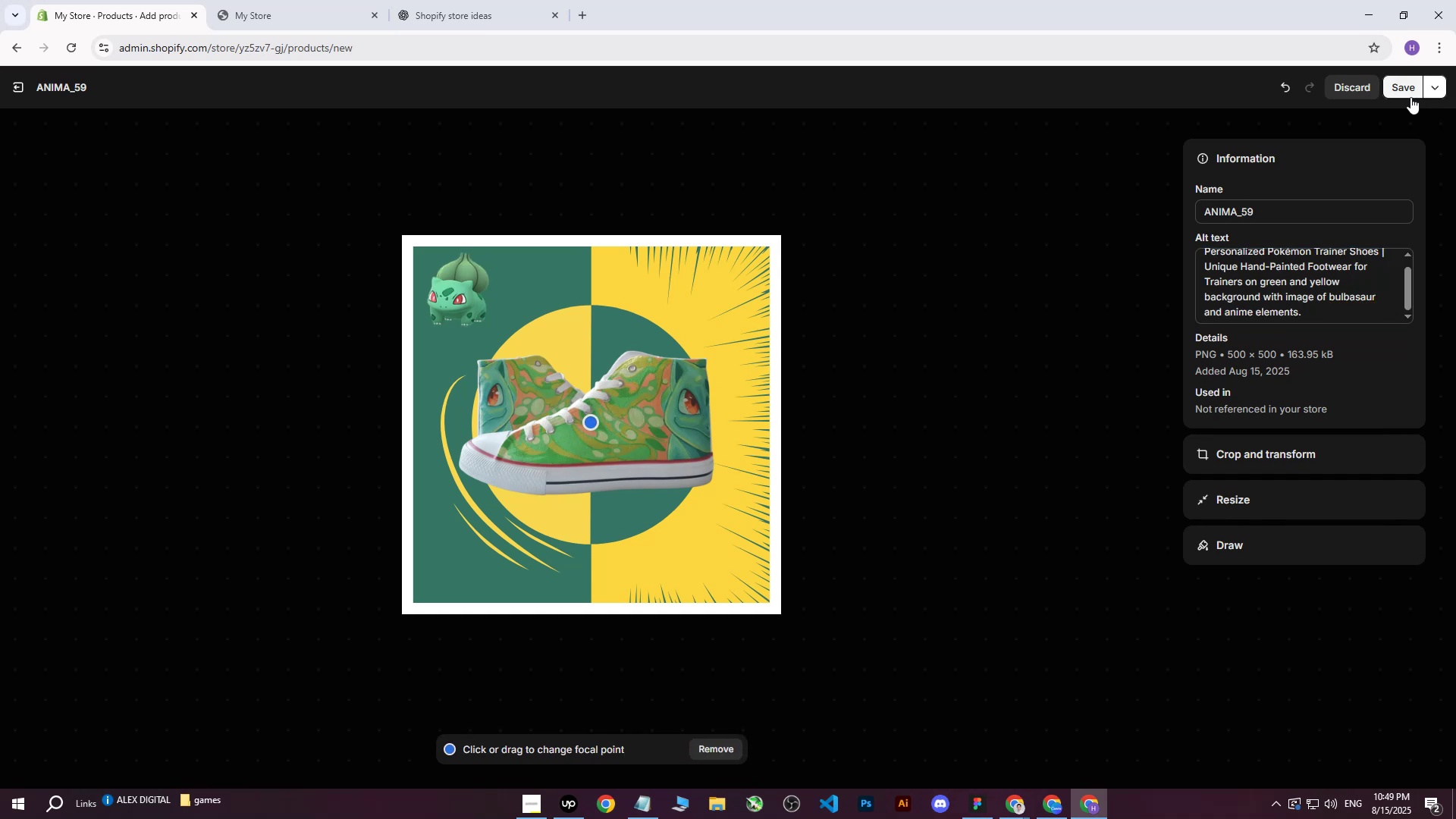 
left_click([1401, 91])
 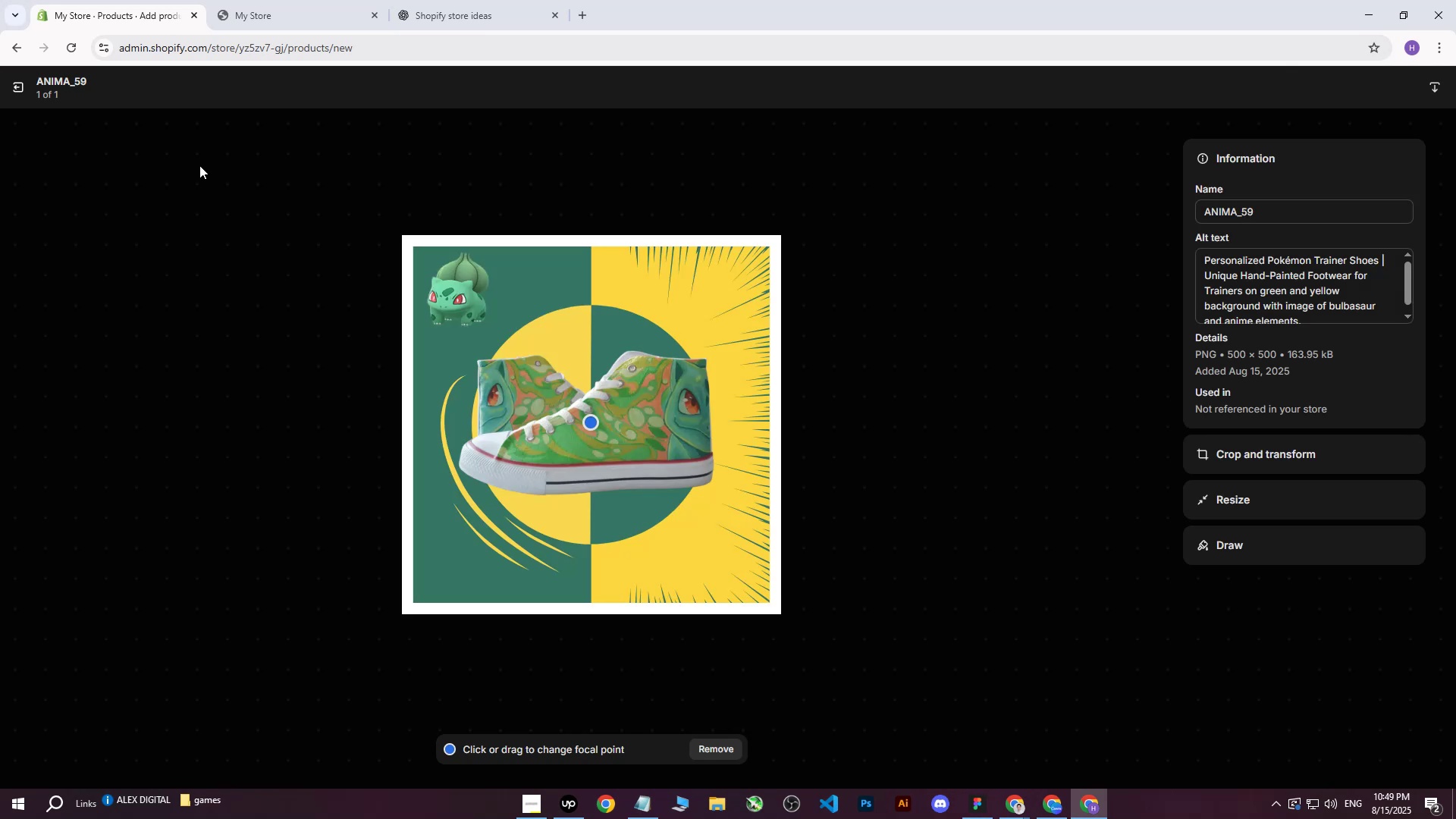 
left_click([16, 86])
 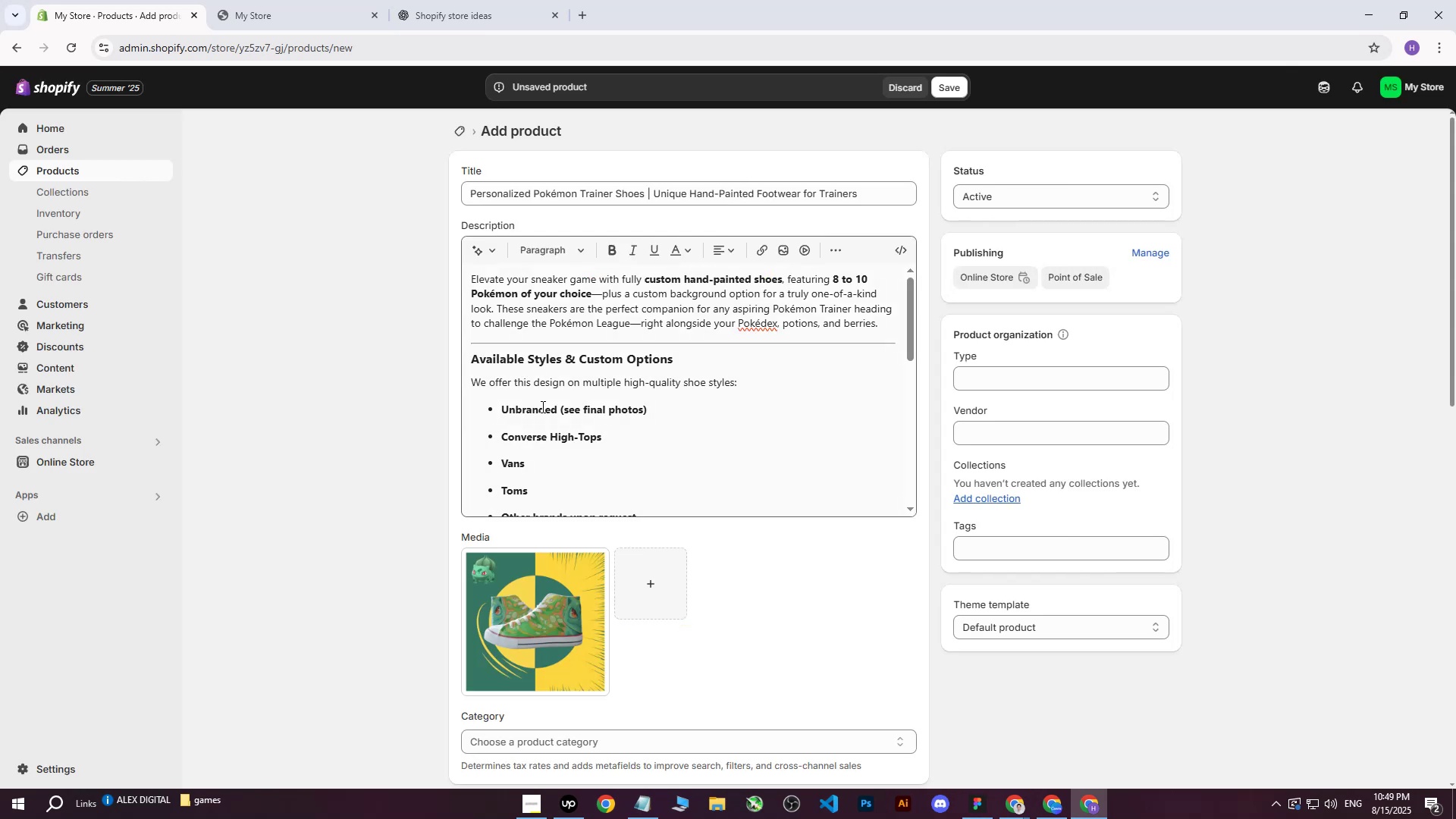 
scroll: coordinate [786, 560], scroll_direction: down, amount: 15.0
 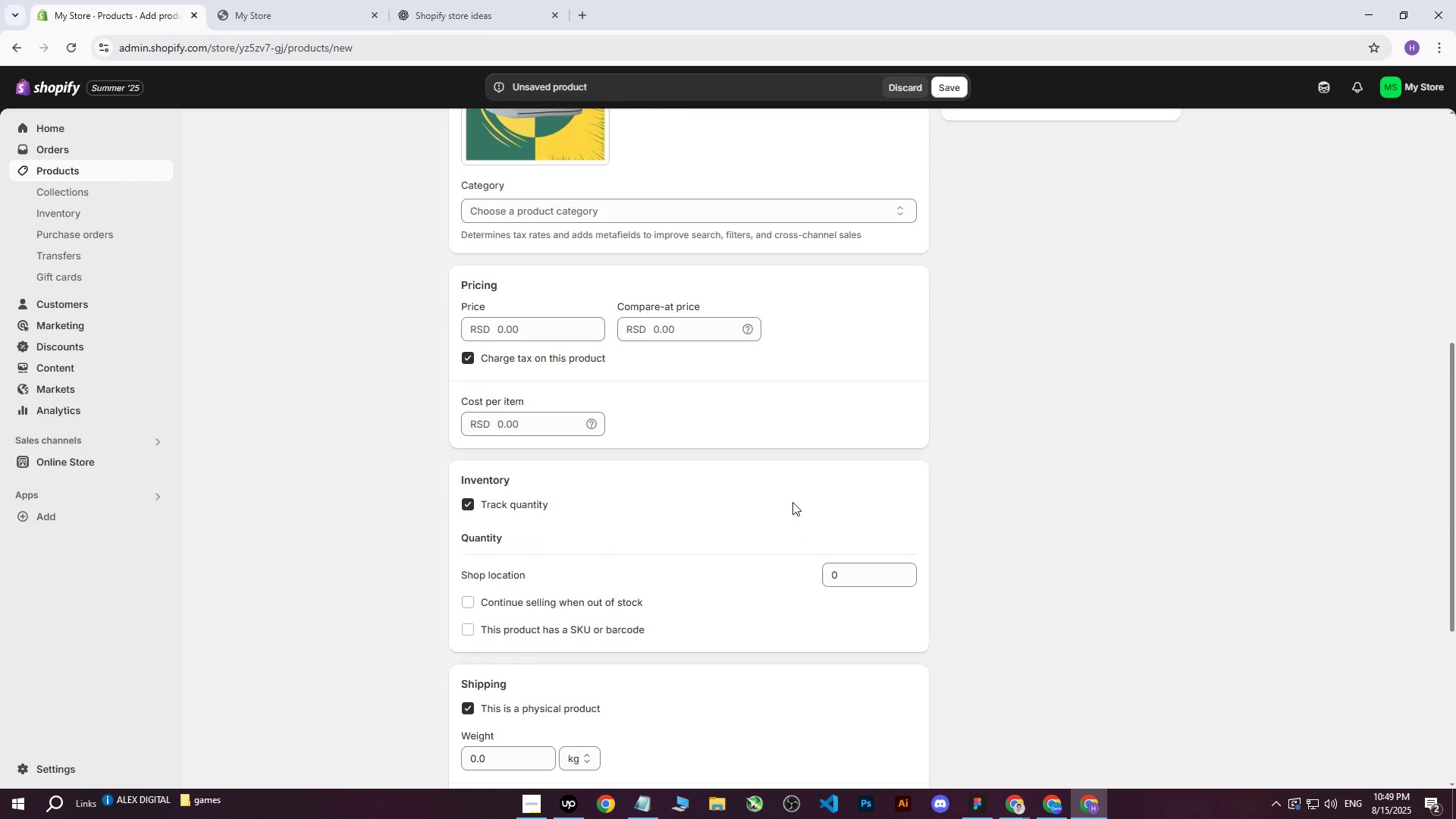 
scroll: coordinate [1167, 396], scroll_direction: up, amount: 21.0
 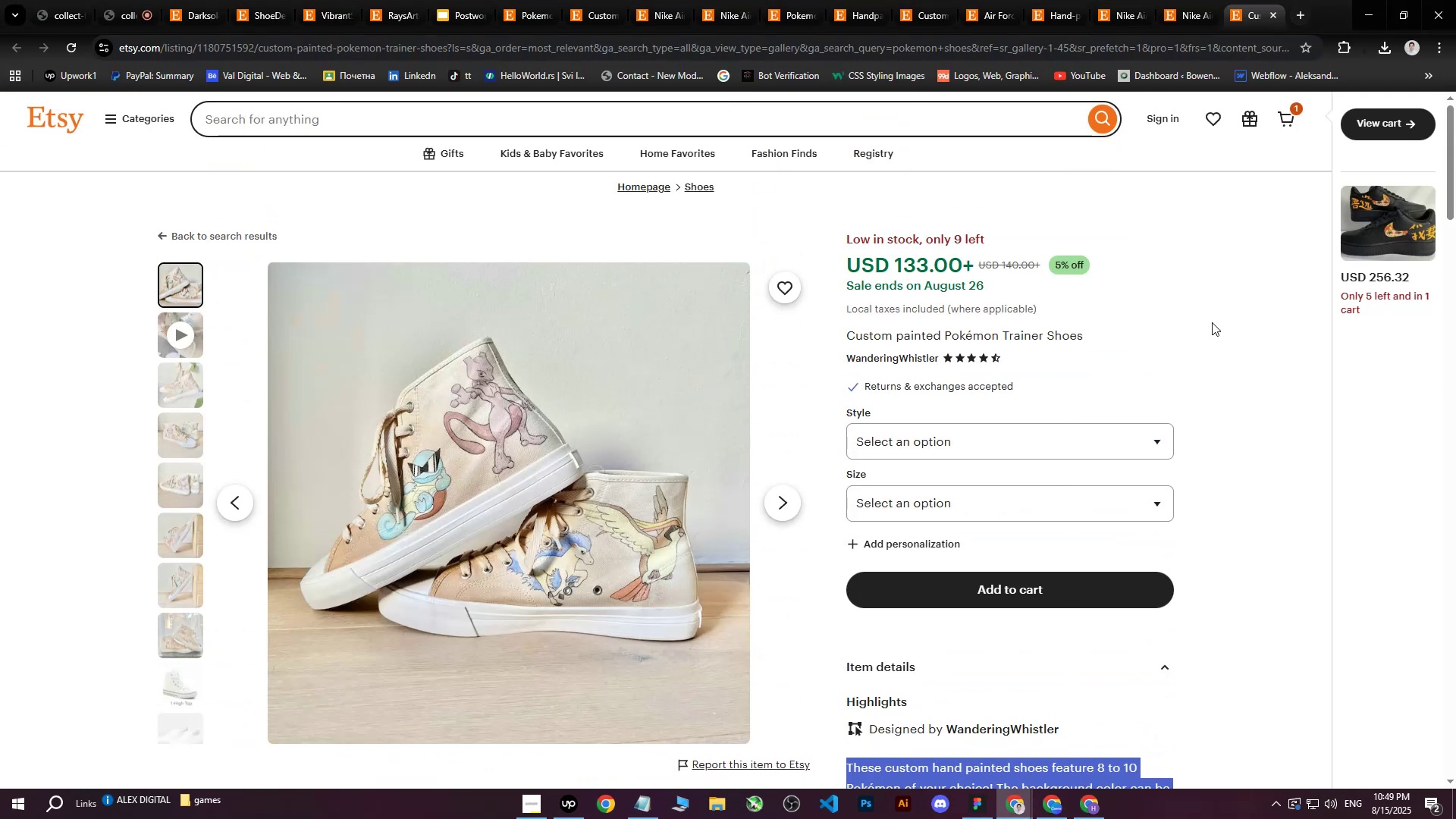 
left_click([1213, 312])
 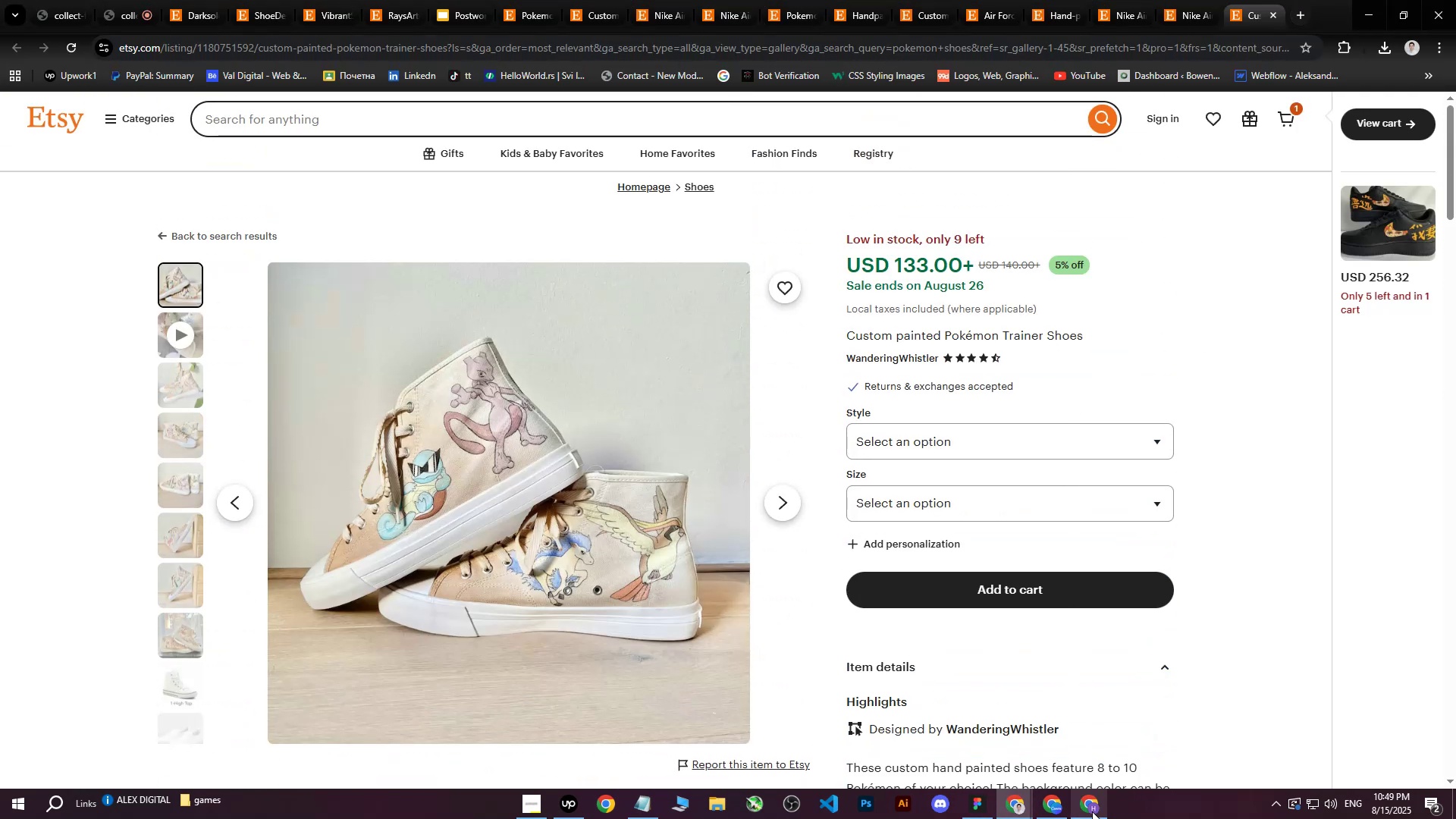 
left_click([1092, 811])
 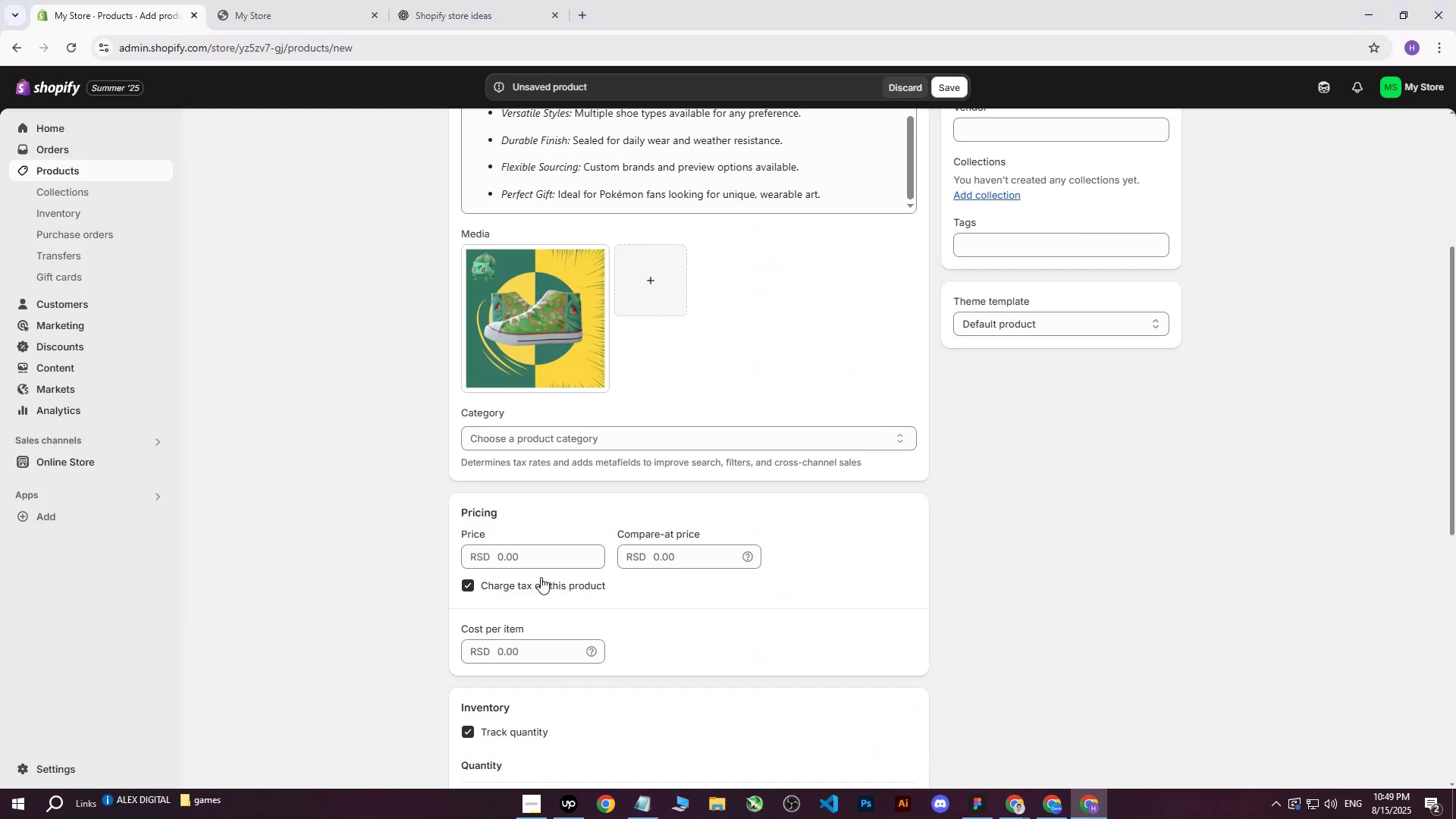 
left_click([541, 555])
 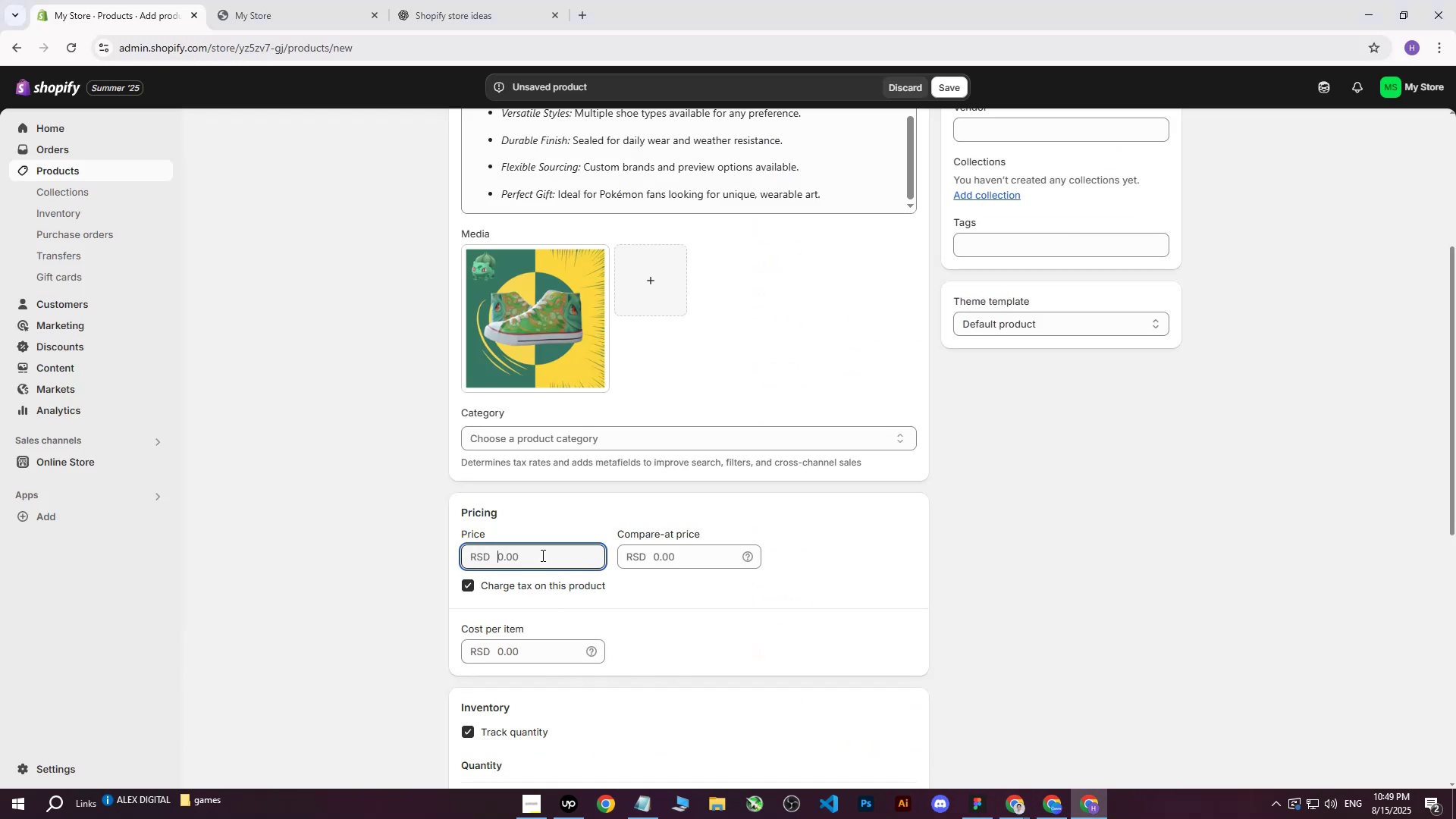 
type(15000)
key(Tab)
key(Tab)
key(Tab)
key(Tab)
type(7000)
 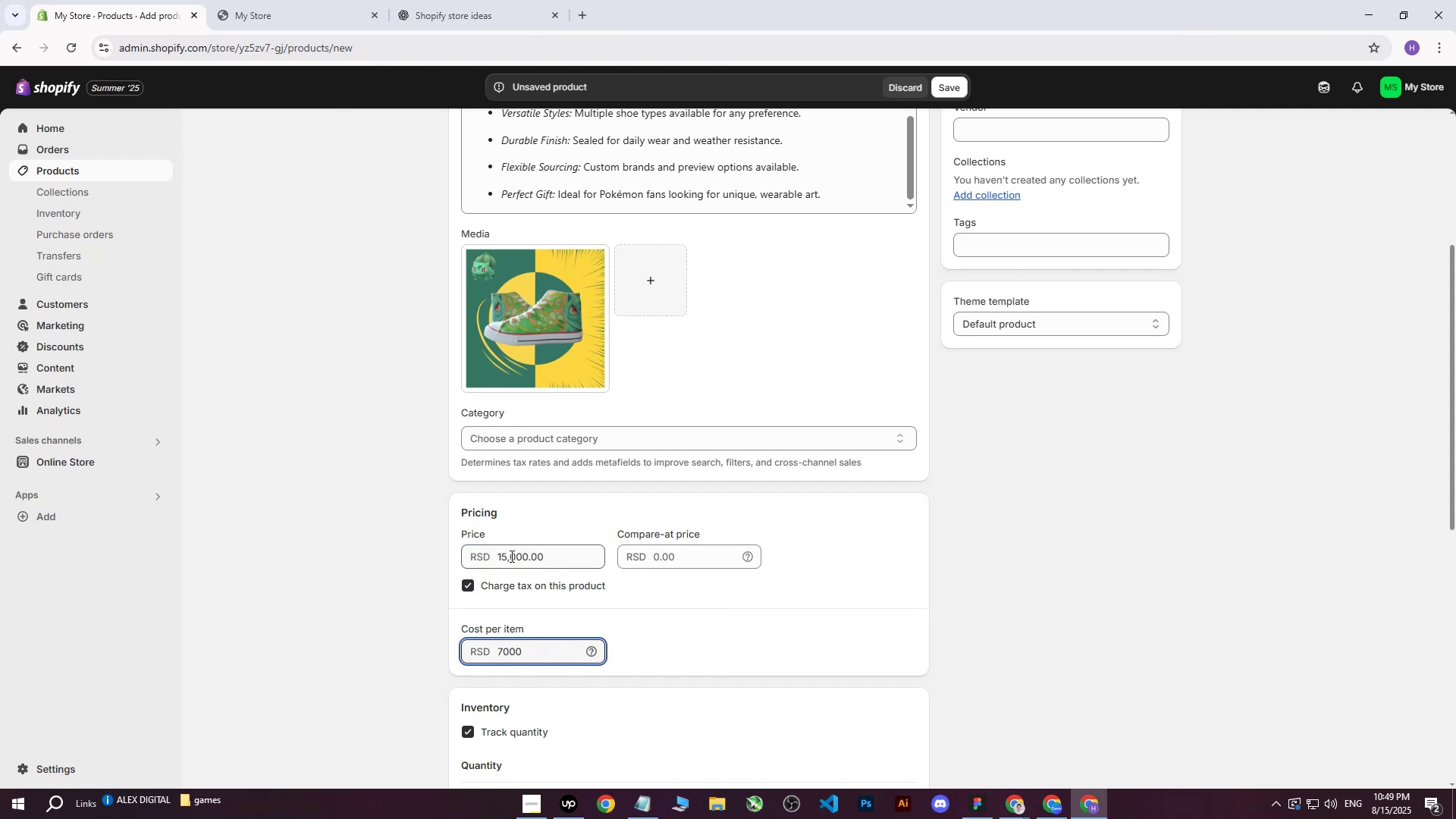 
left_click([356, 627])
 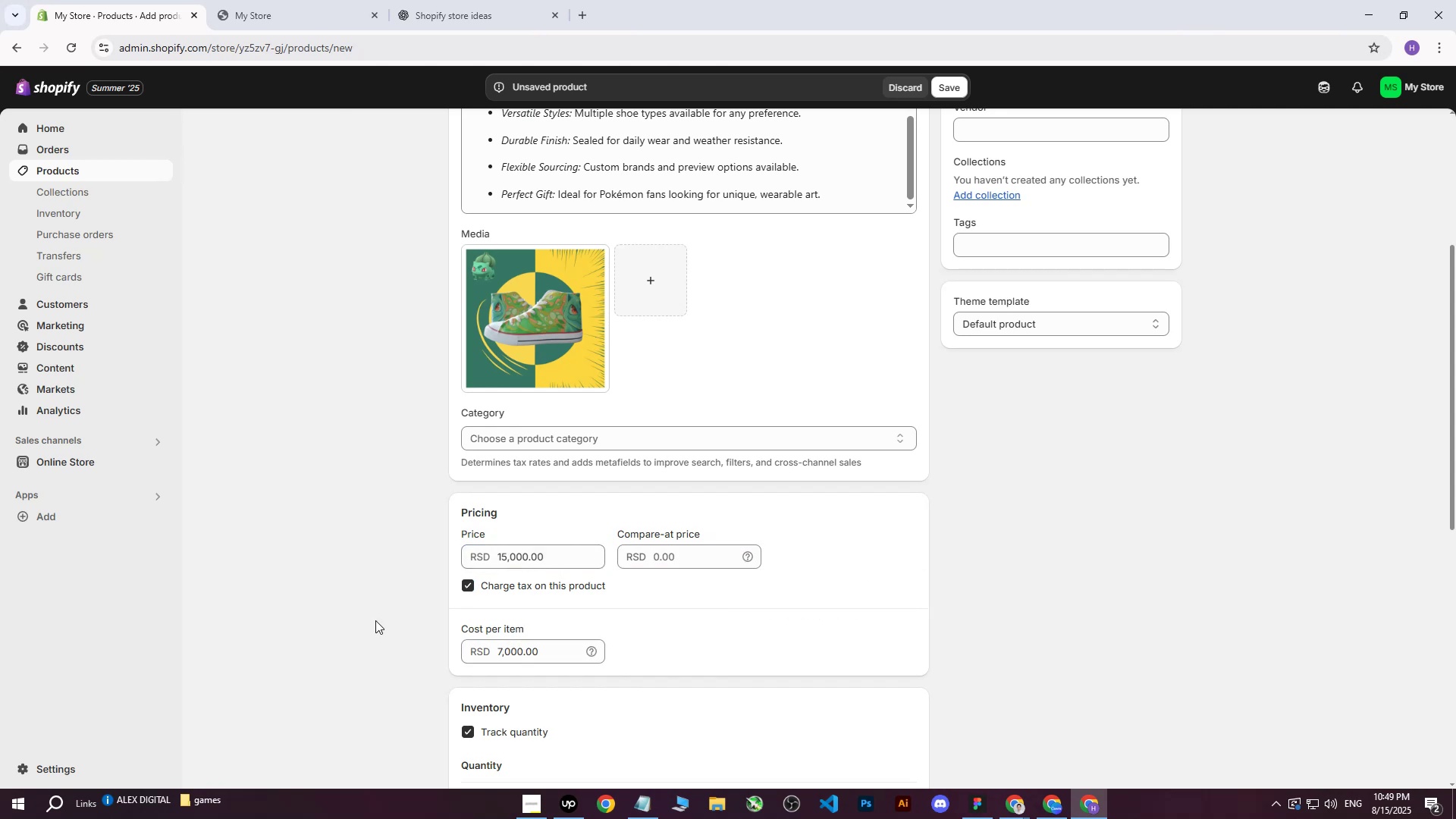 
scroll: coordinate [399, 626], scroll_direction: down, amount: 3.0
 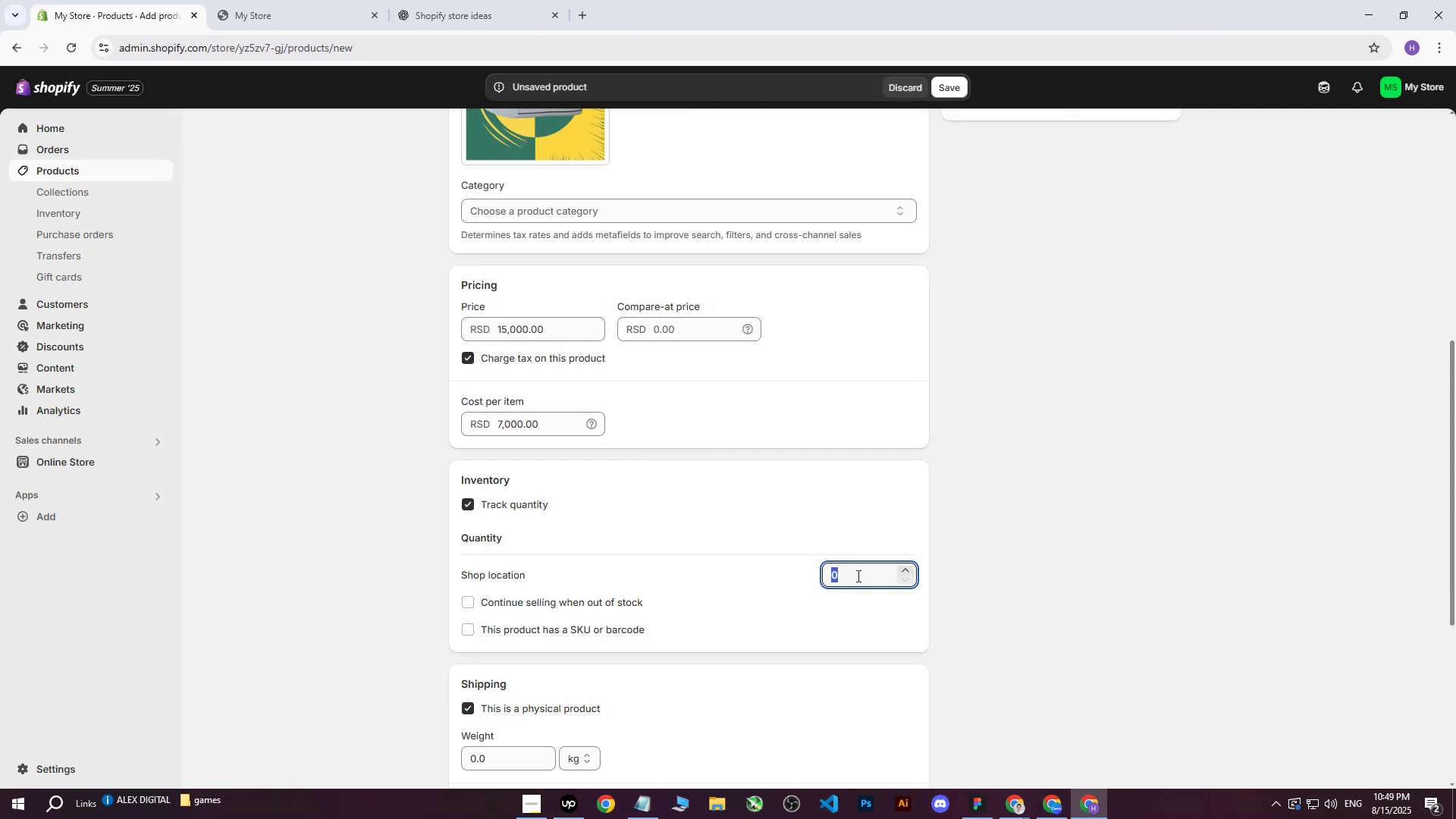 
type(200)
 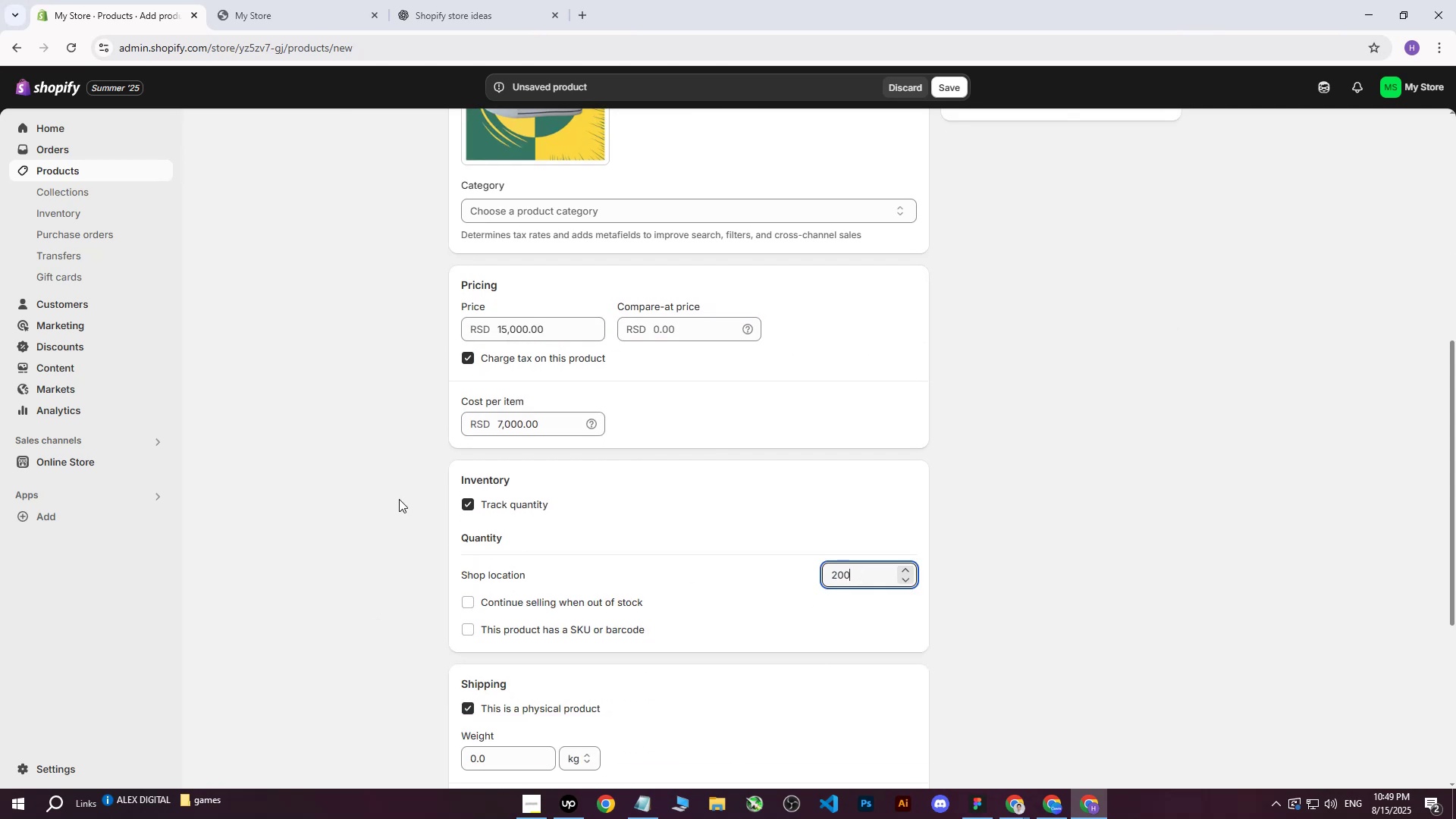 
left_click([399, 499])
 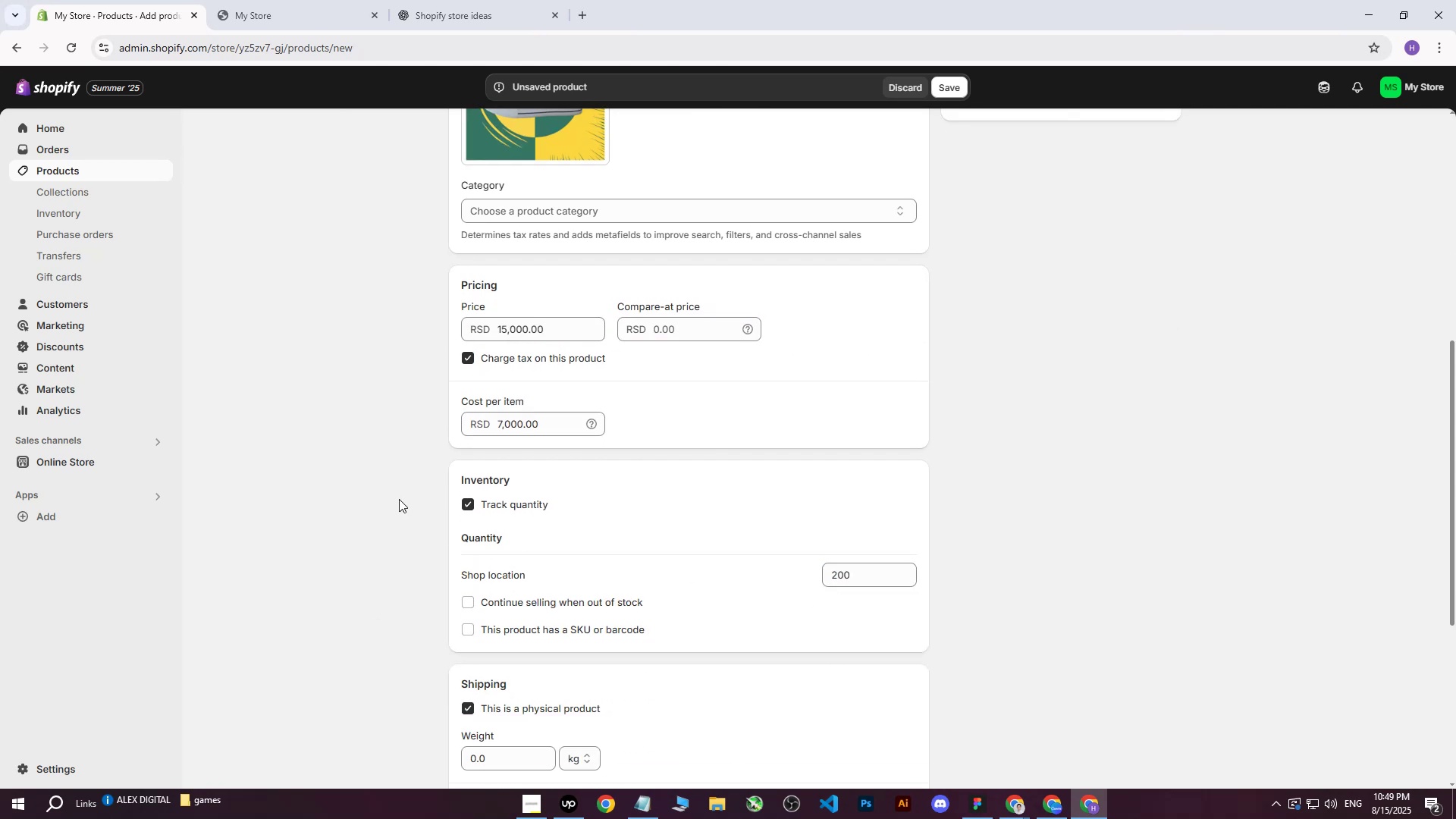 
scroll: coordinate [403, 511], scroll_direction: down, amount: 4.0
 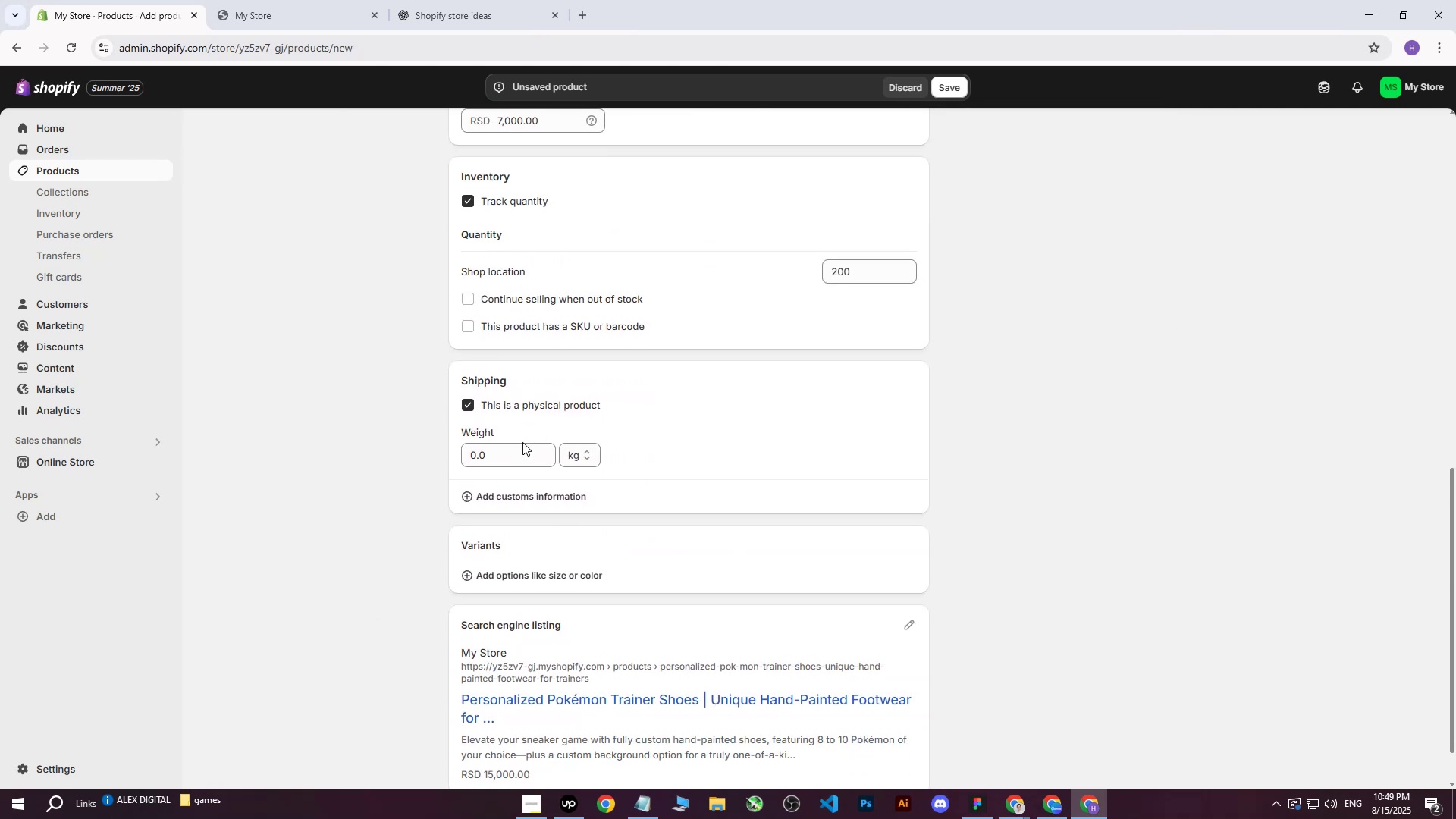 
left_click([517, 444])
 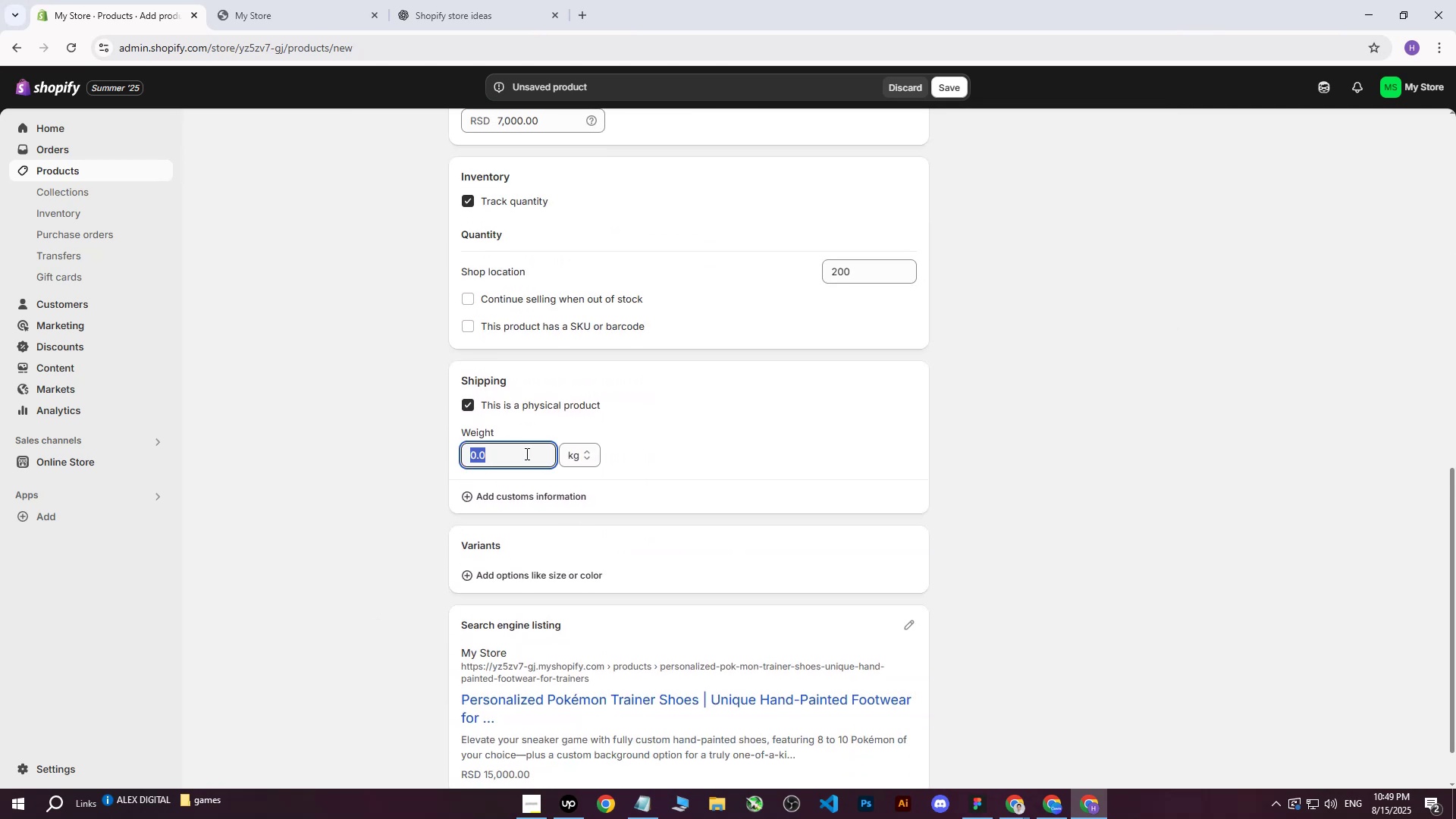 
scroll: coordinate [526, 455], scroll_direction: up, amount: 3.0
 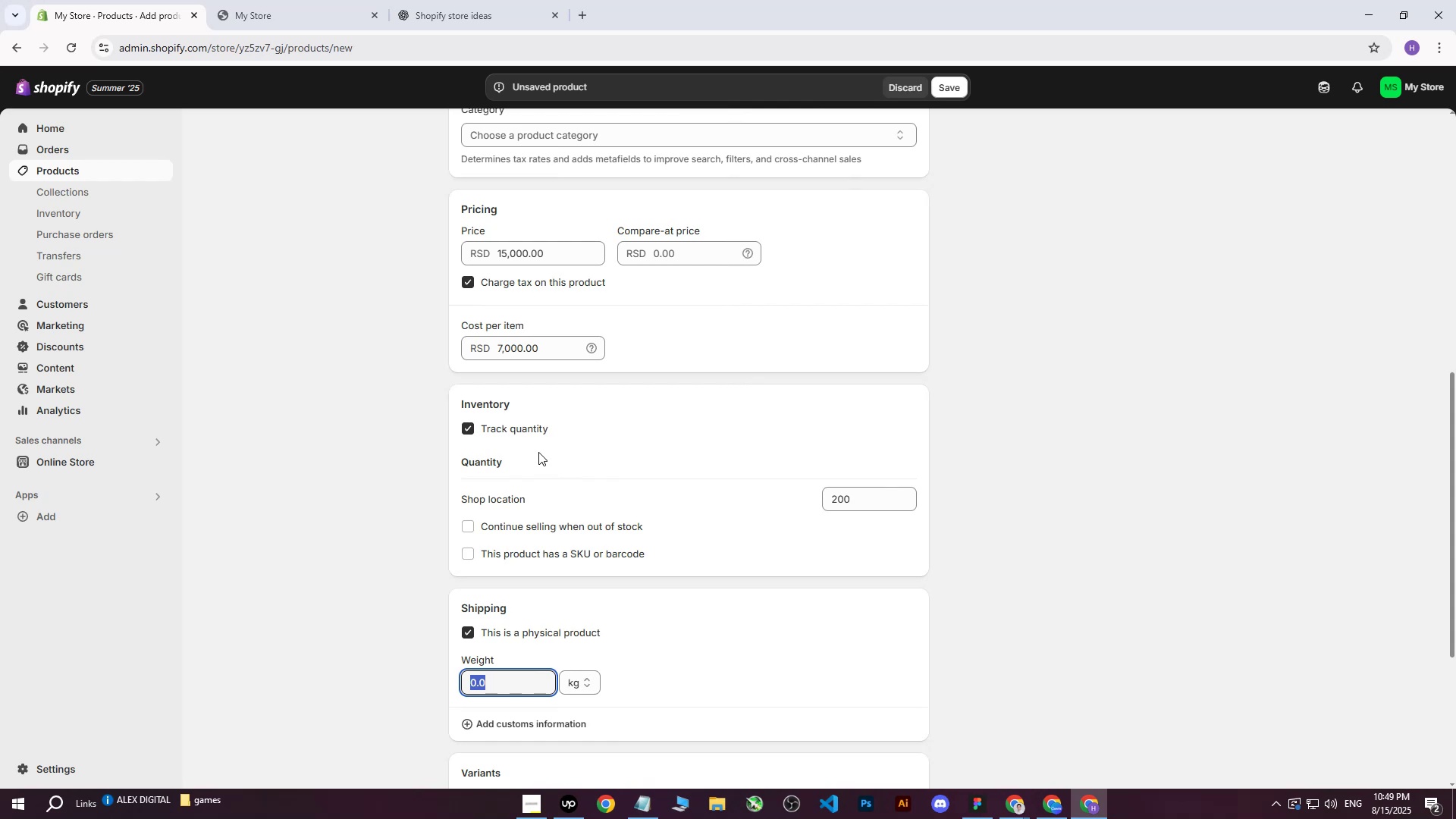 
key(7)
 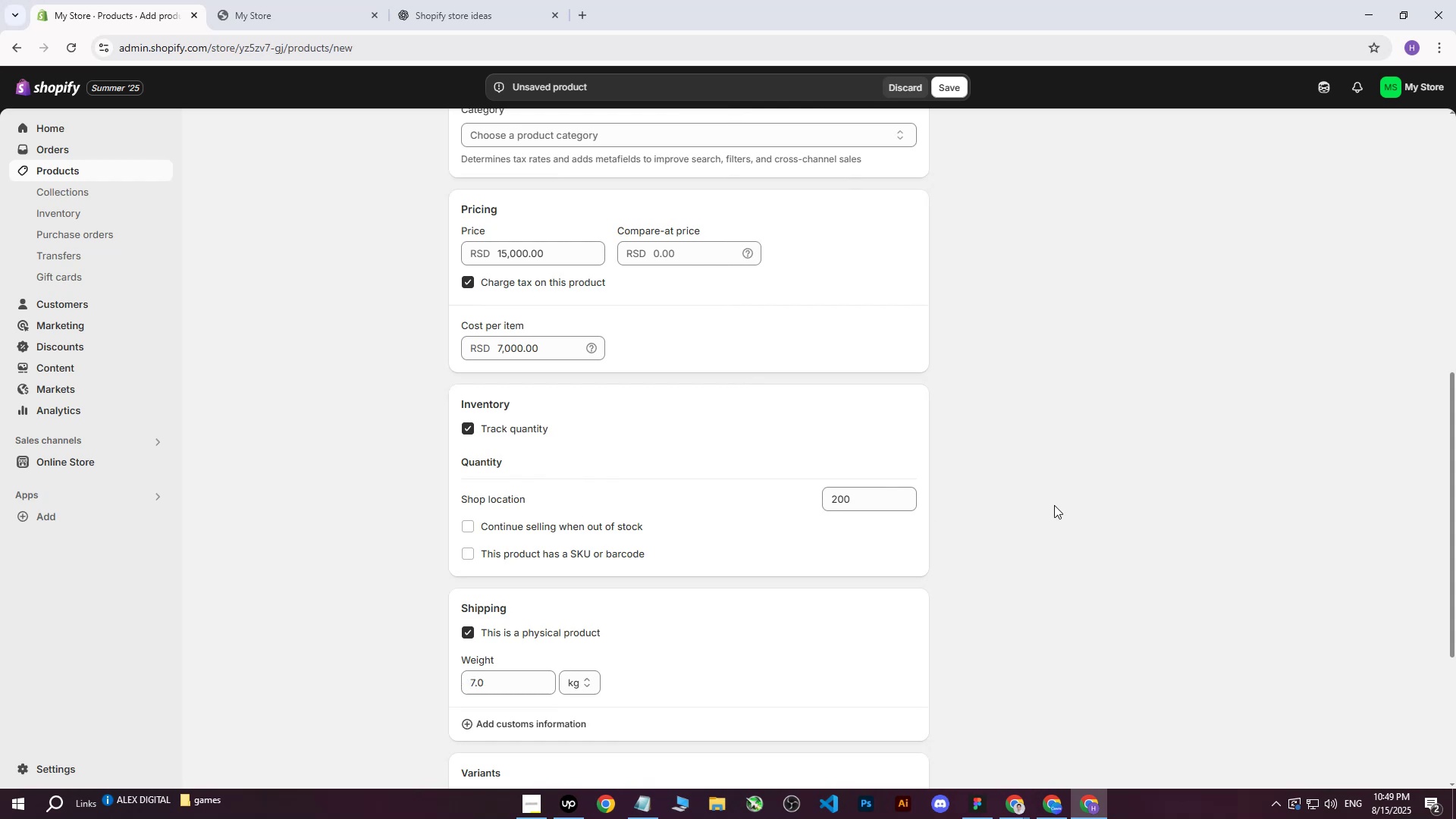 
left_click([1054, 505])
 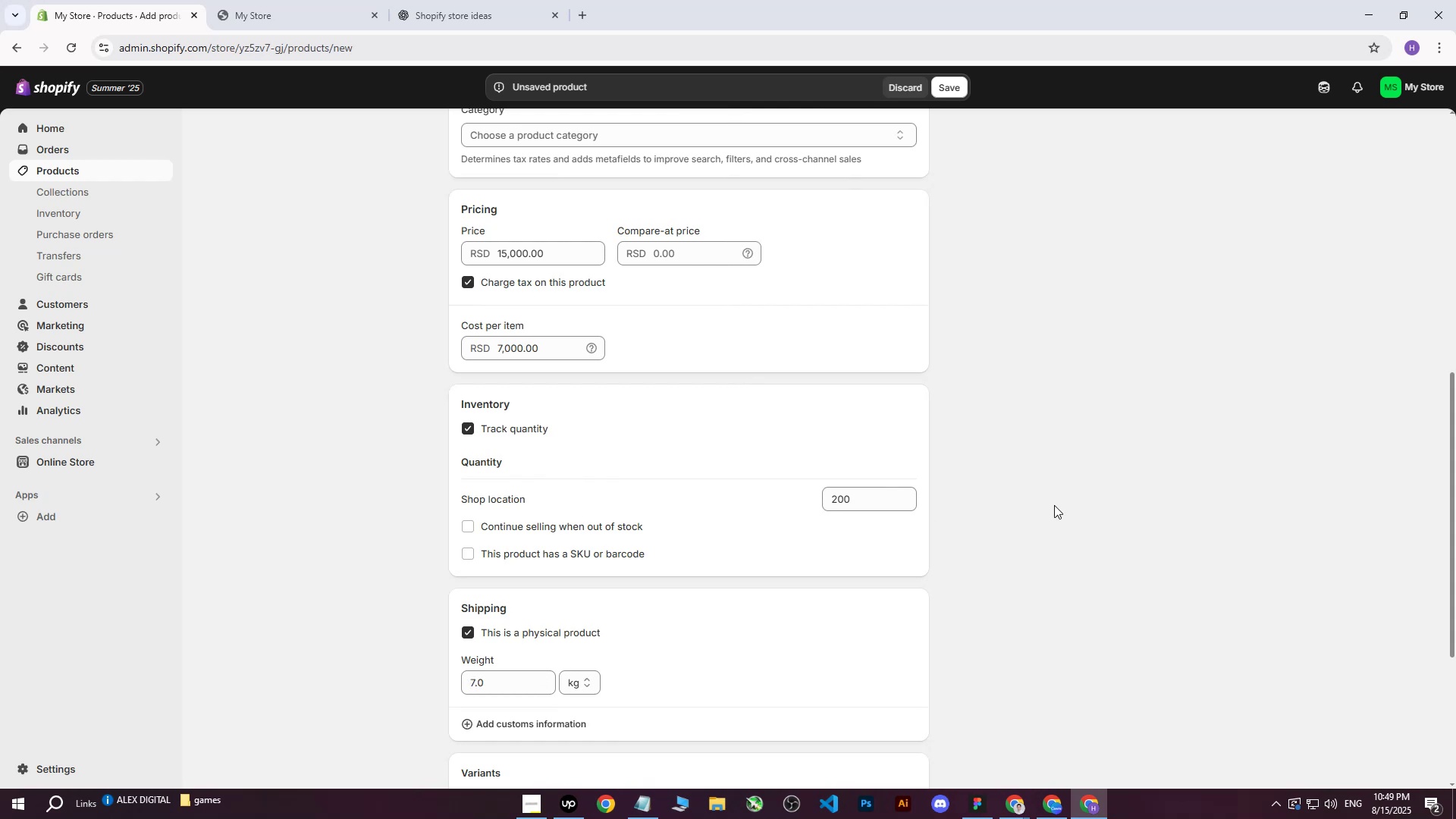 
scroll: coordinate [1057, 503], scroll_direction: down, amount: 4.0
 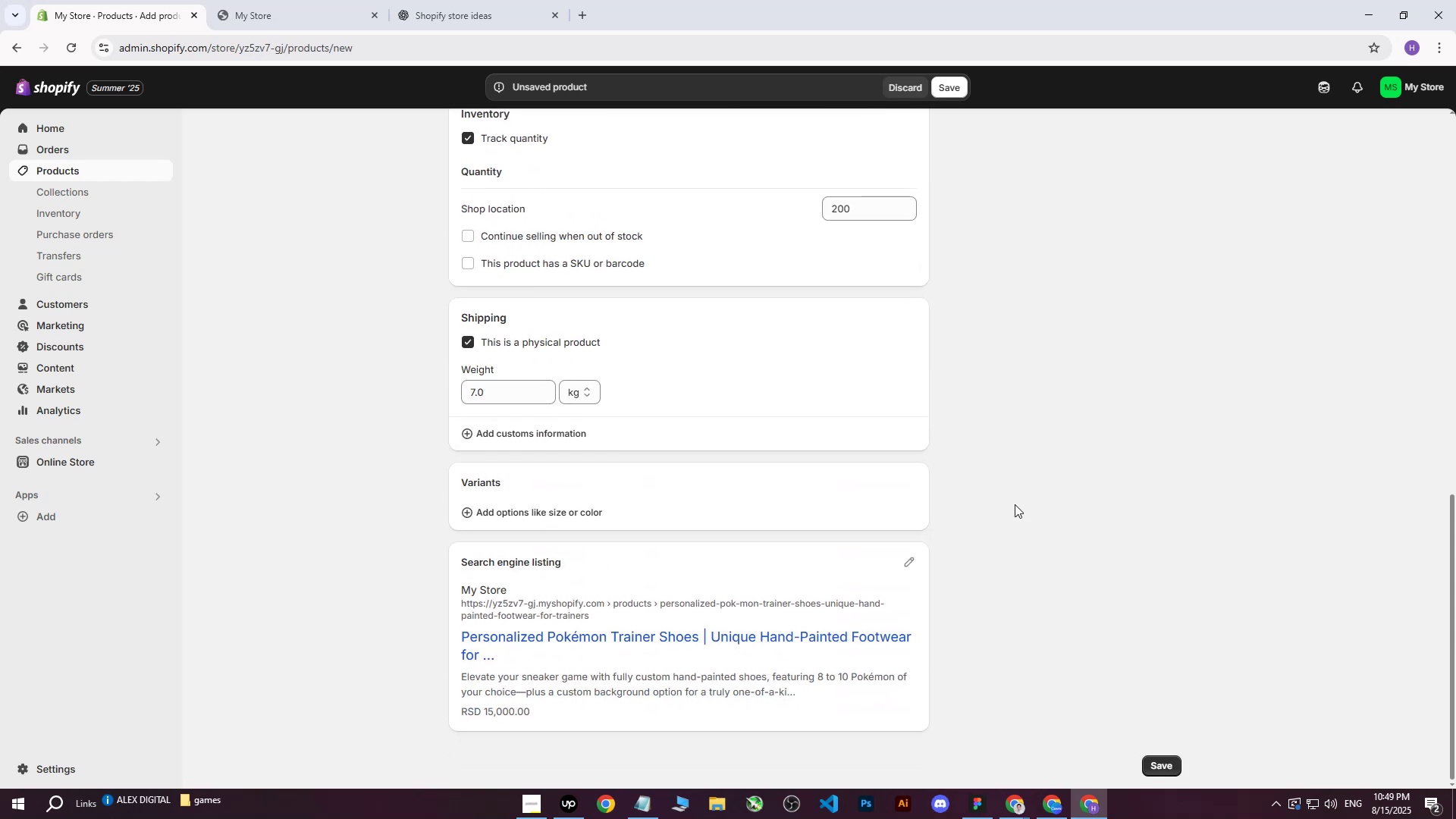 
scroll: coordinate [645, 496], scroll_direction: up, amount: 2.0
 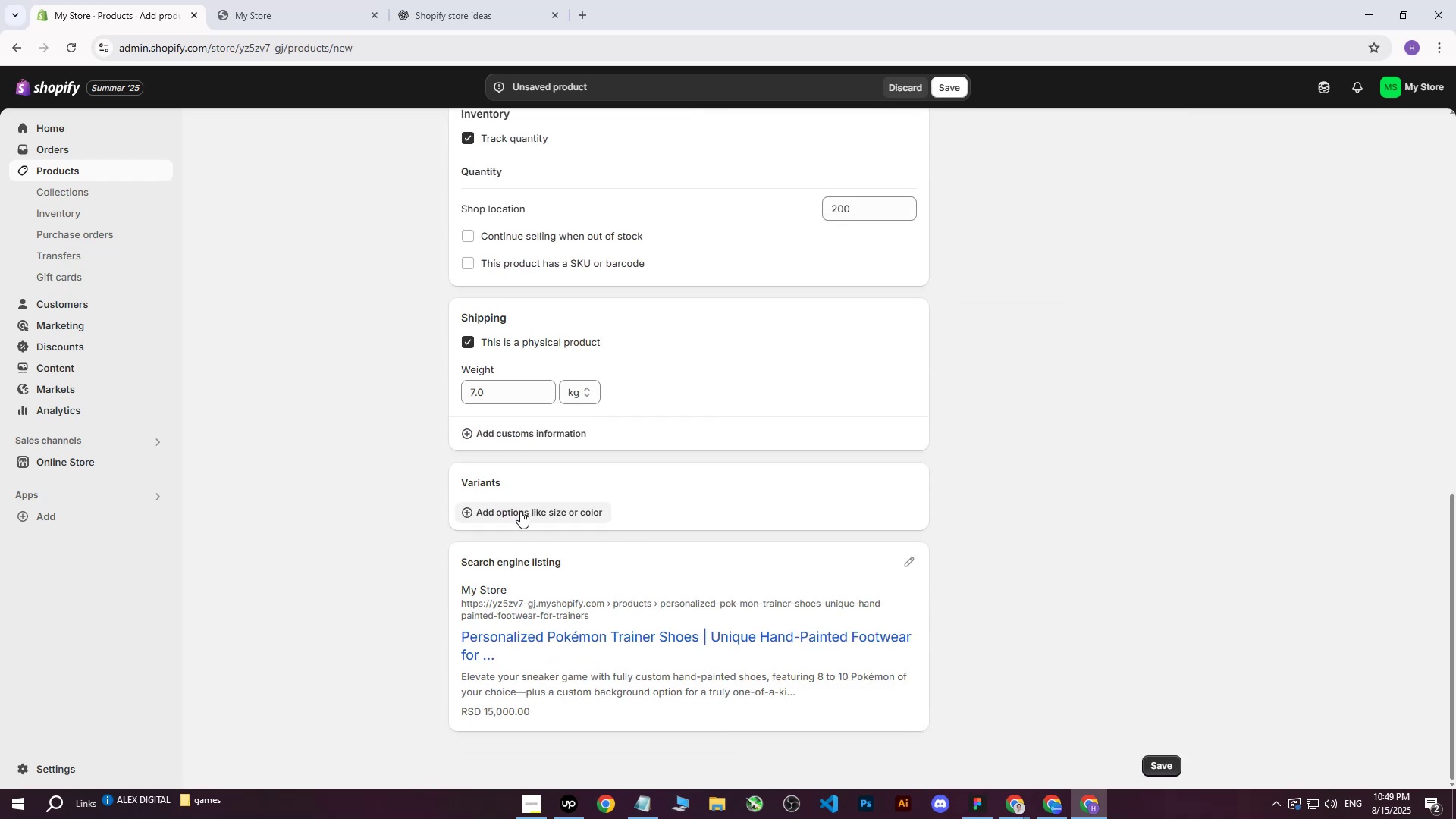 
left_click([520, 511])
 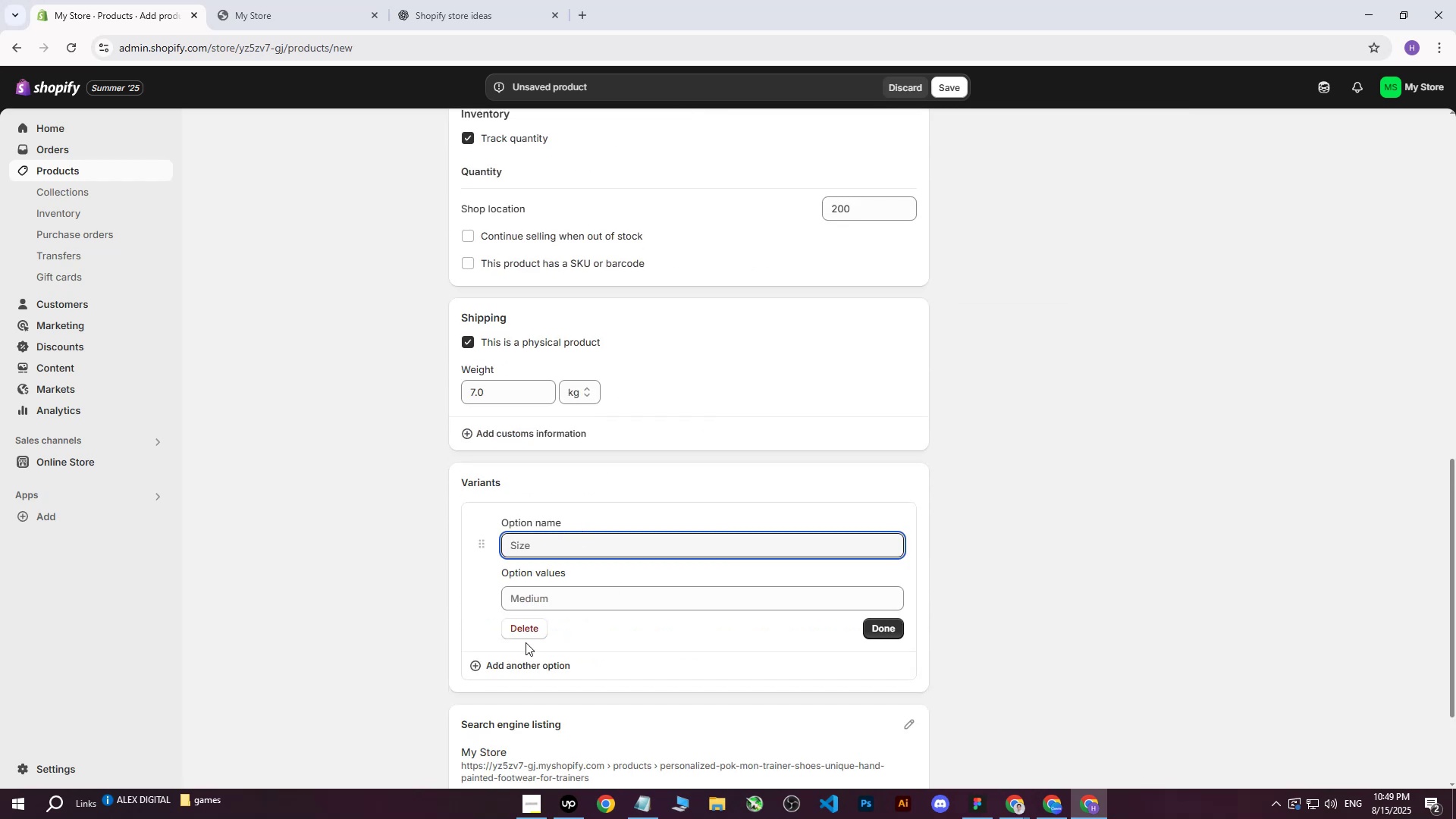 
left_click([526, 632])
 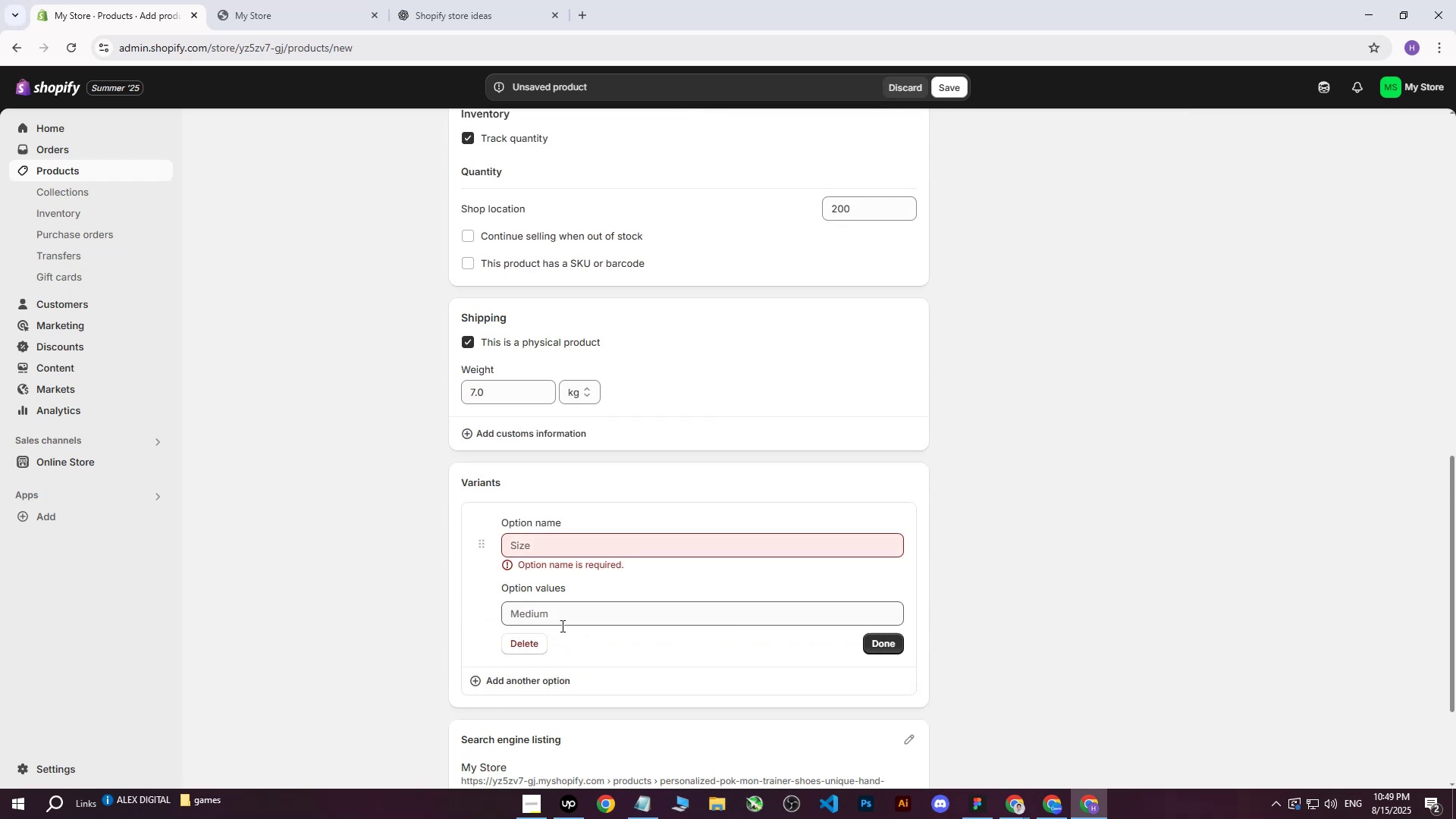 
left_click([535, 639])
 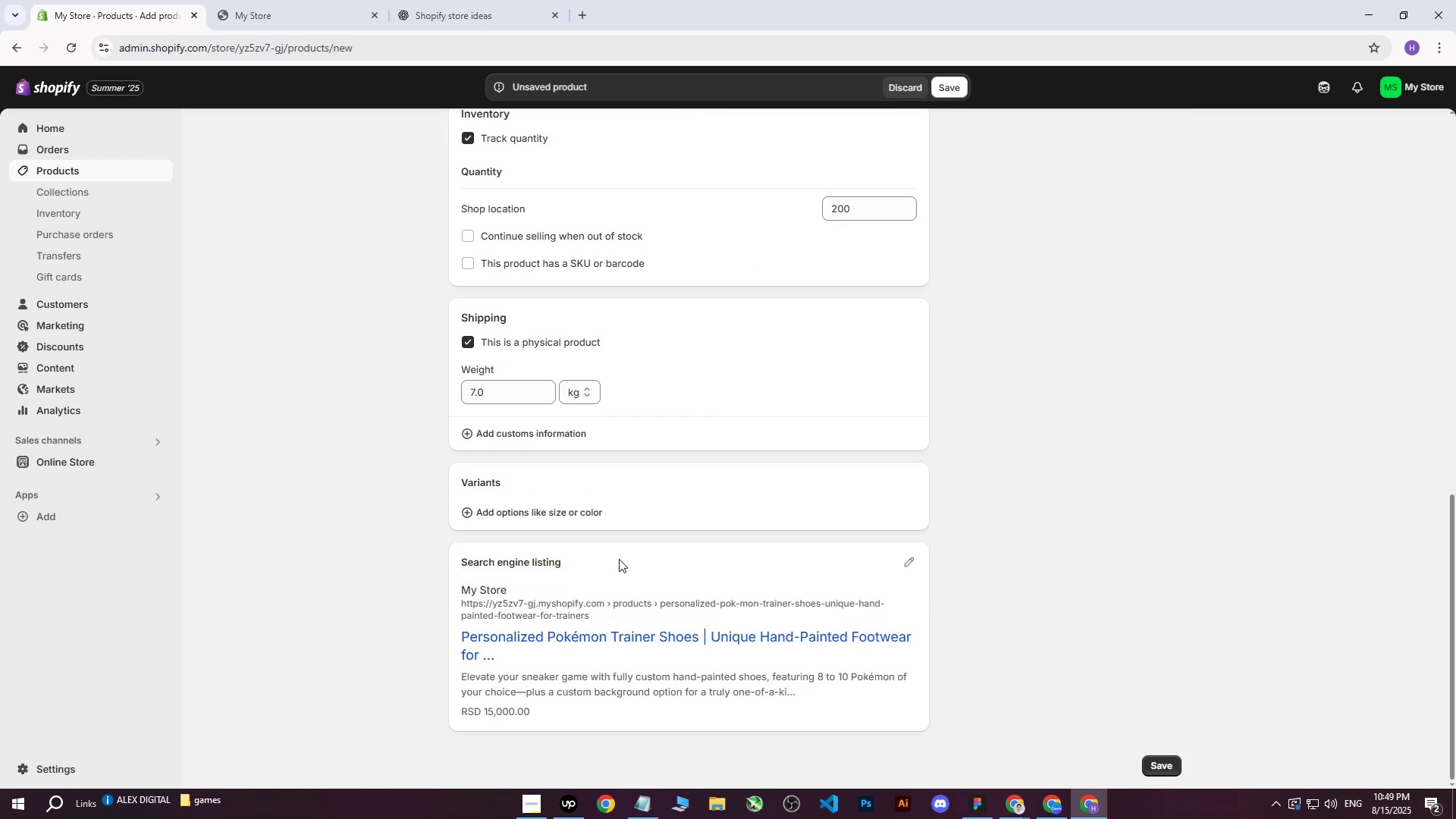 
scroll: coordinate [786, 378], scroll_direction: up, amount: 8.0
 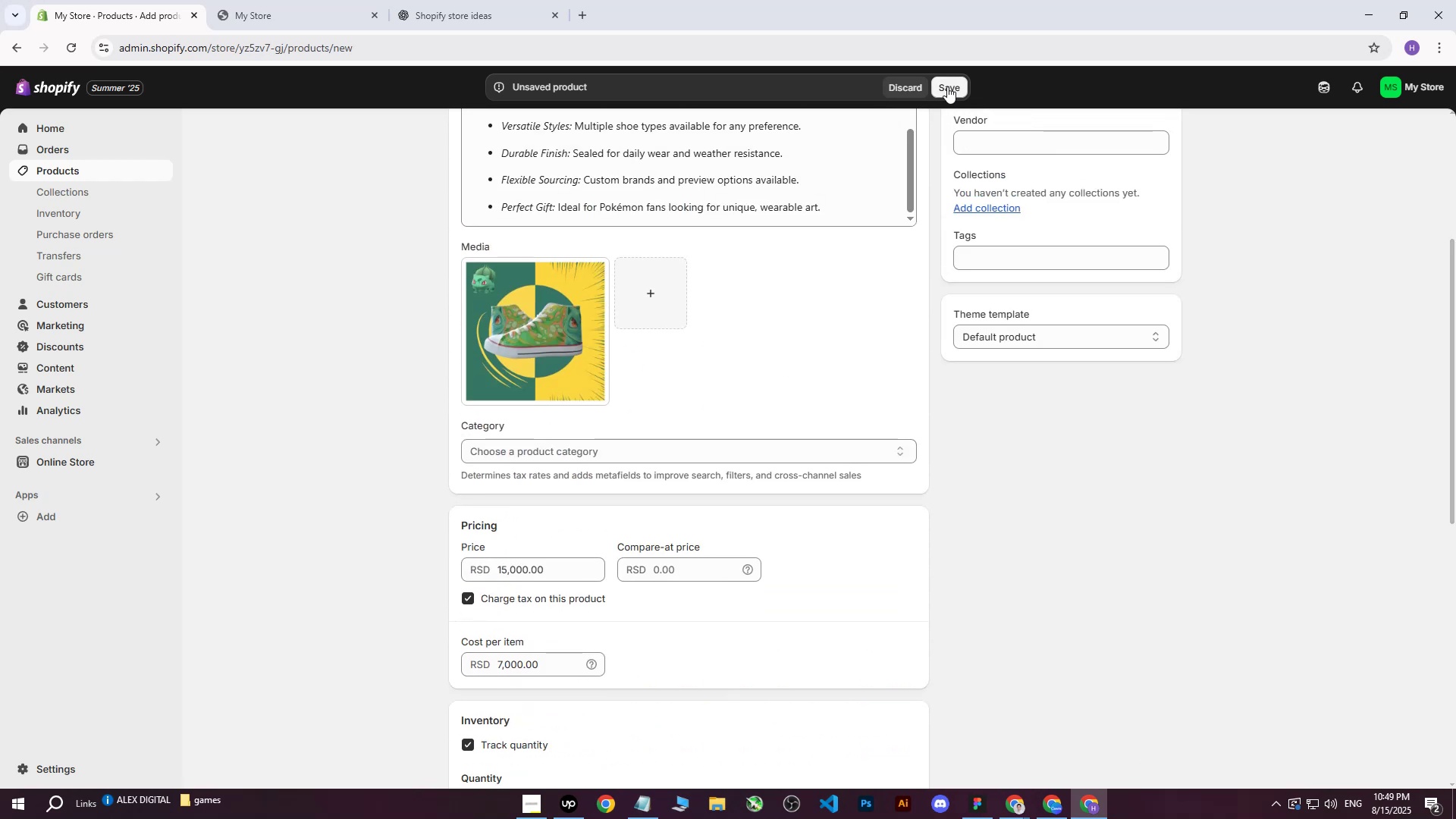 
left_click([948, 83])
 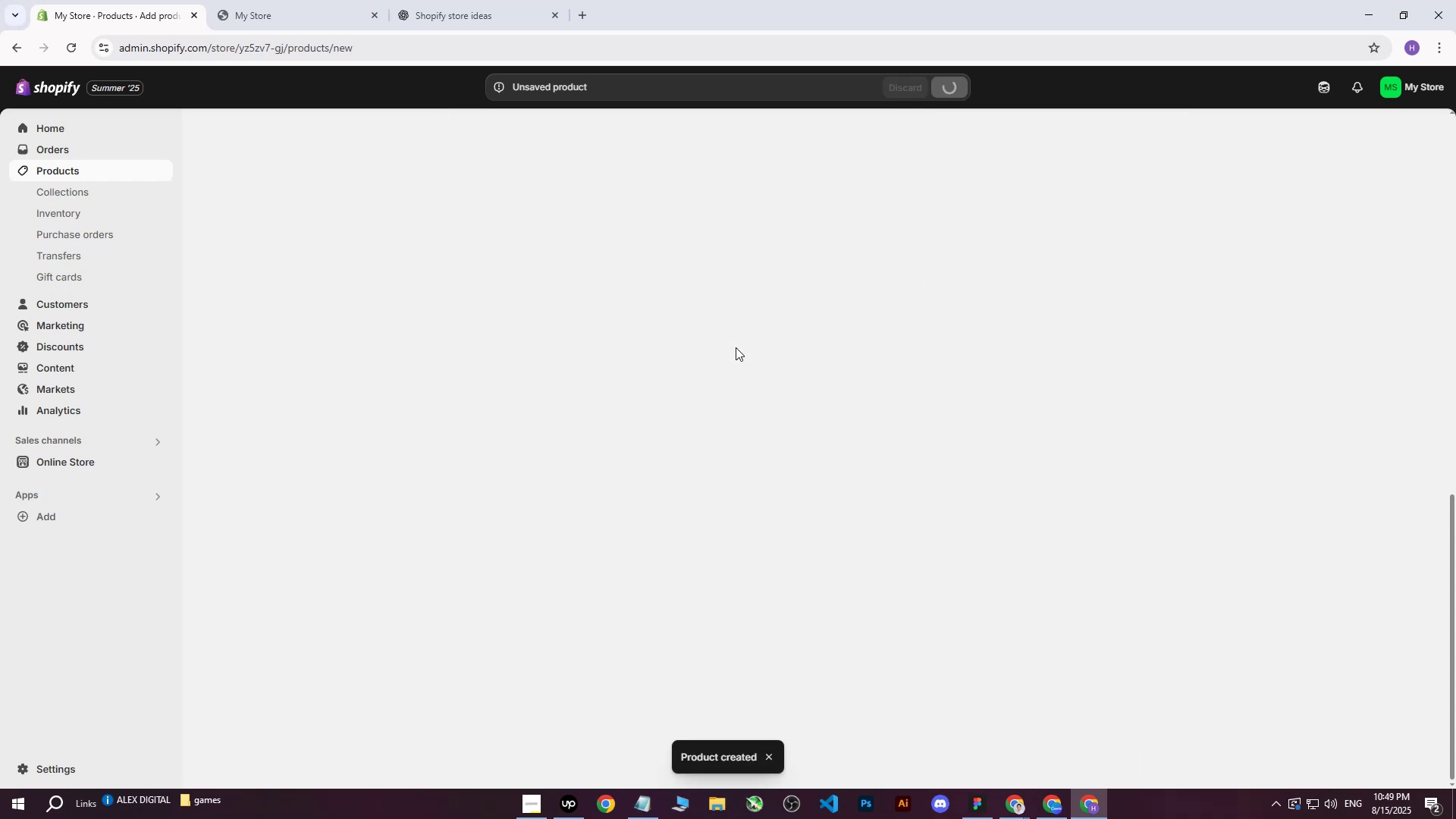 
scroll: coordinate [362, 433], scroll_direction: down, amount: 29.0
 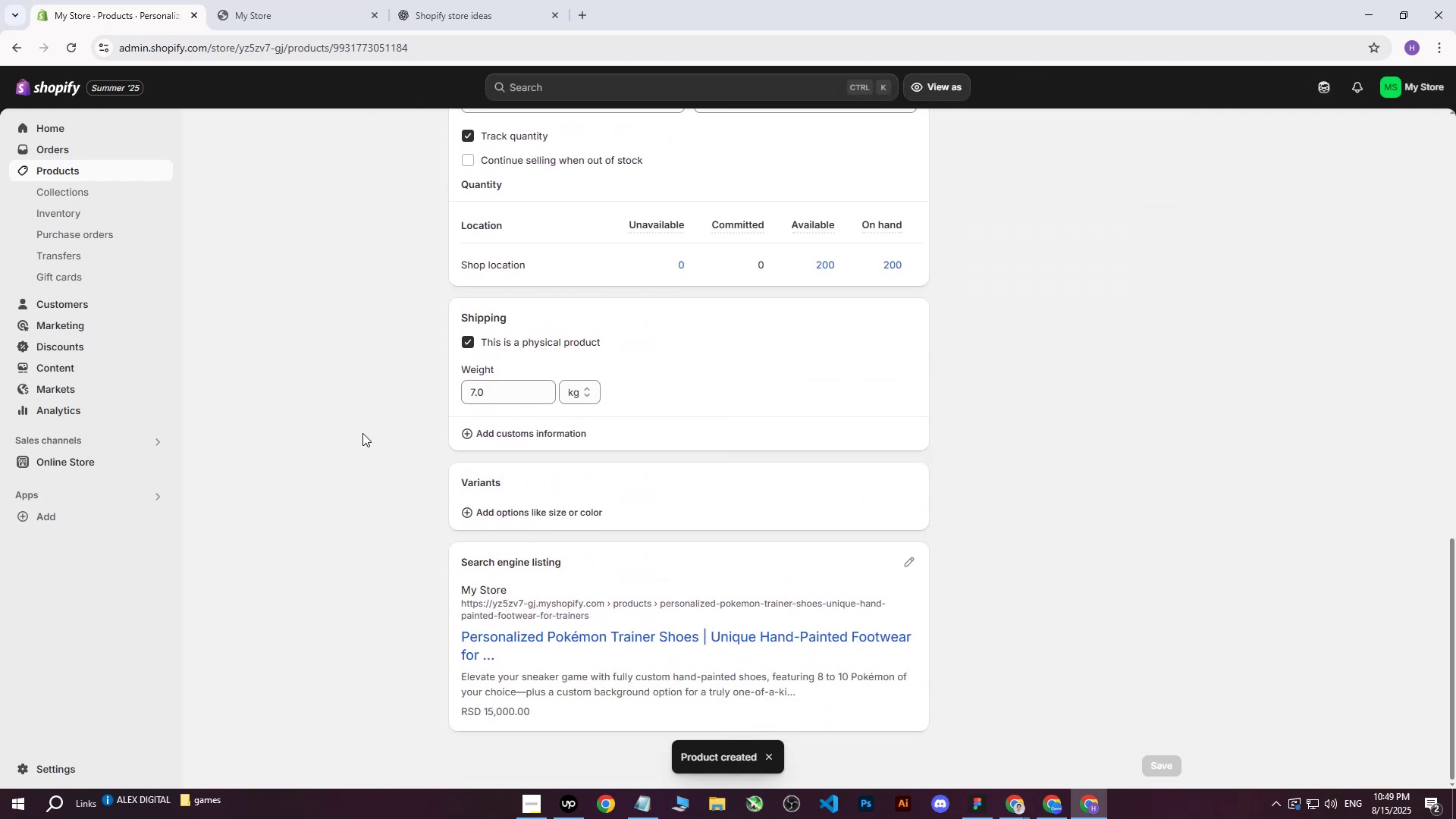 
scroll: coordinate [351, 419], scroll_direction: up, amount: 27.0
 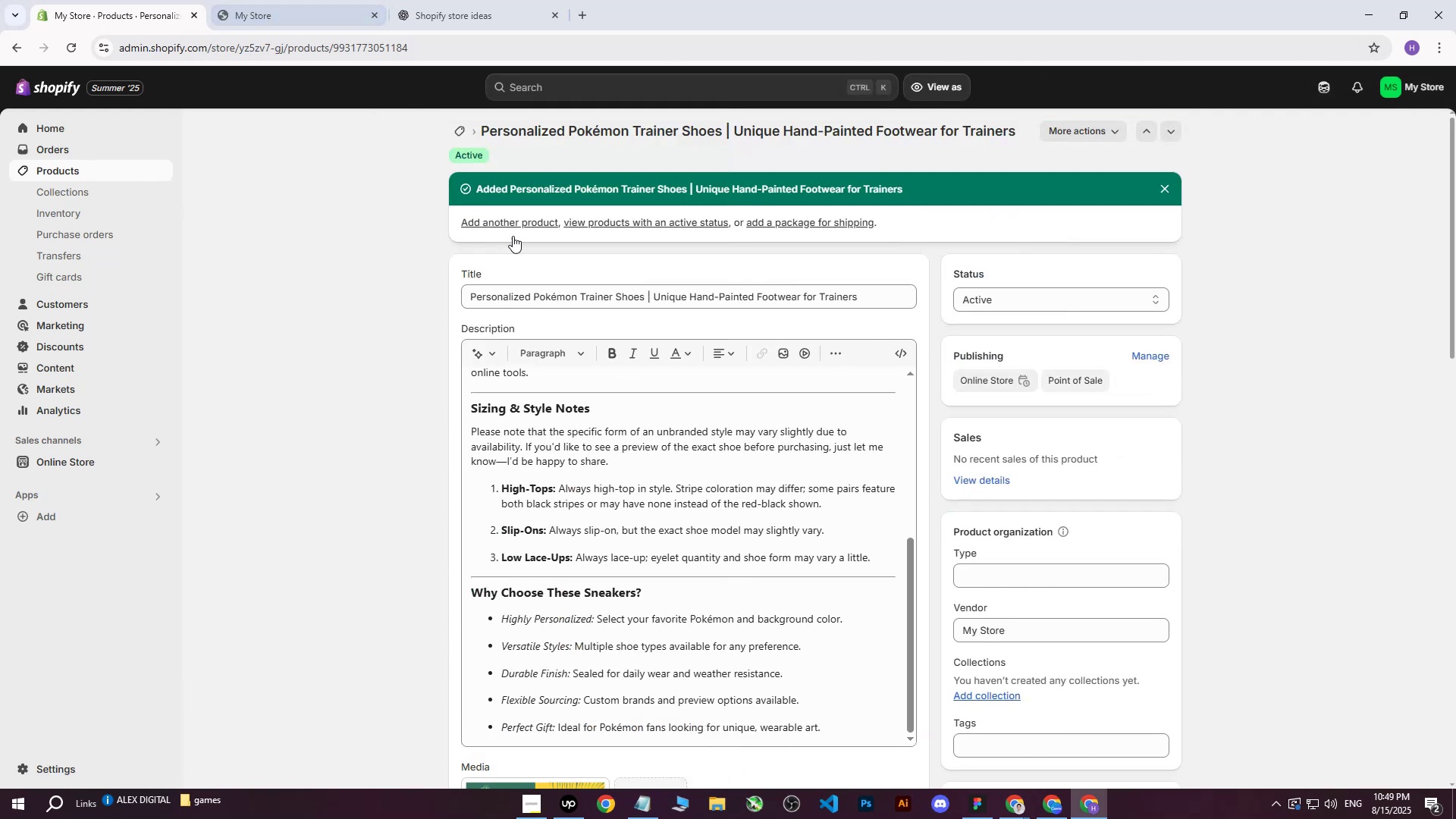 
left_click_drag(start_coordinate=[472, 297], to_coordinate=[971, 293])
 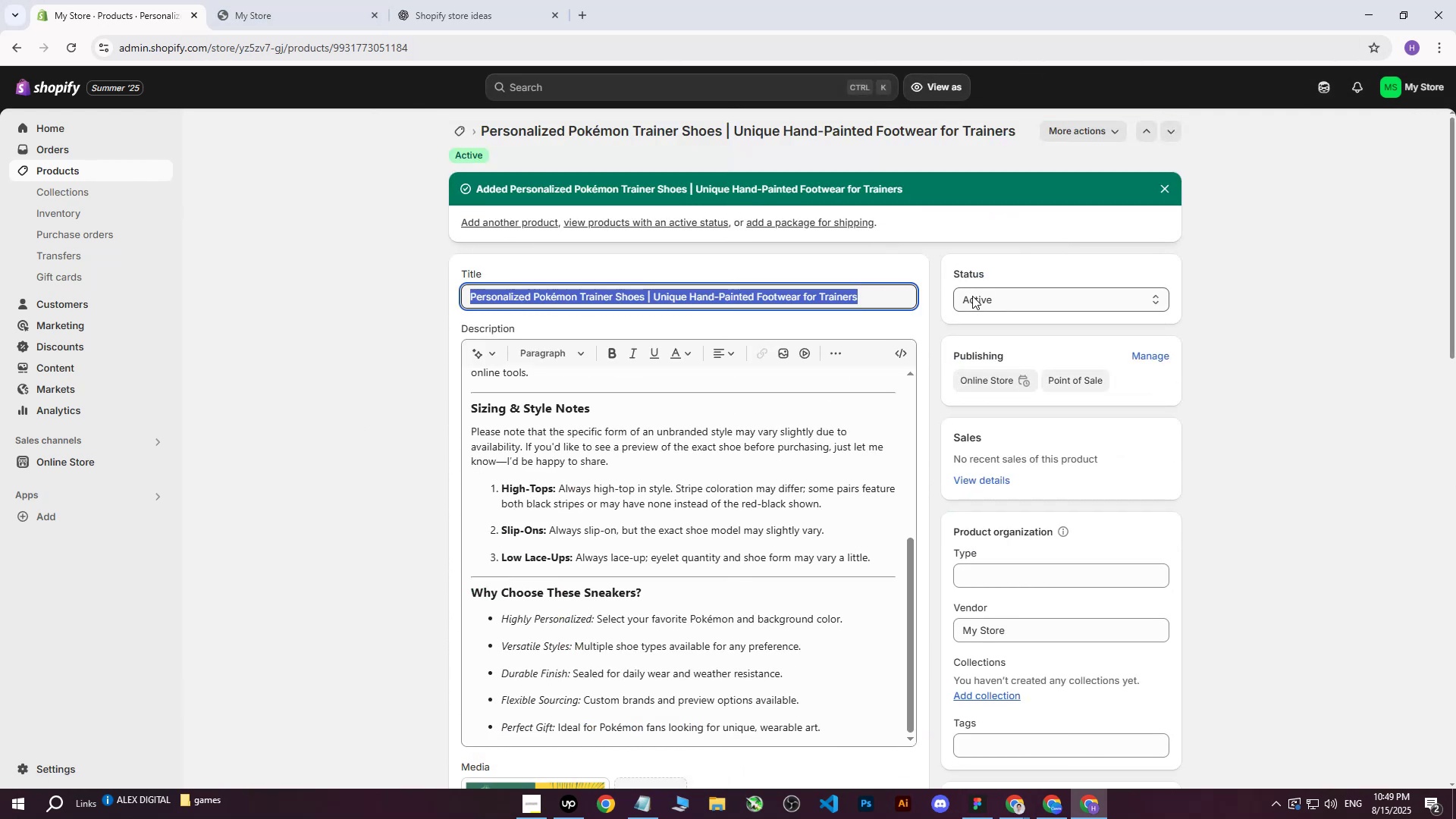 
key(Control+ControlLeft)
 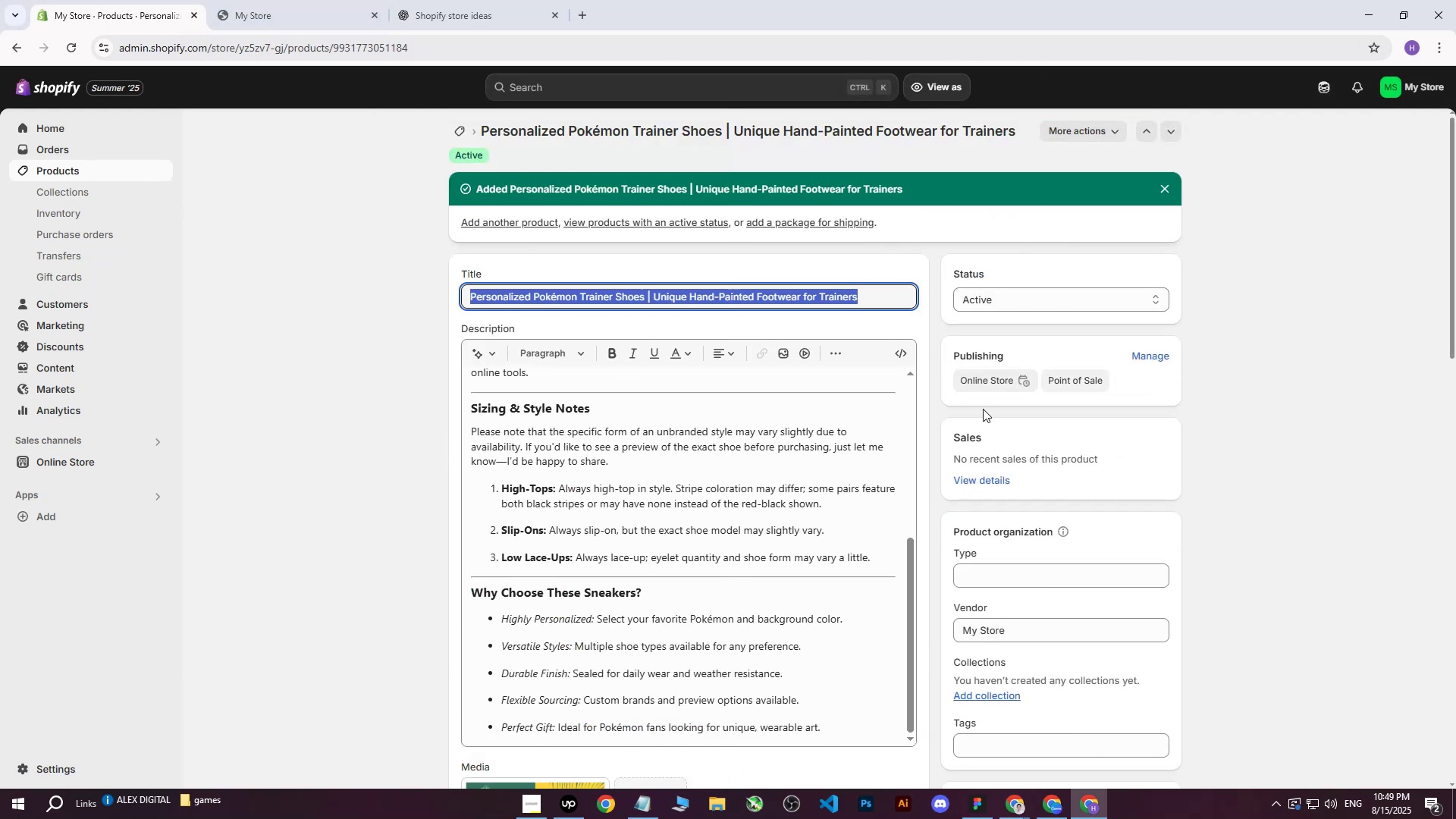 
key(Control+C)
 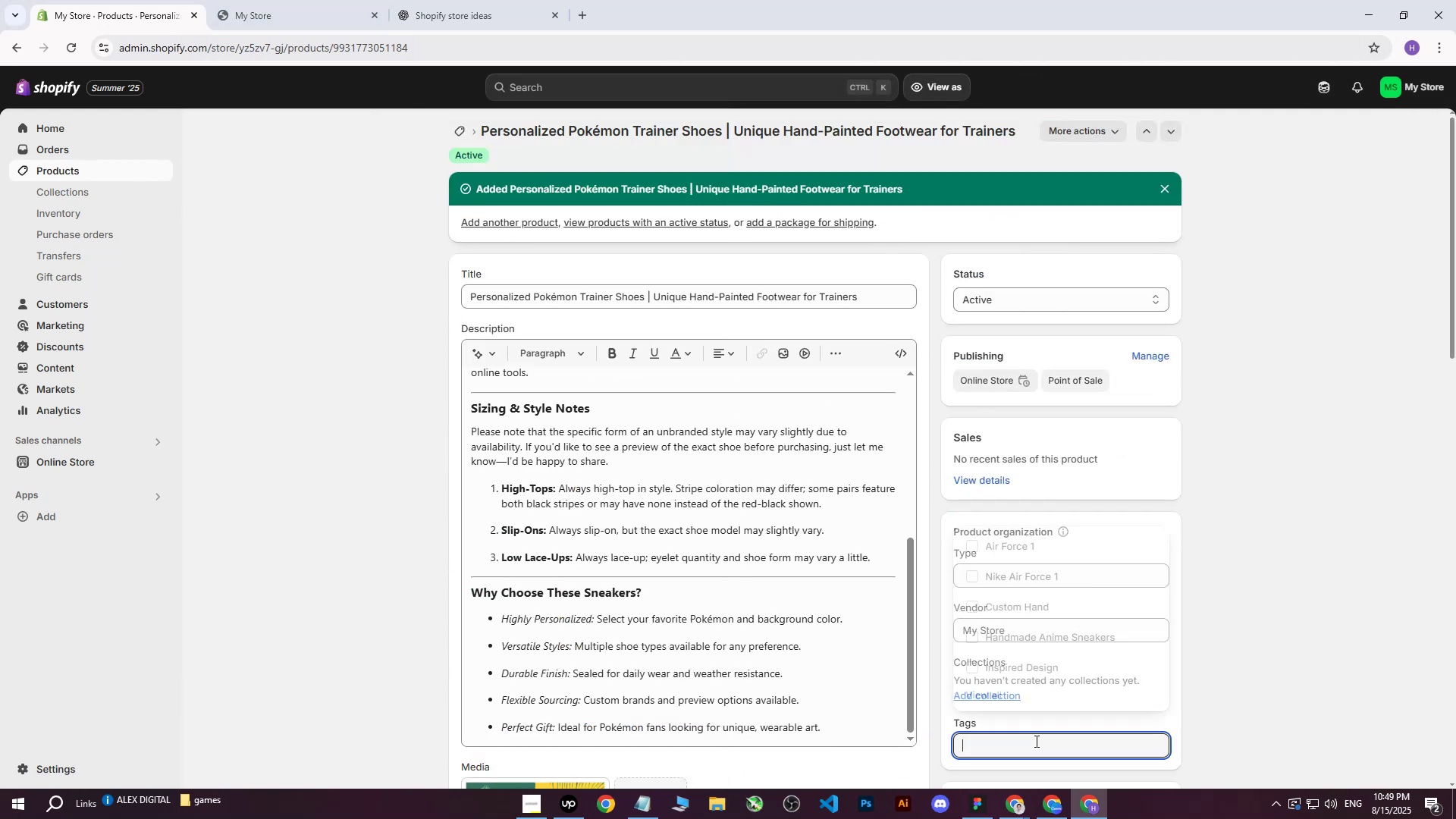 
key(Control+ControlLeft)
 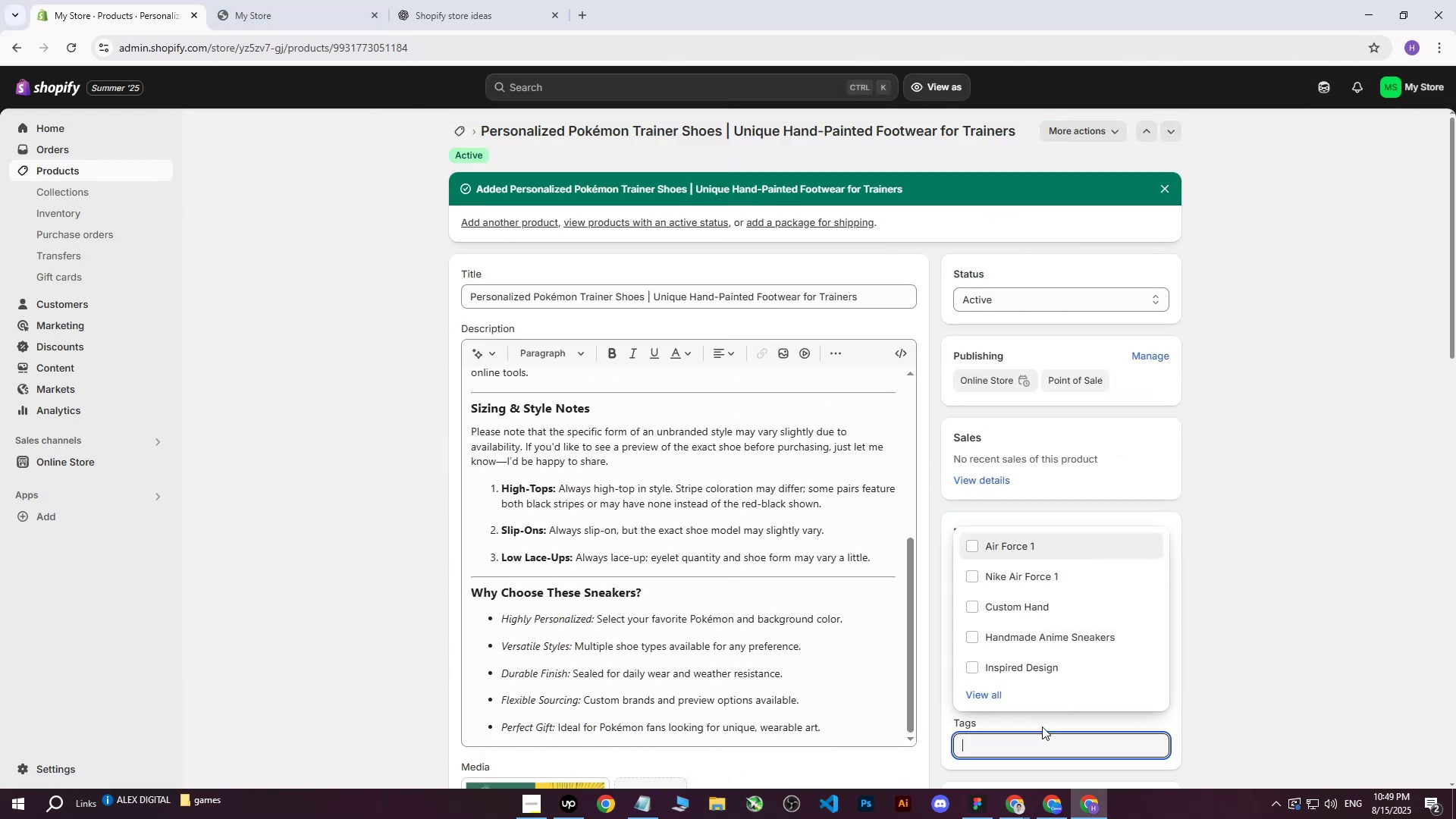 
key(Control+V)
 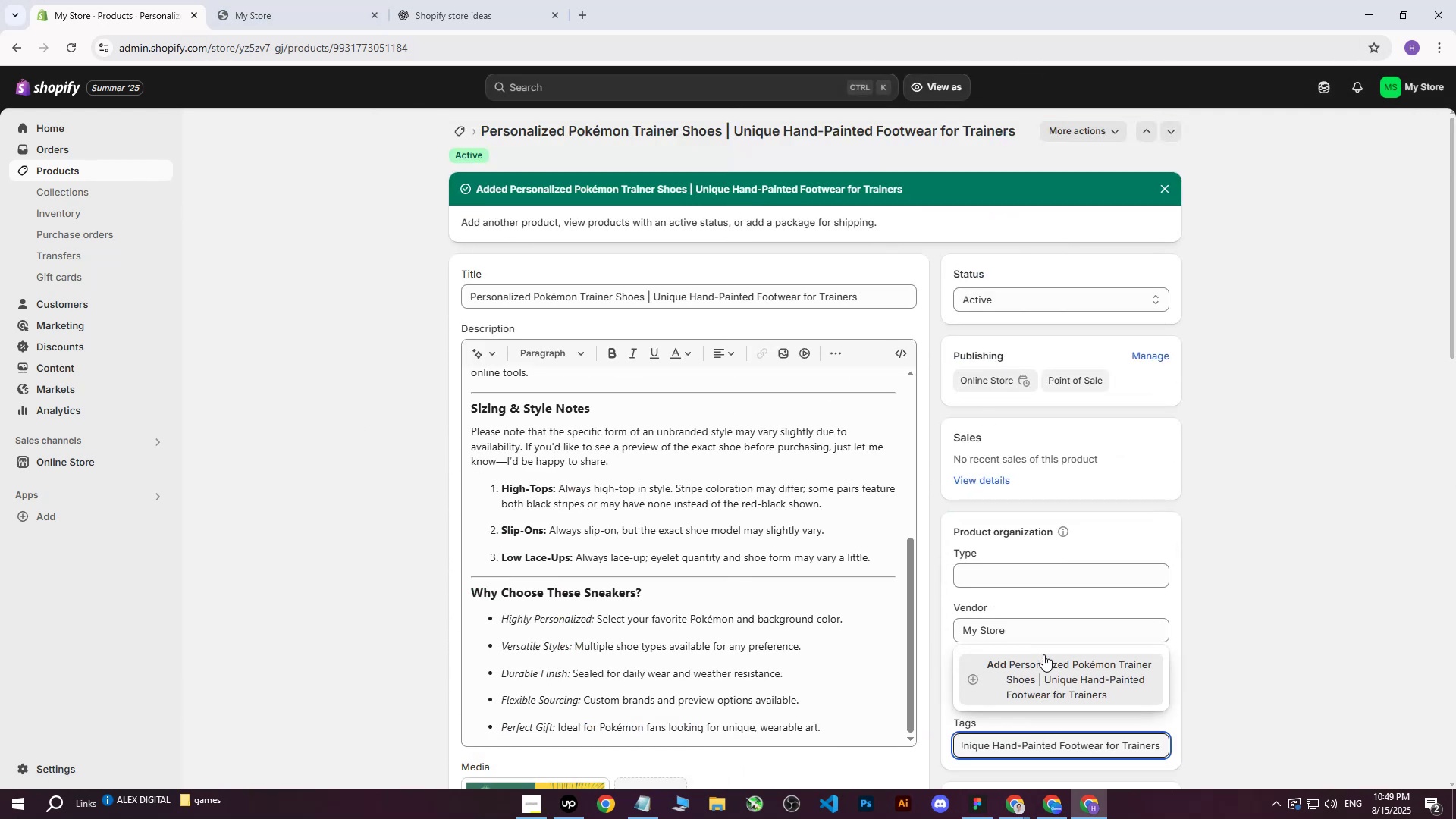 
left_click([1045, 642])
 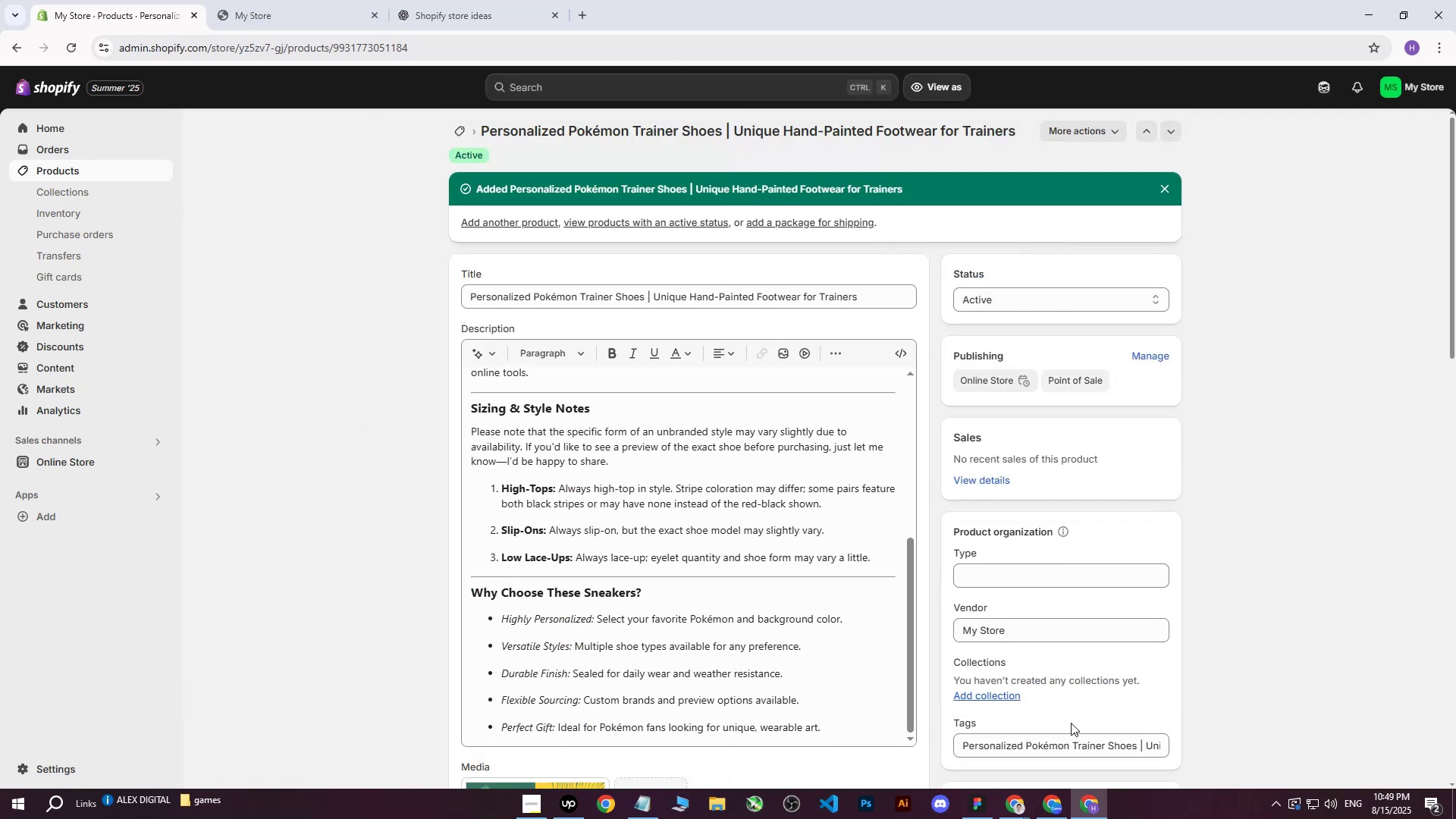 
left_click([1068, 738])
 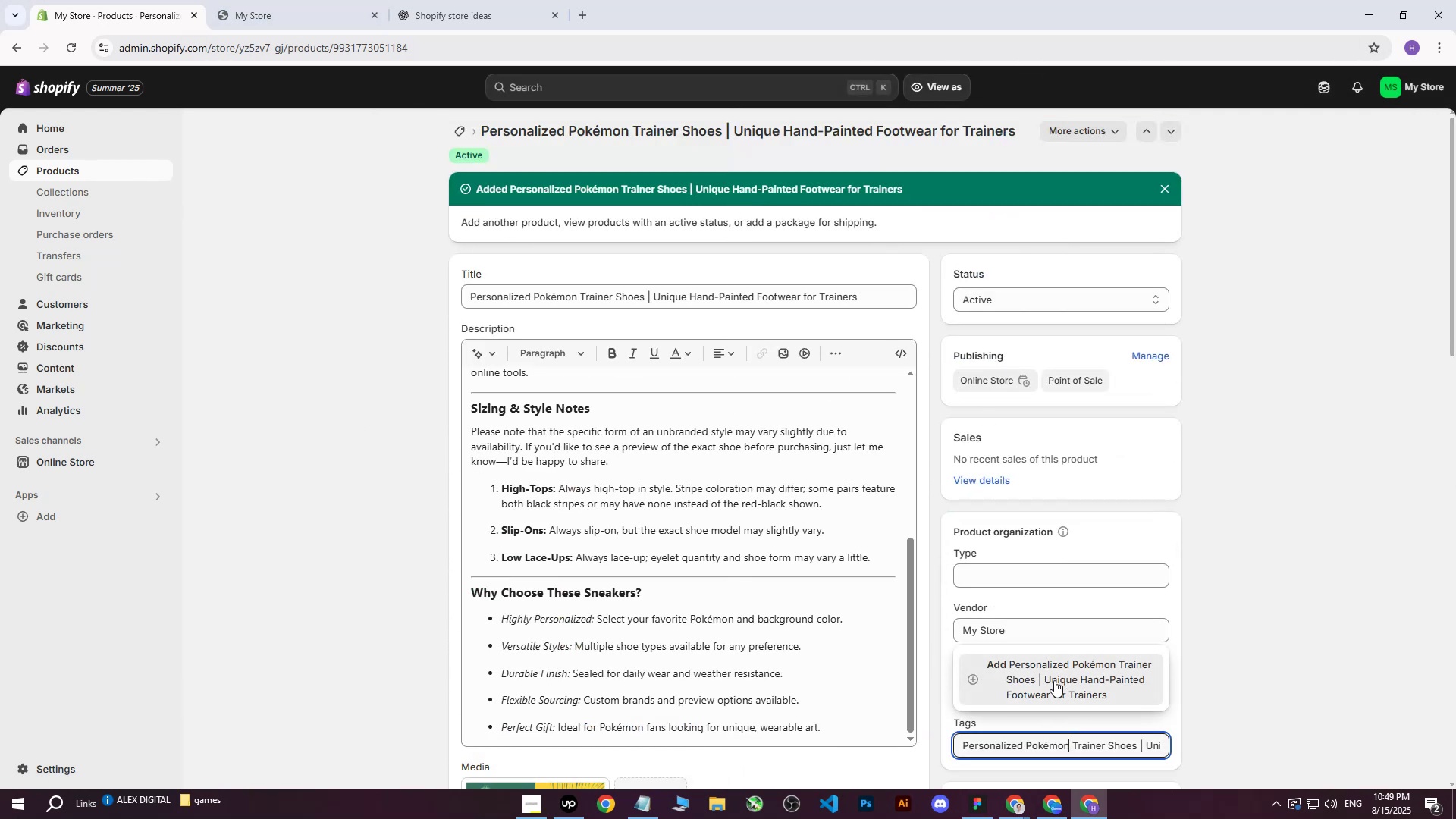 
double_click([1053, 676])
 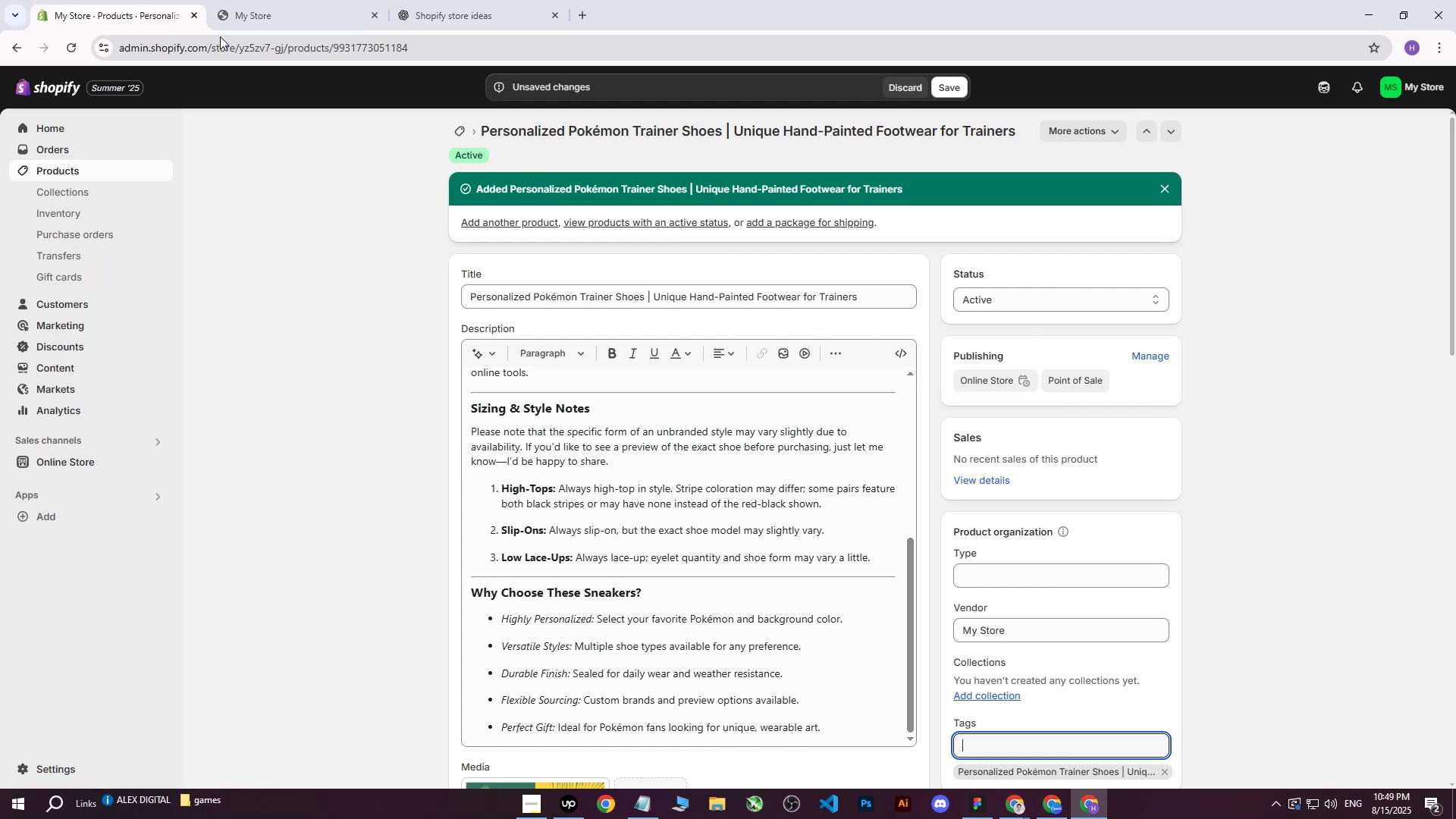 
left_click([488, 0])
 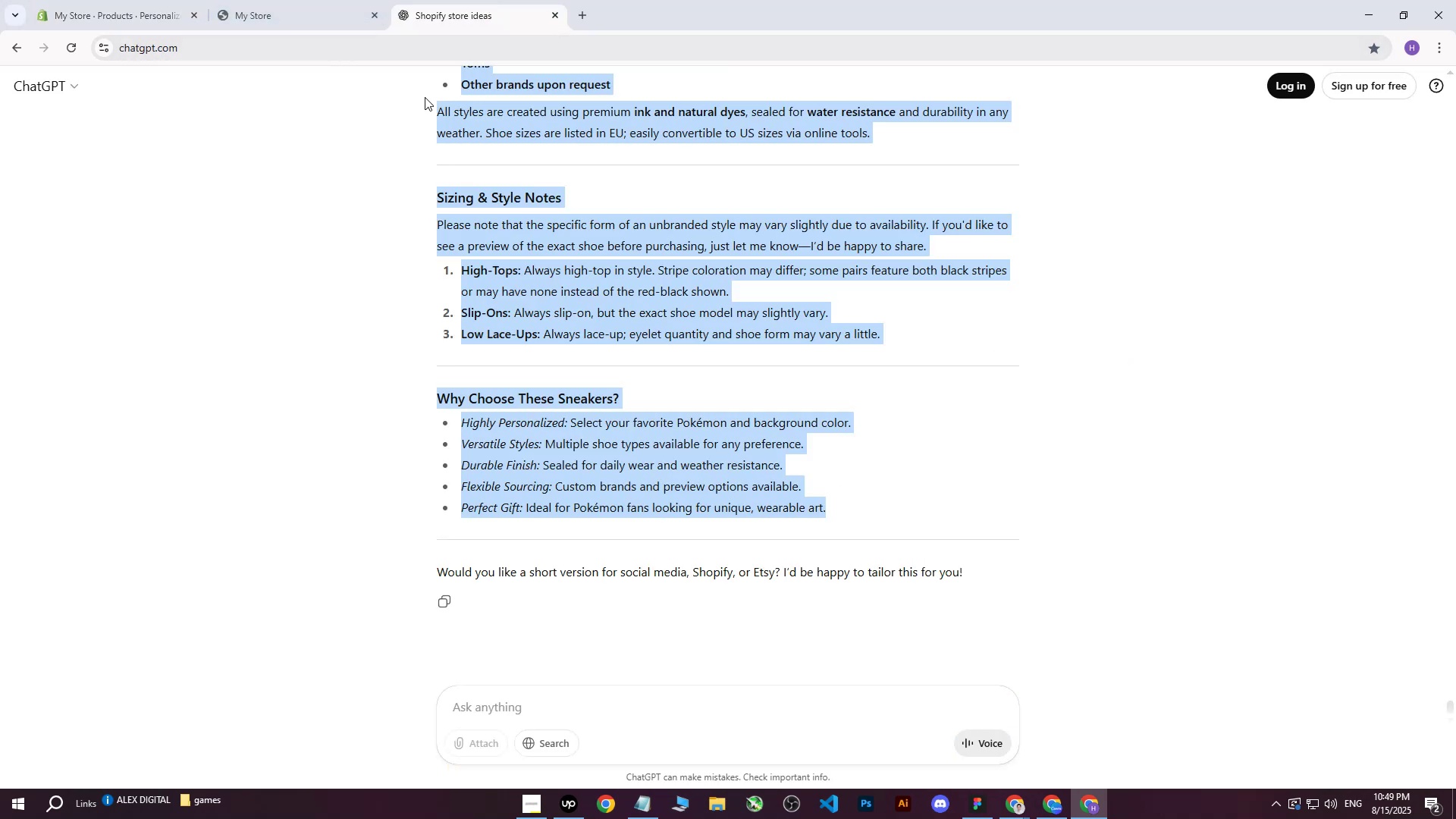 
left_click([104, 0])
 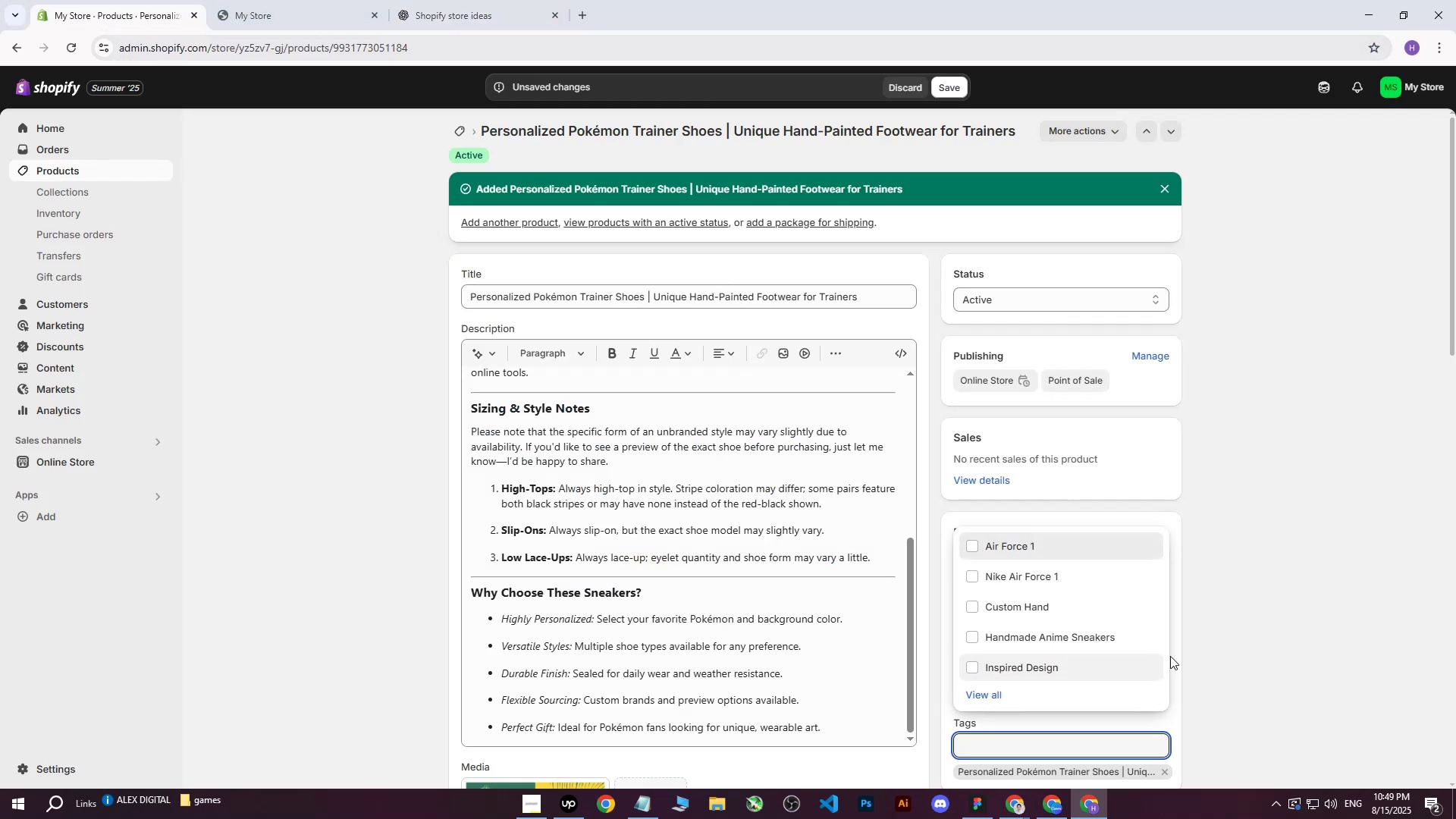 
scroll: coordinate [1279, 603], scroll_direction: down, amount: 2.0
 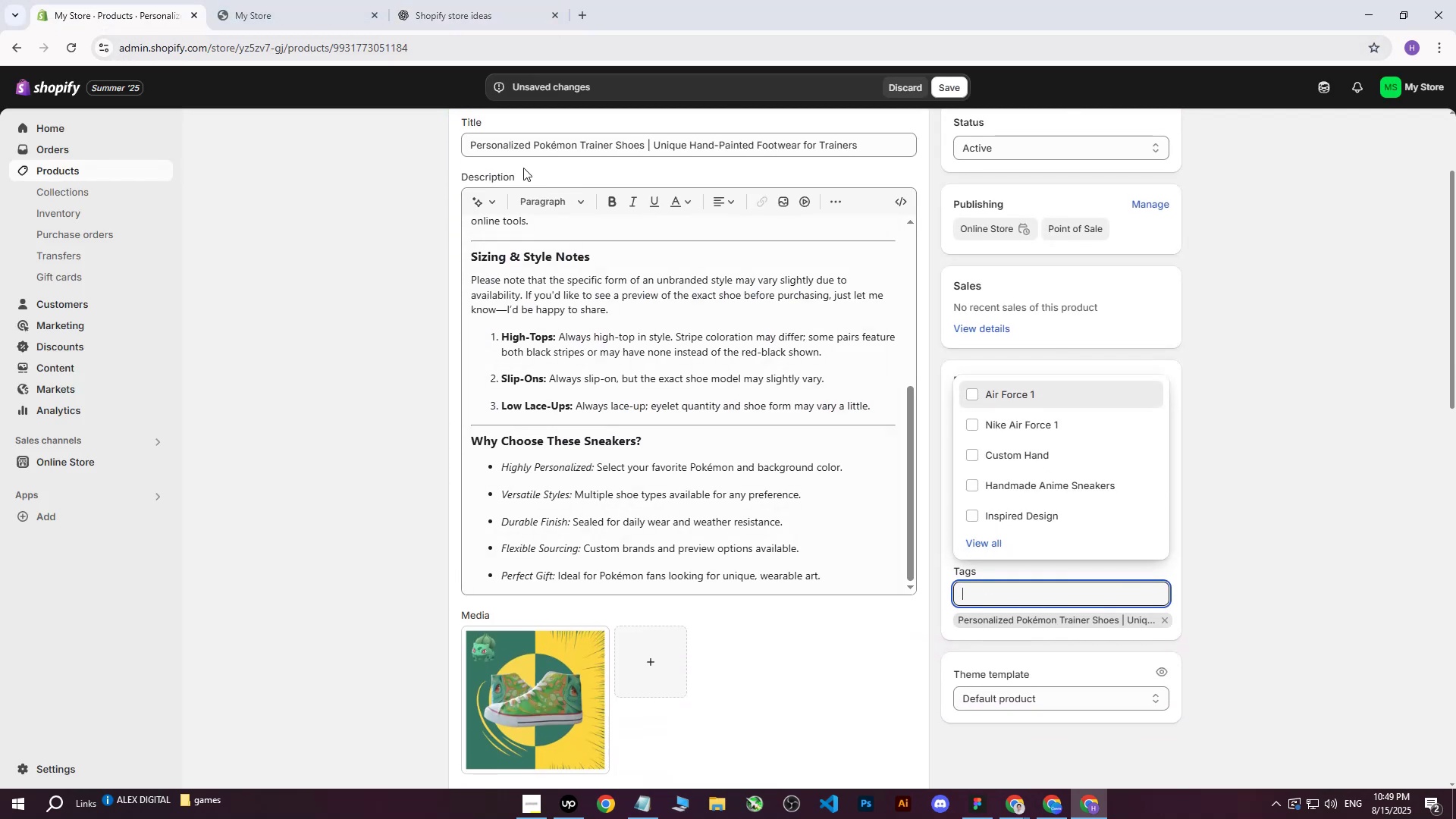 
left_click_drag(start_coordinate=[473, 144], to_coordinate=[642, 144])
 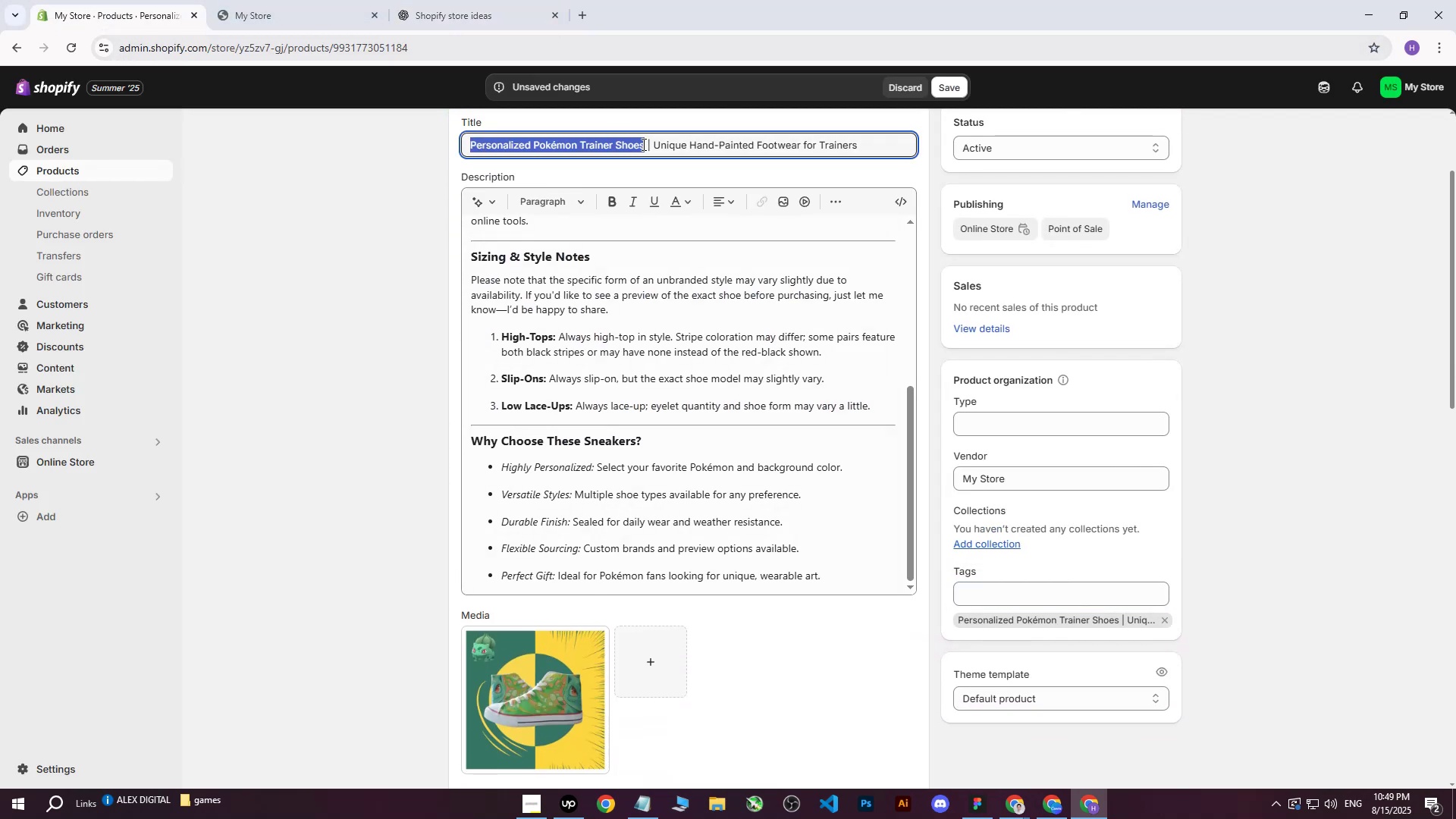 
key(Control+C)
 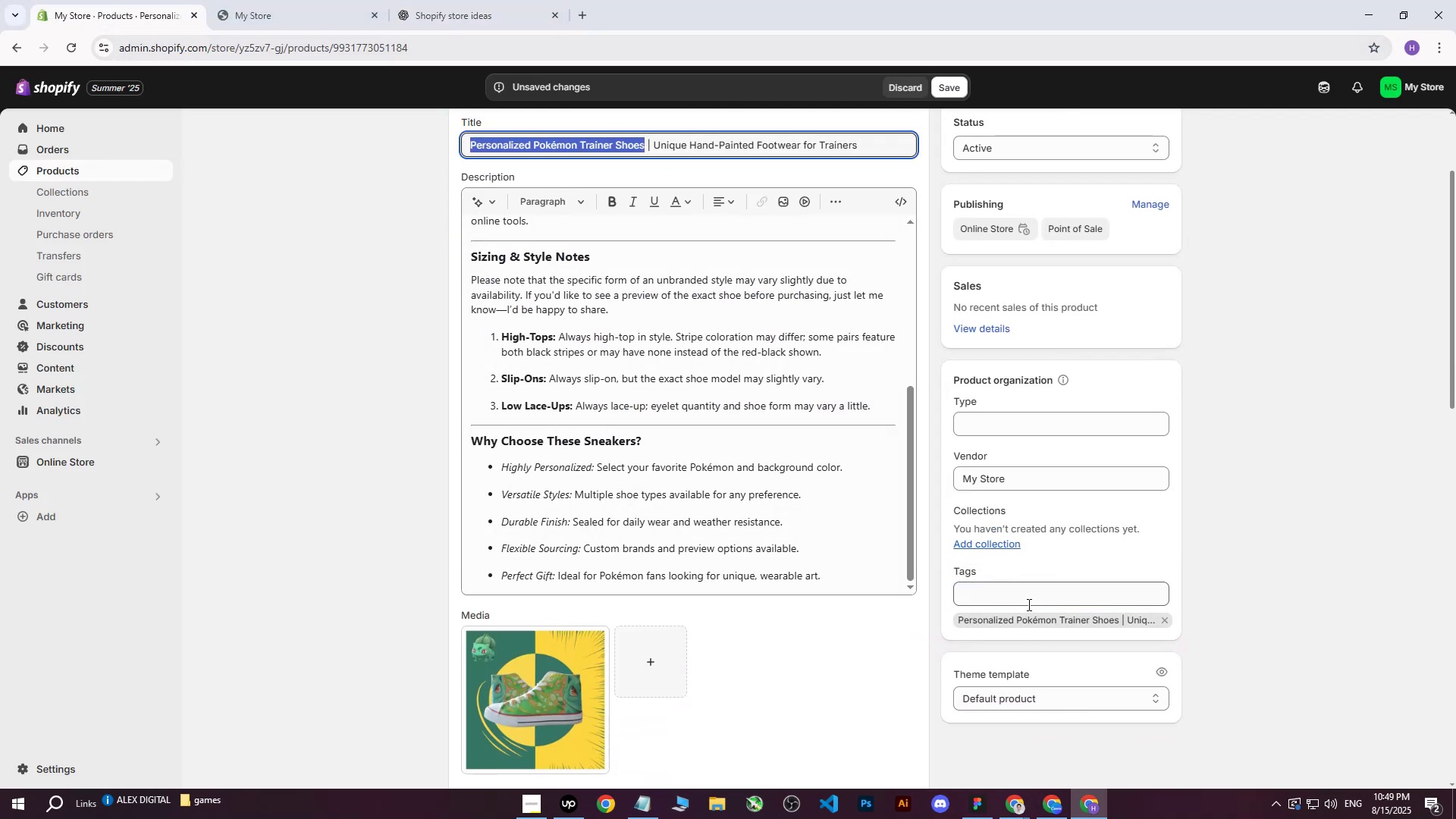 
left_click([1022, 588])
 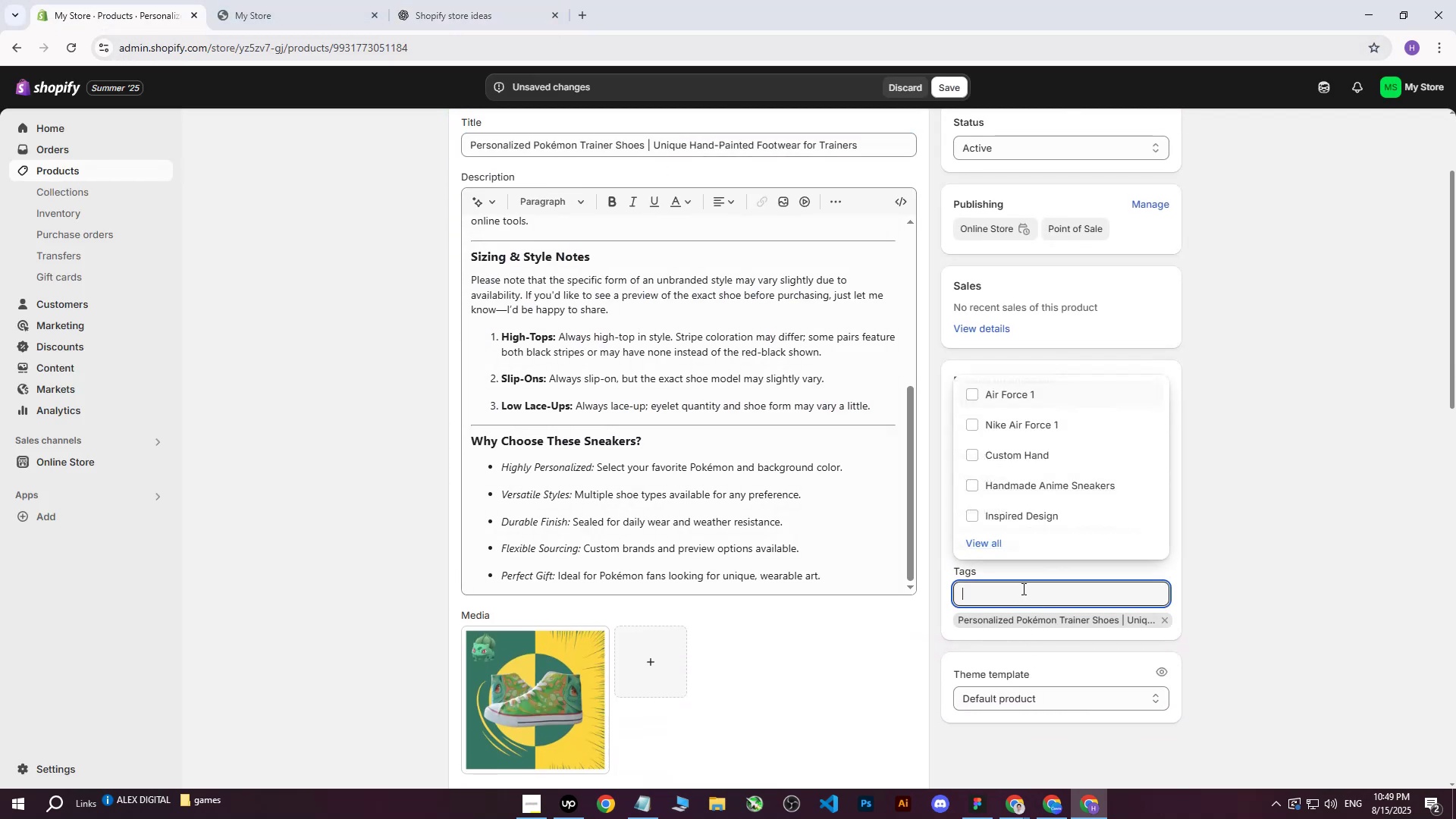 
key(Control+ControlLeft)
 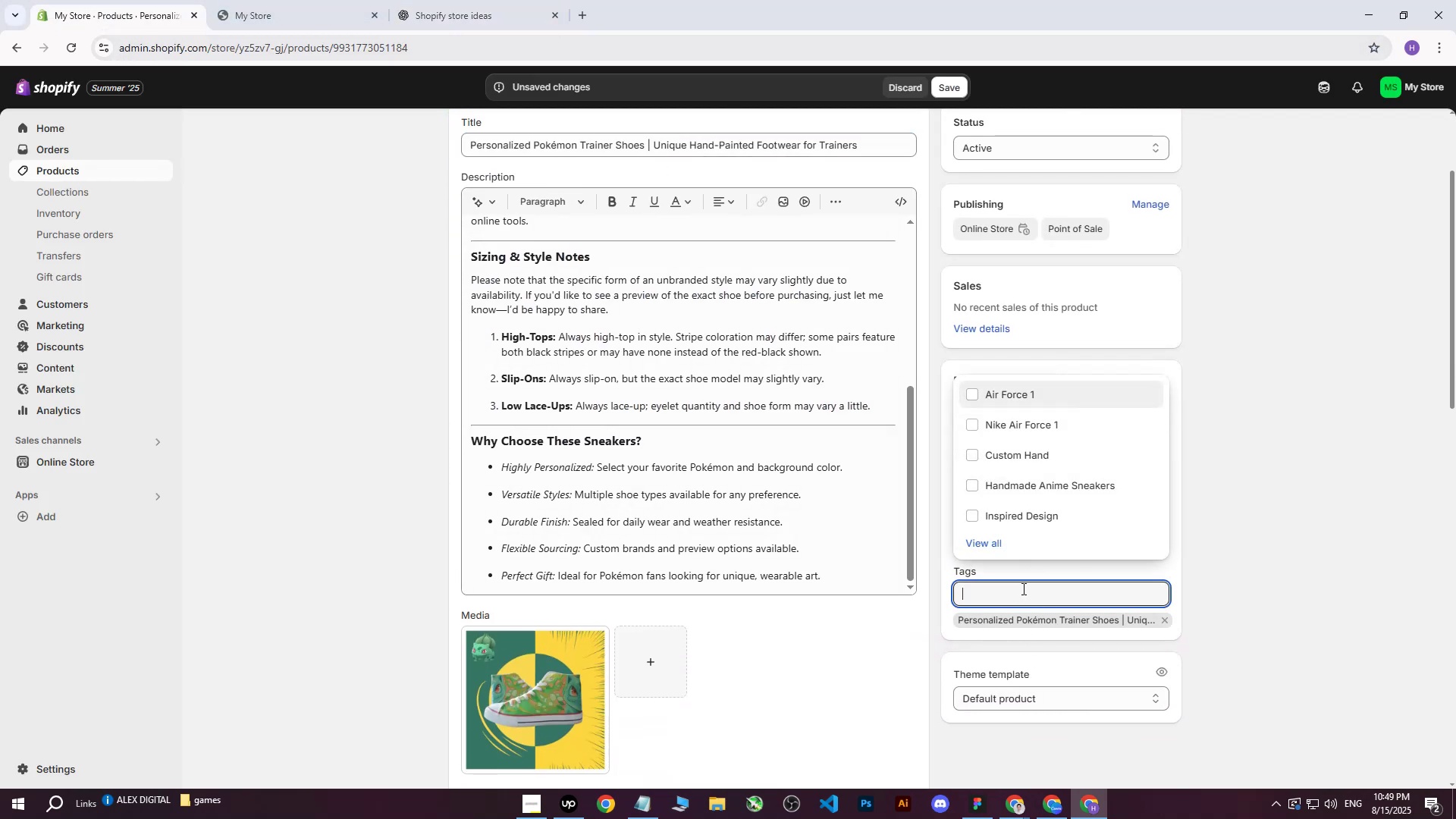 
key(Control+V)
 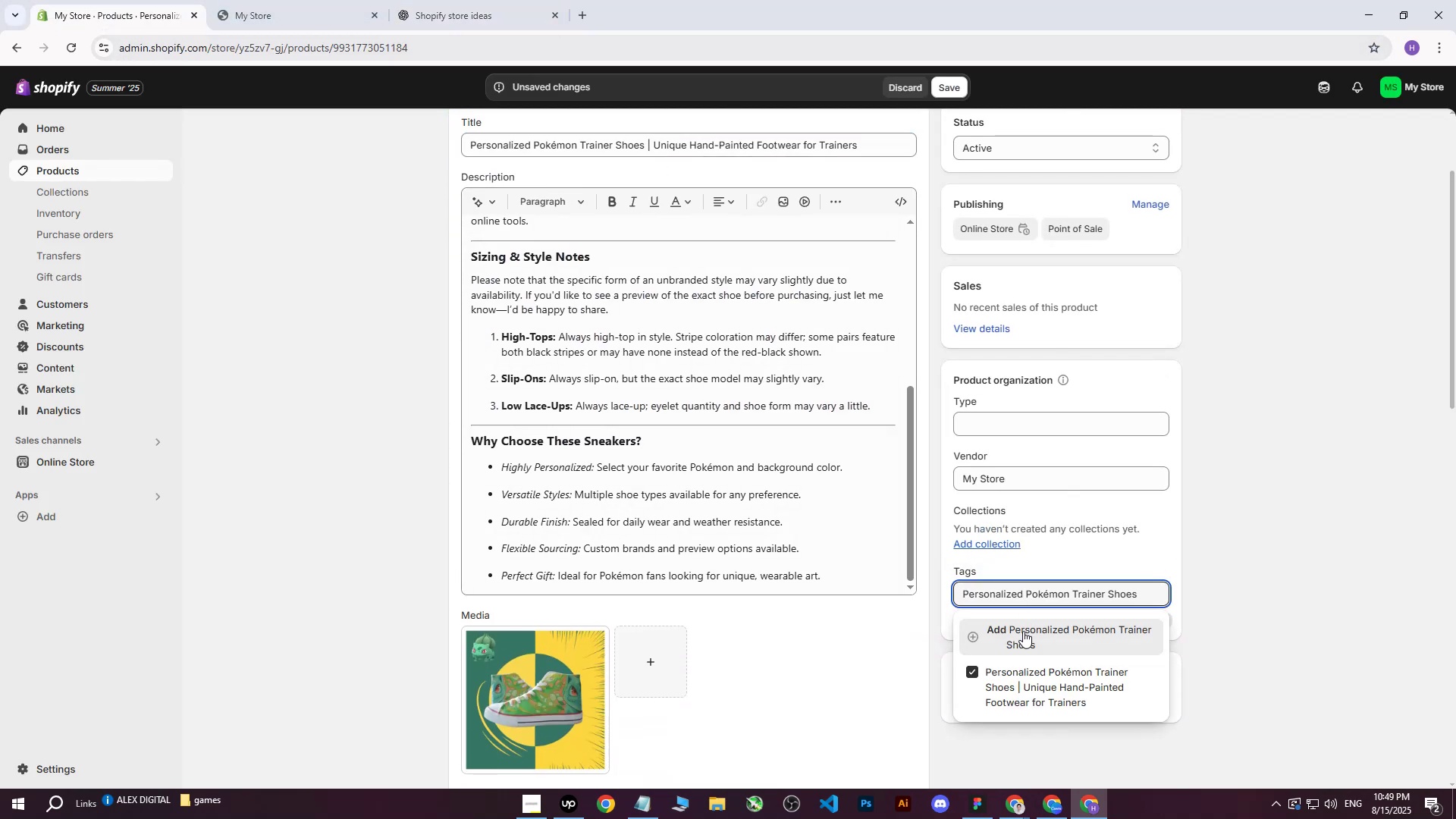 
left_click([1023, 631])
 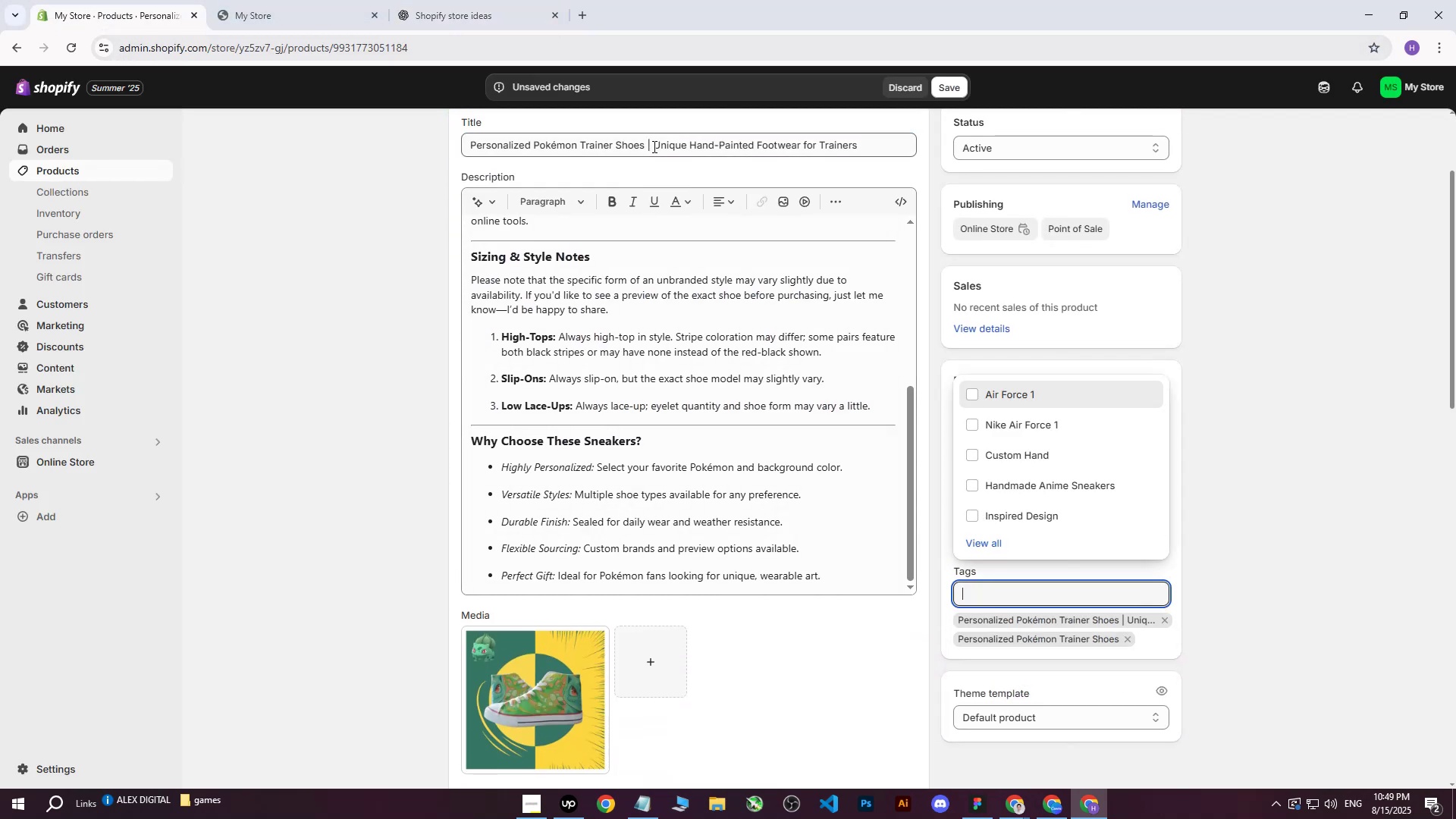 
left_click_drag(start_coordinate=[653, 146], to_coordinate=[905, 149])
 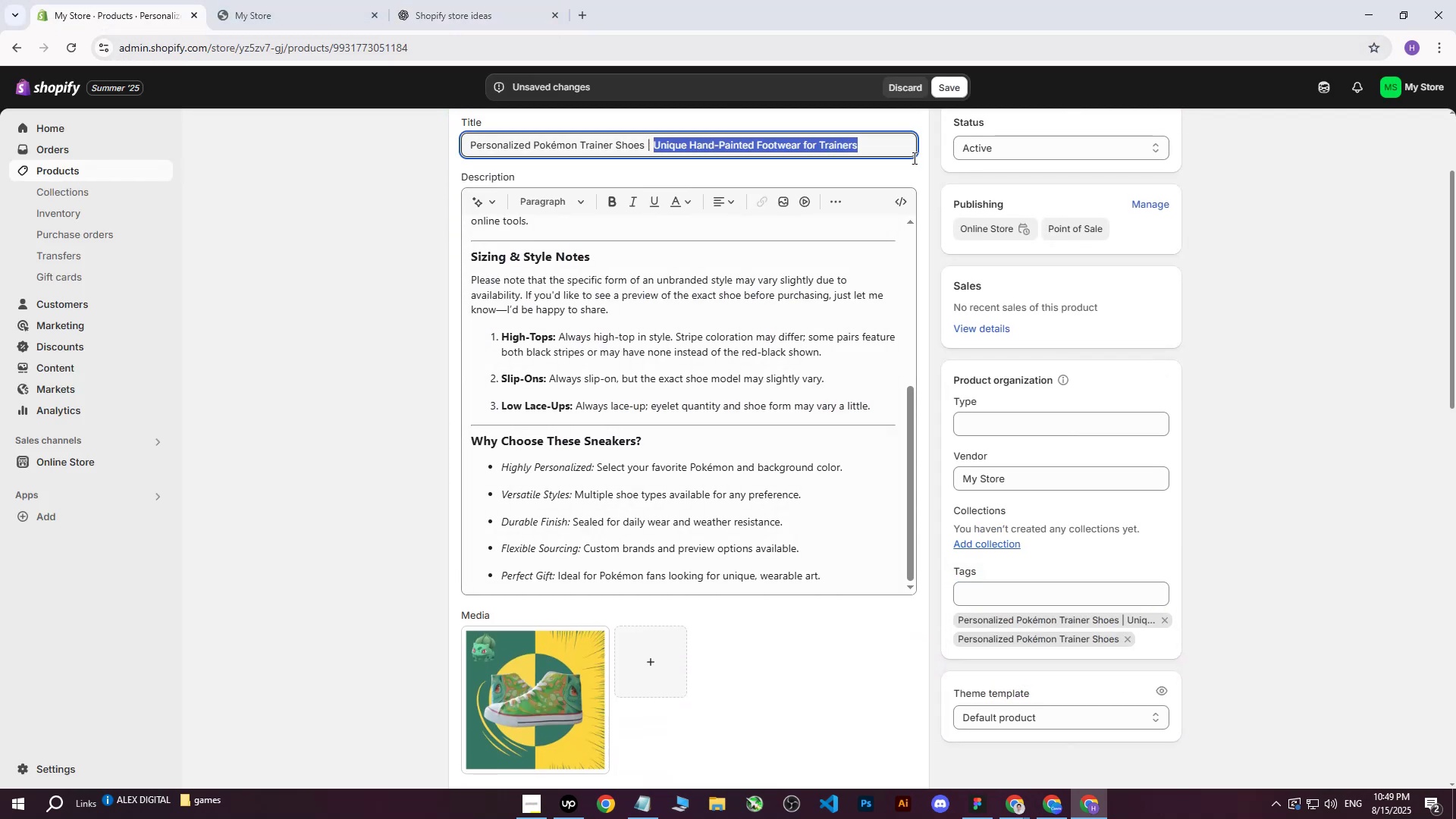 
key(Control+C)
 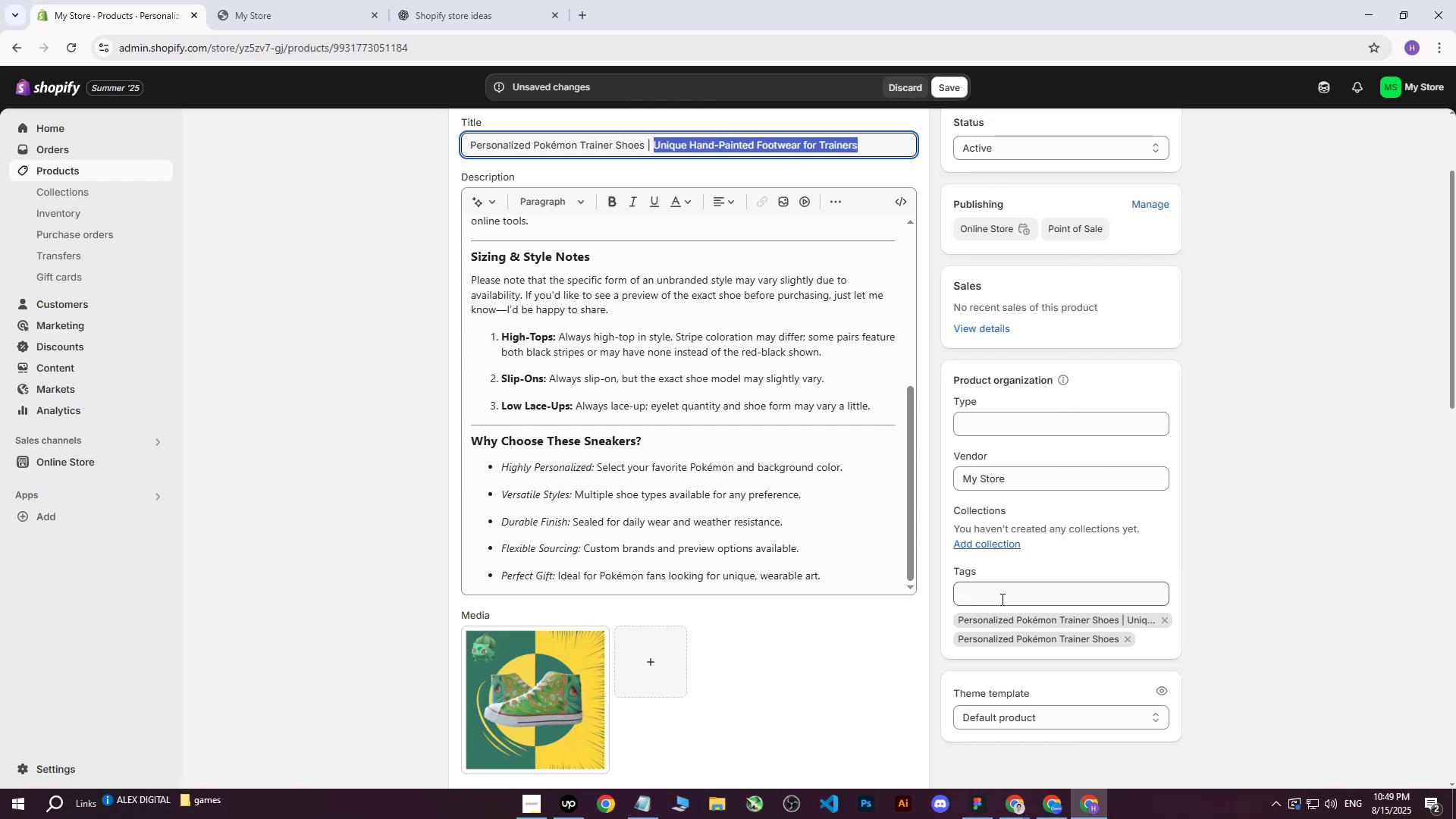 
left_click([1001, 599])
 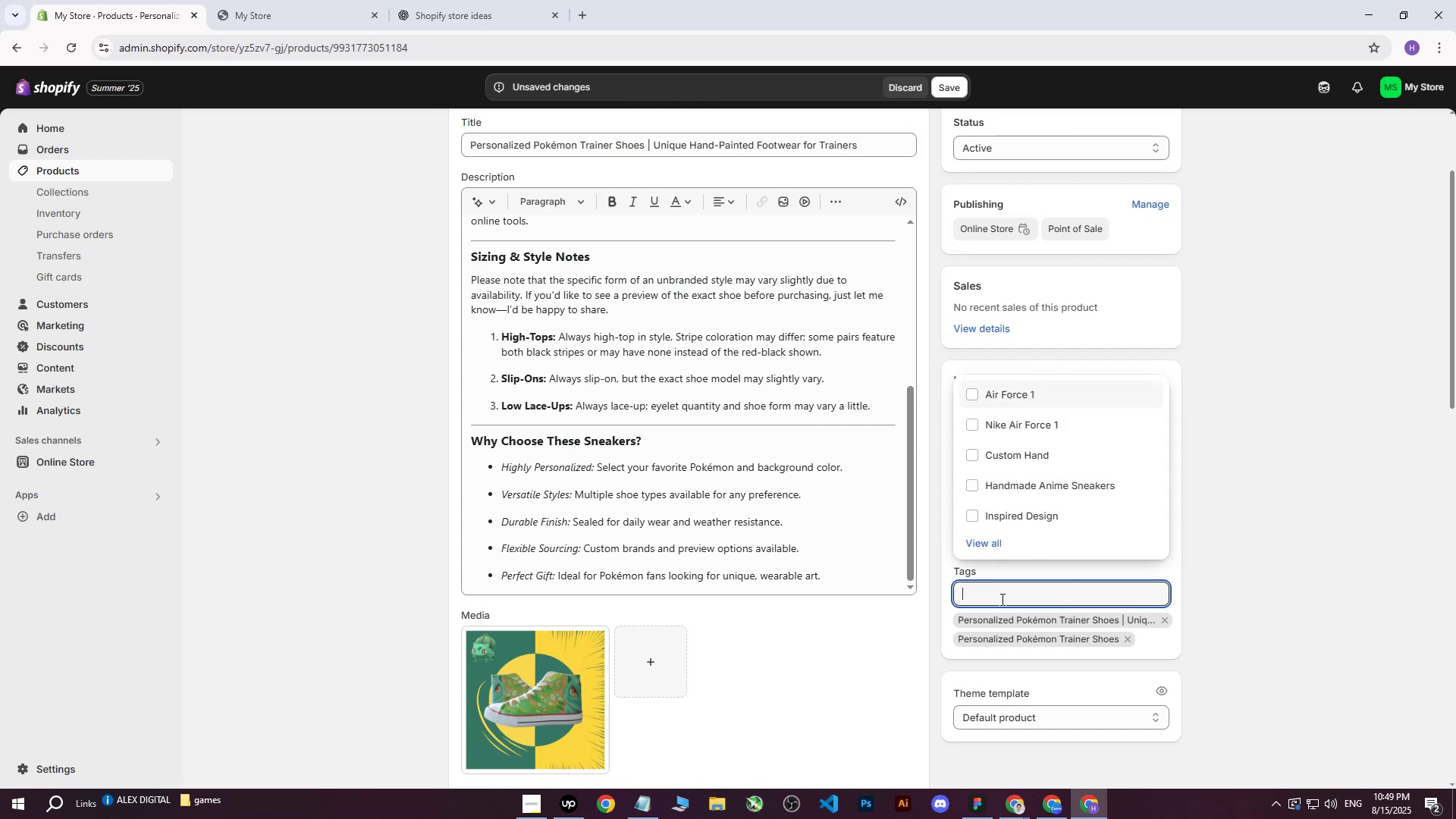 
key(Control+ControlLeft)
 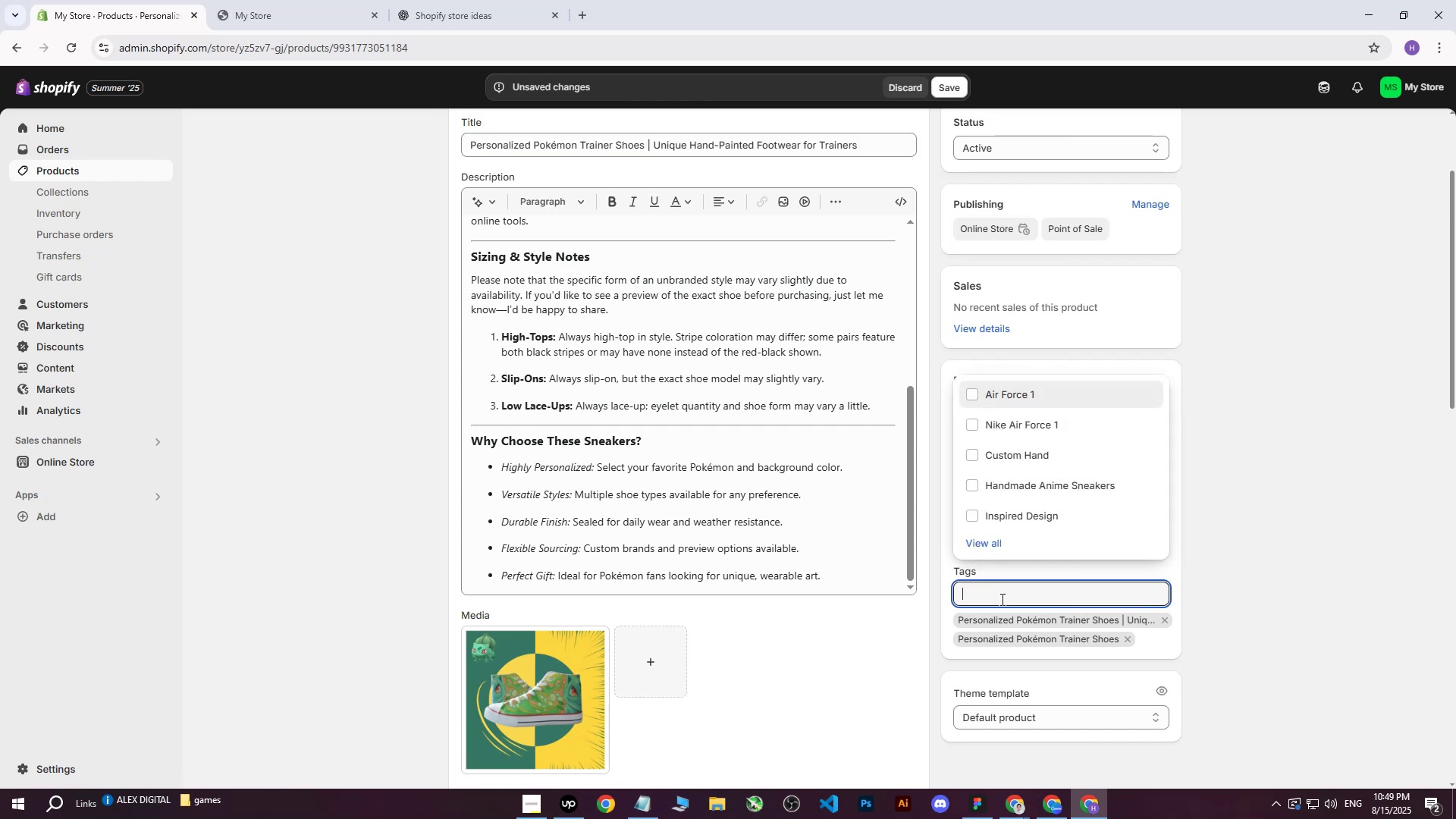 
key(Control+V)
 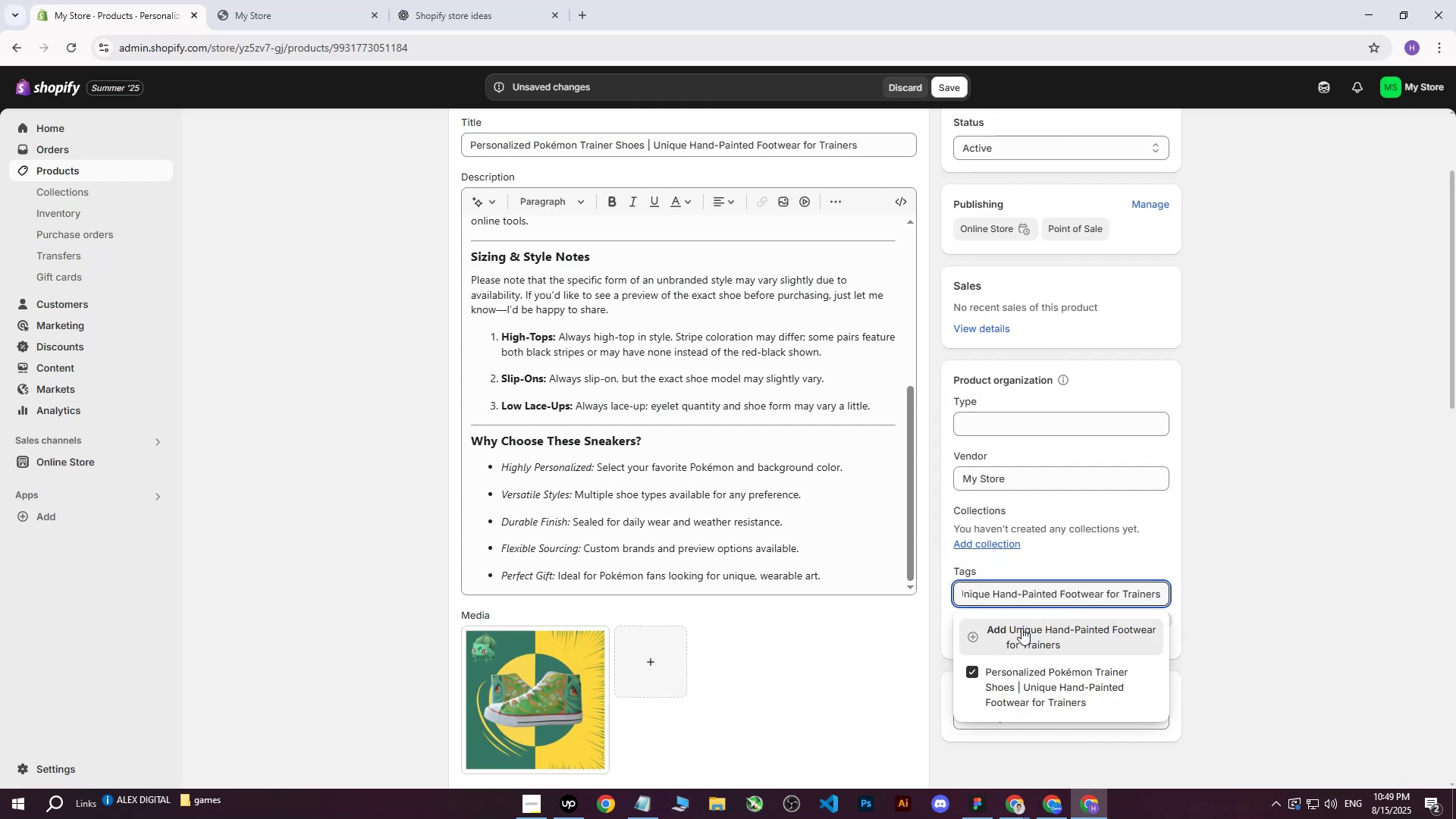 
double_click([1286, 419])
 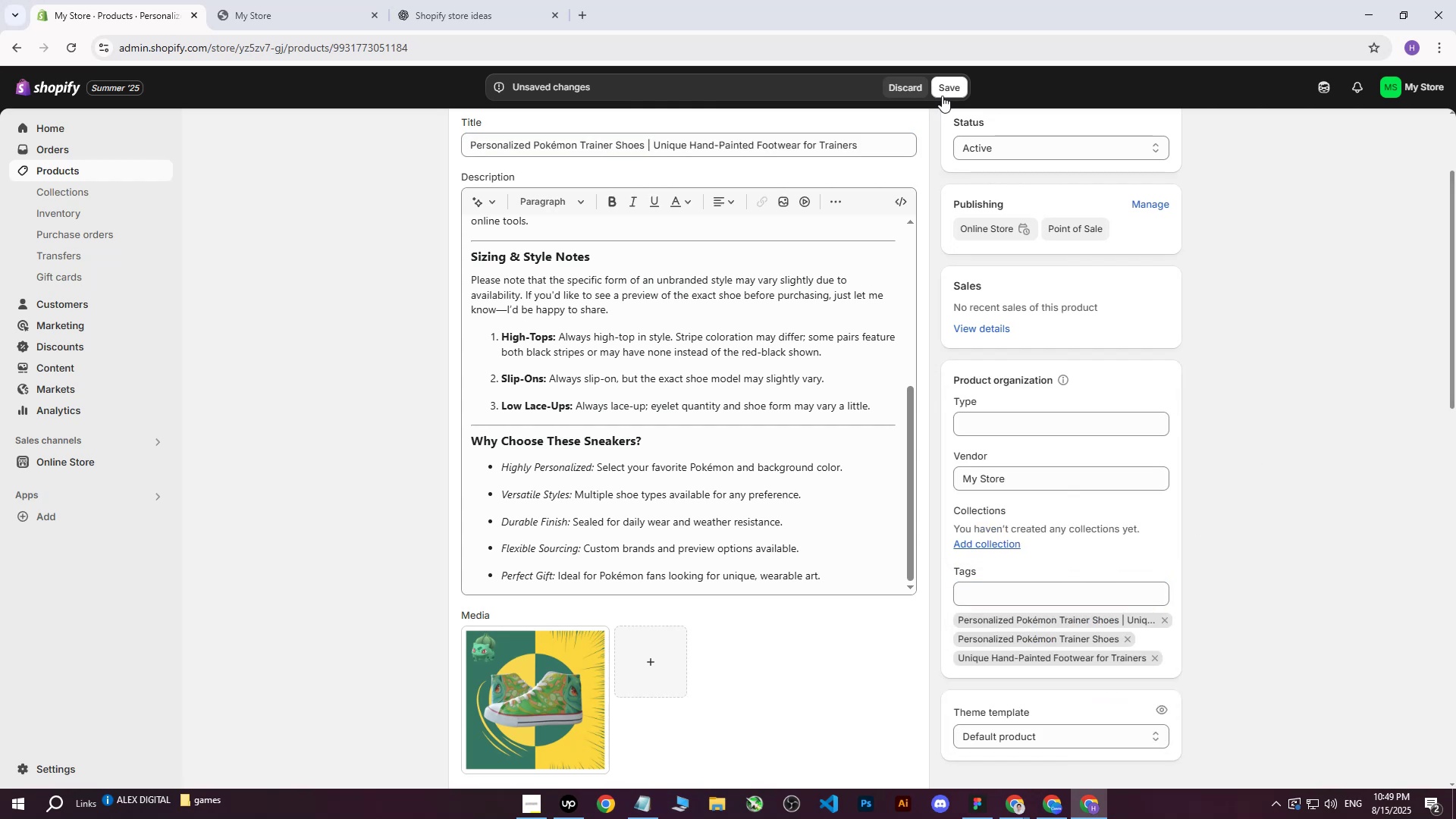 
scroll: coordinate [788, 421], scroll_direction: up, amount: 6.0
 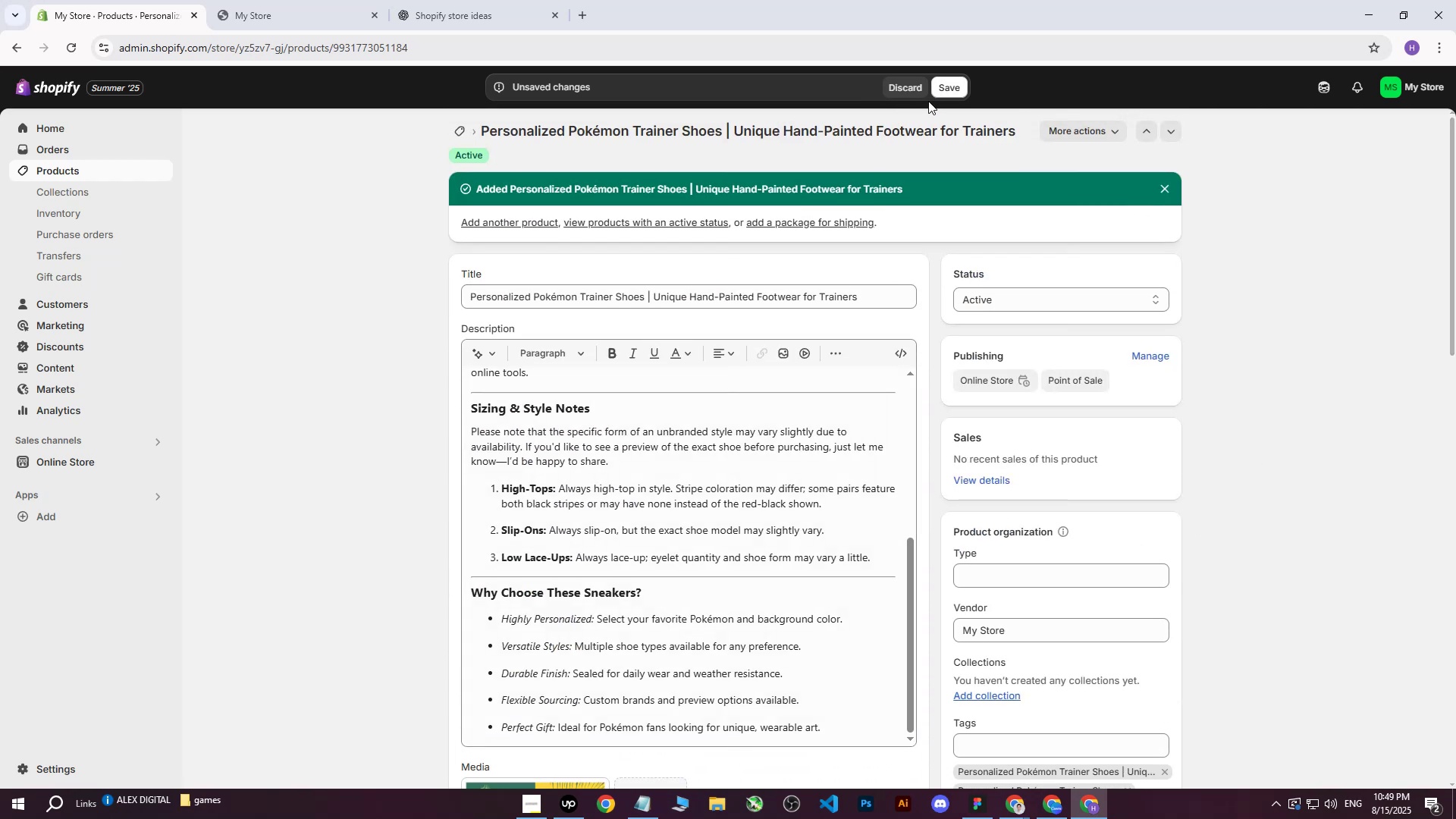 
left_click([954, 95])
 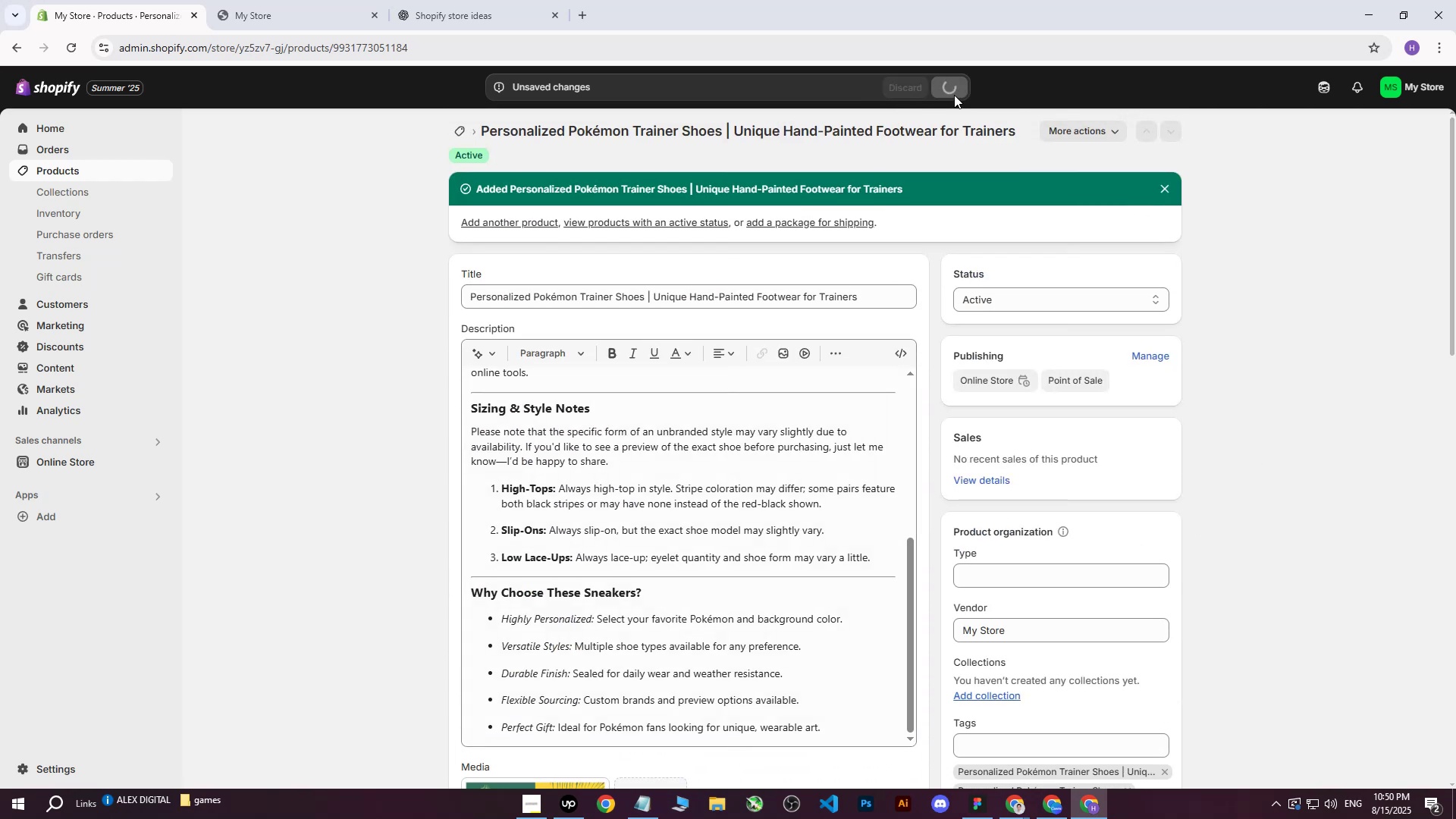 
mouse_move([917, 177])
 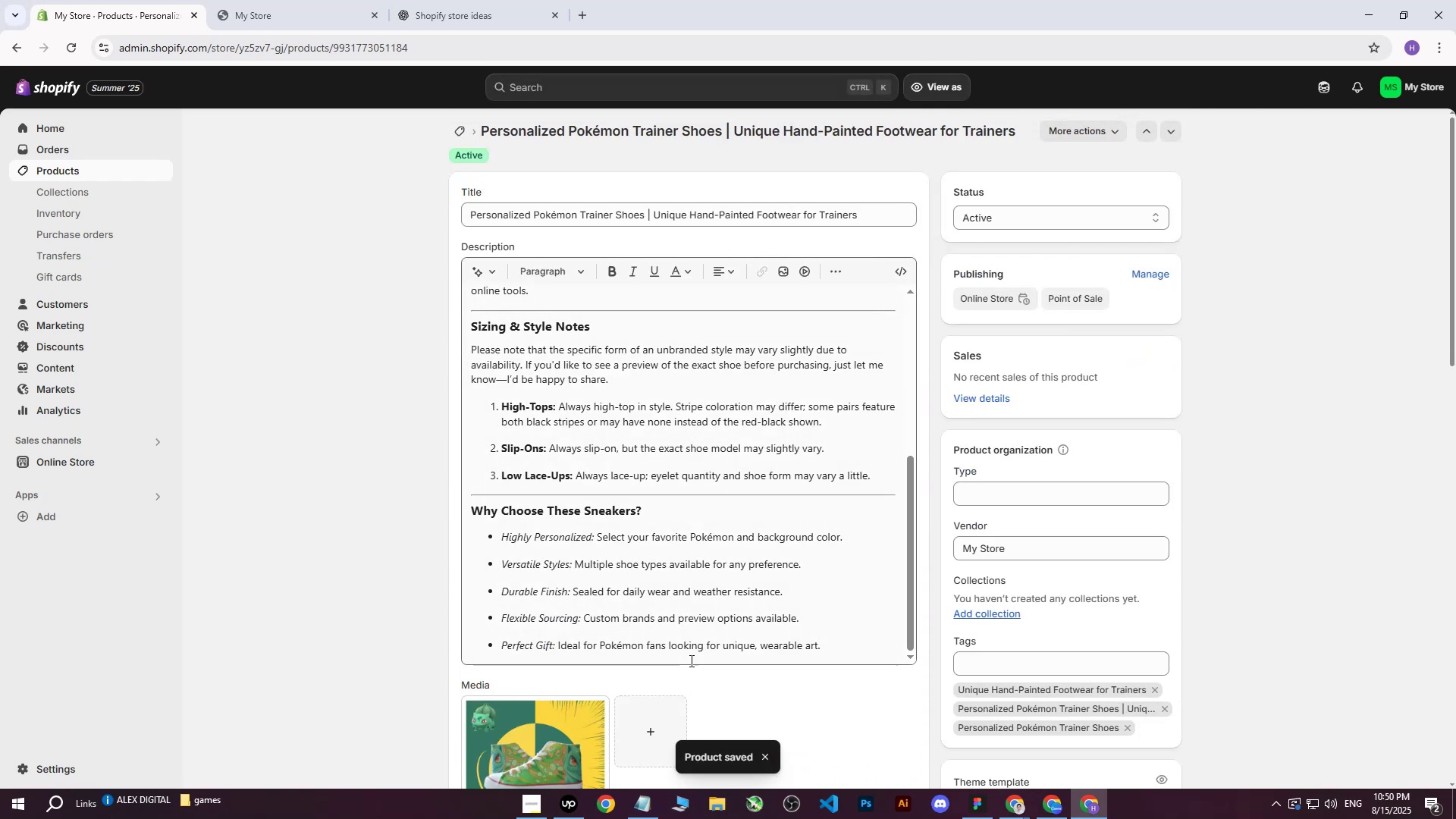 
left_click([638, 723])
 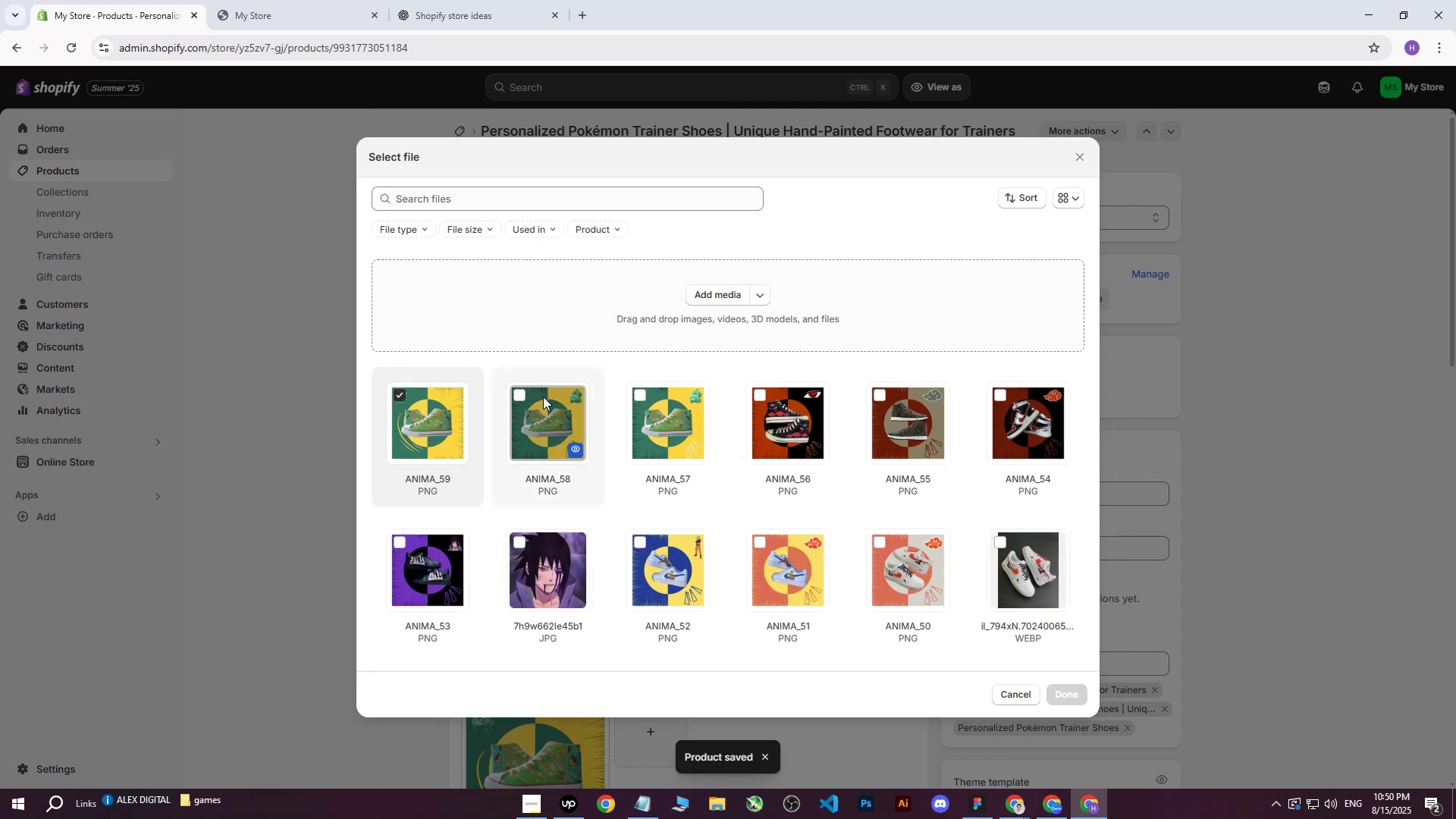 
left_click([513, 398])
 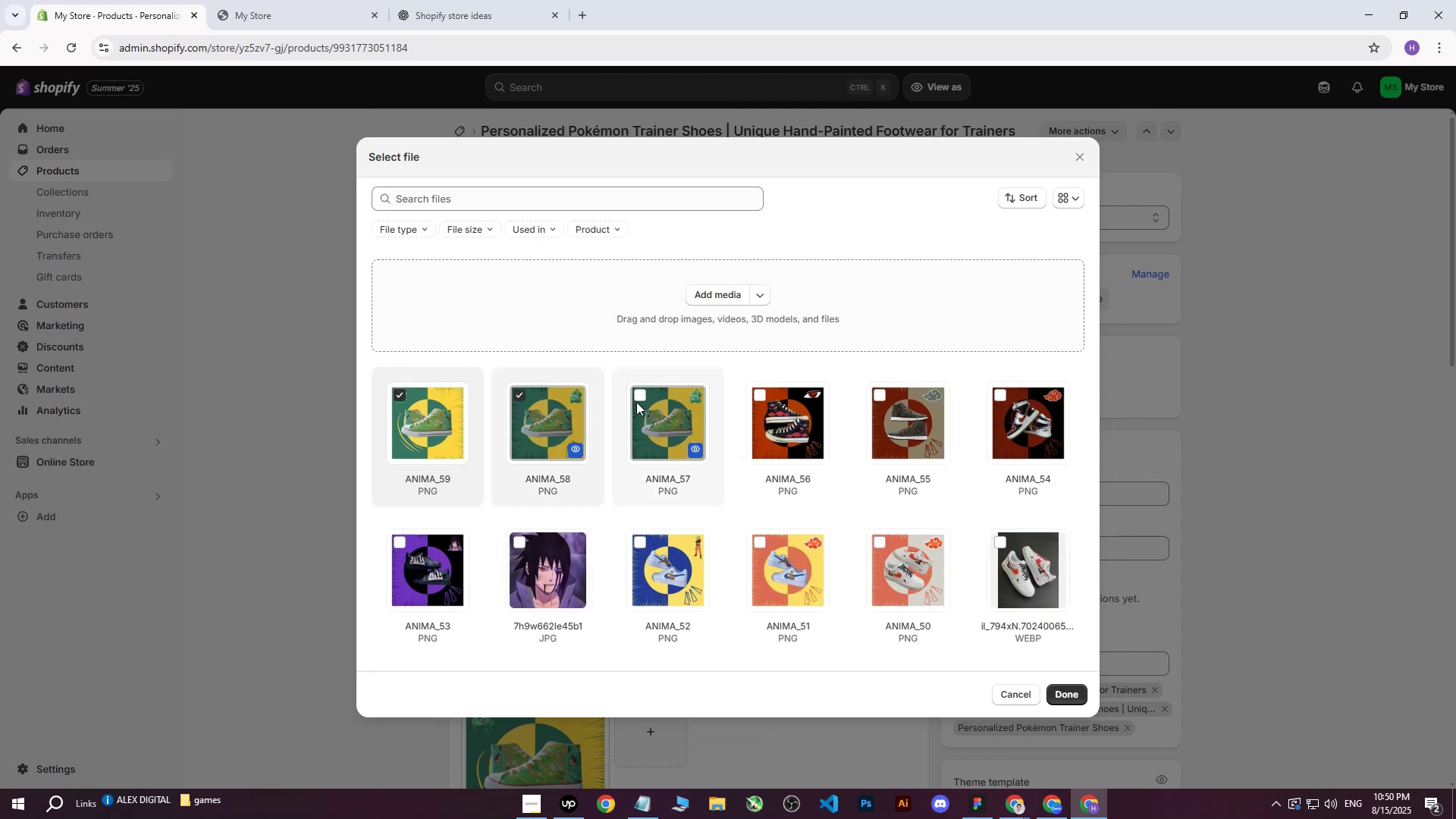 
left_click([639, 397])
 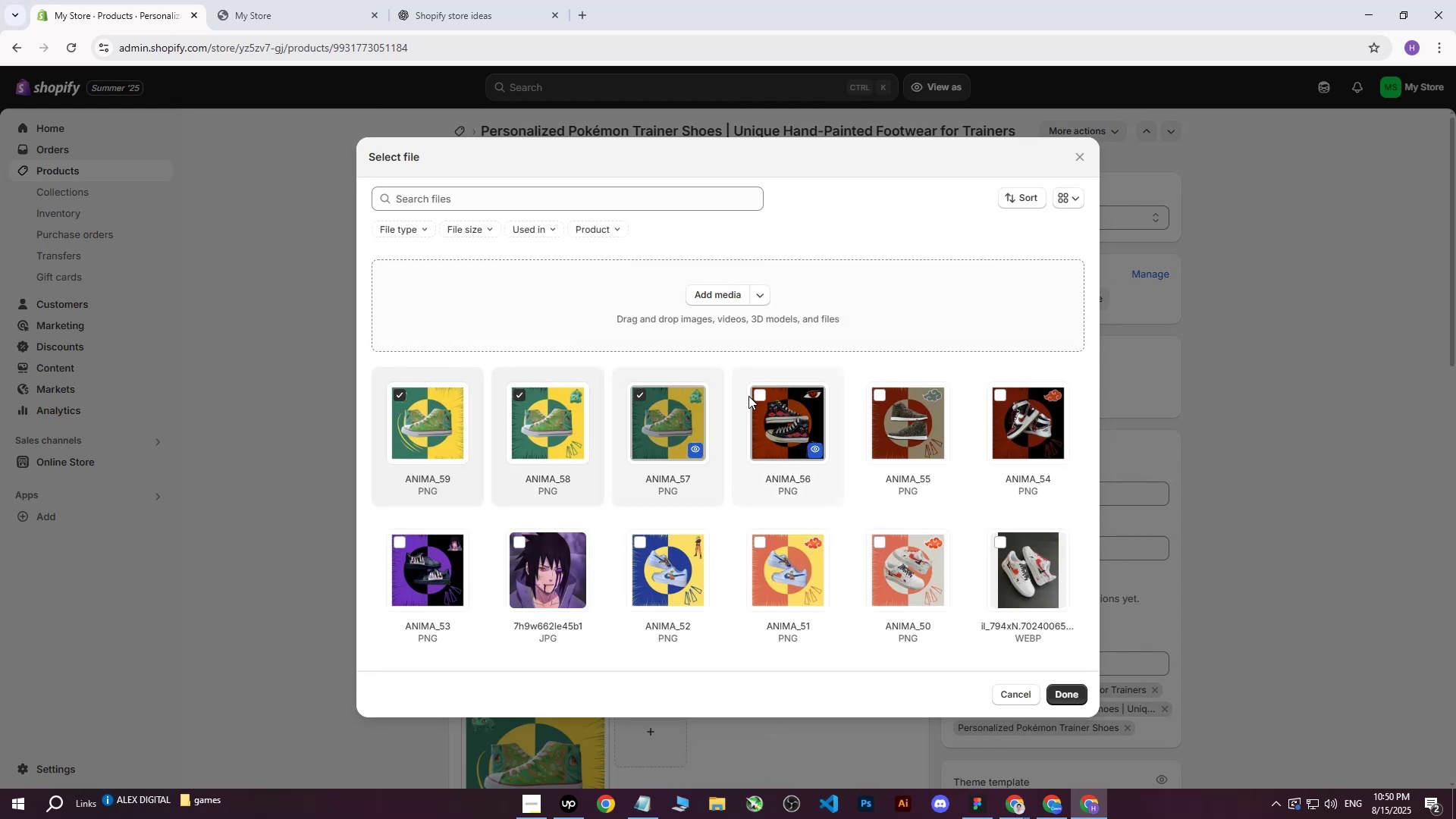 
left_click([765, 395])
 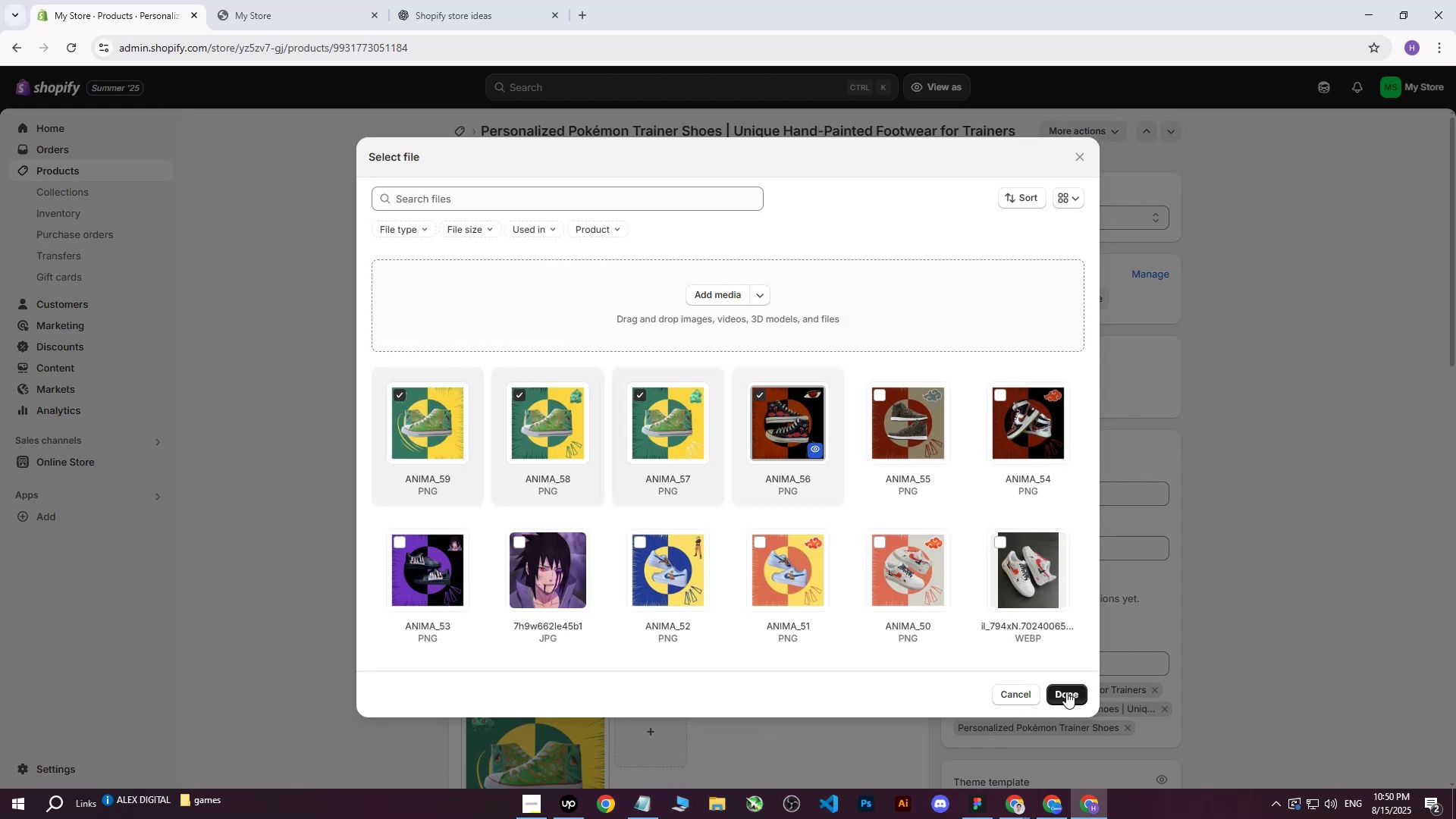 
left_click([1066, 692])
 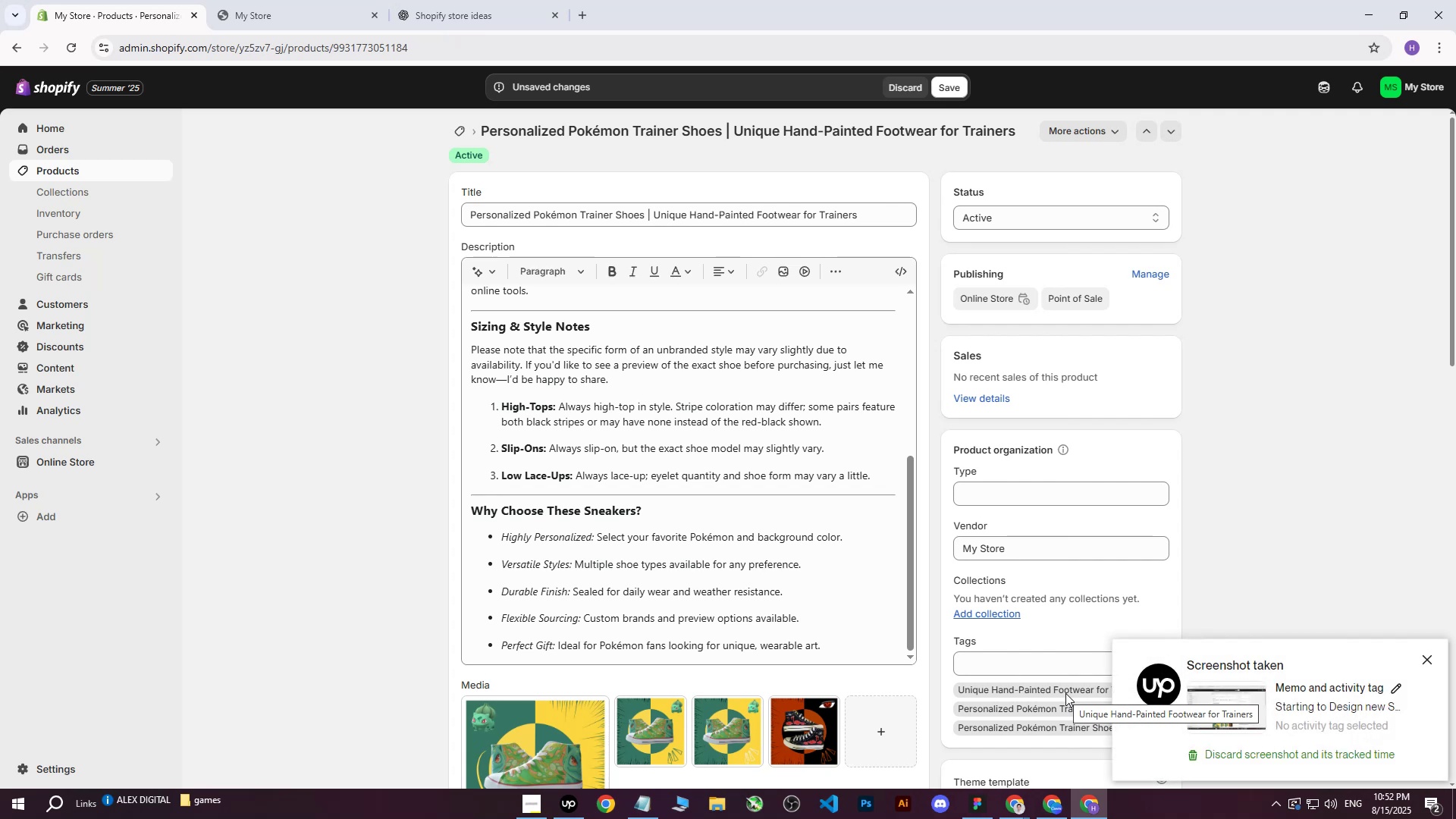 
wait(163.62)
 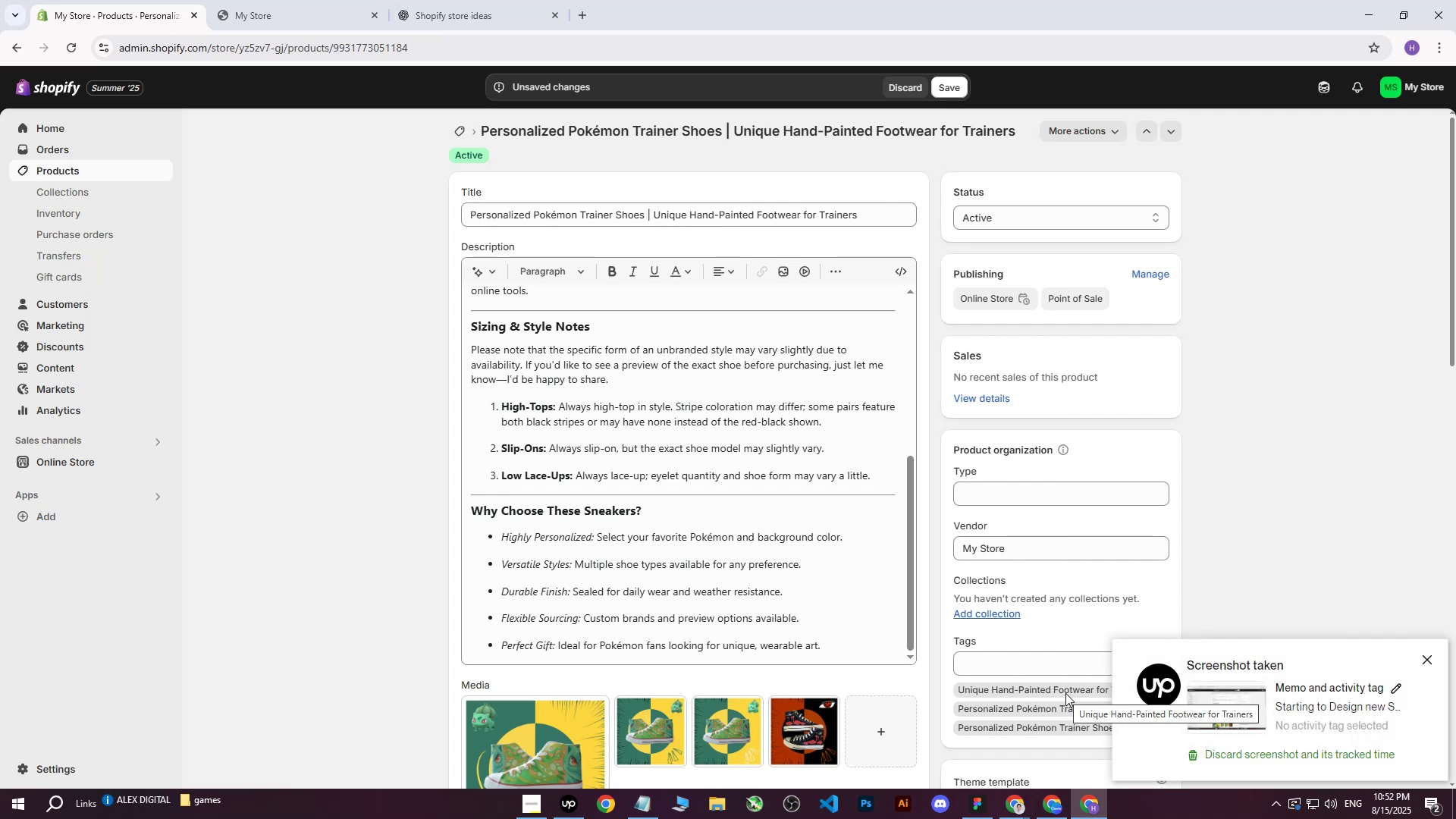 
left_click([1233, 414])
 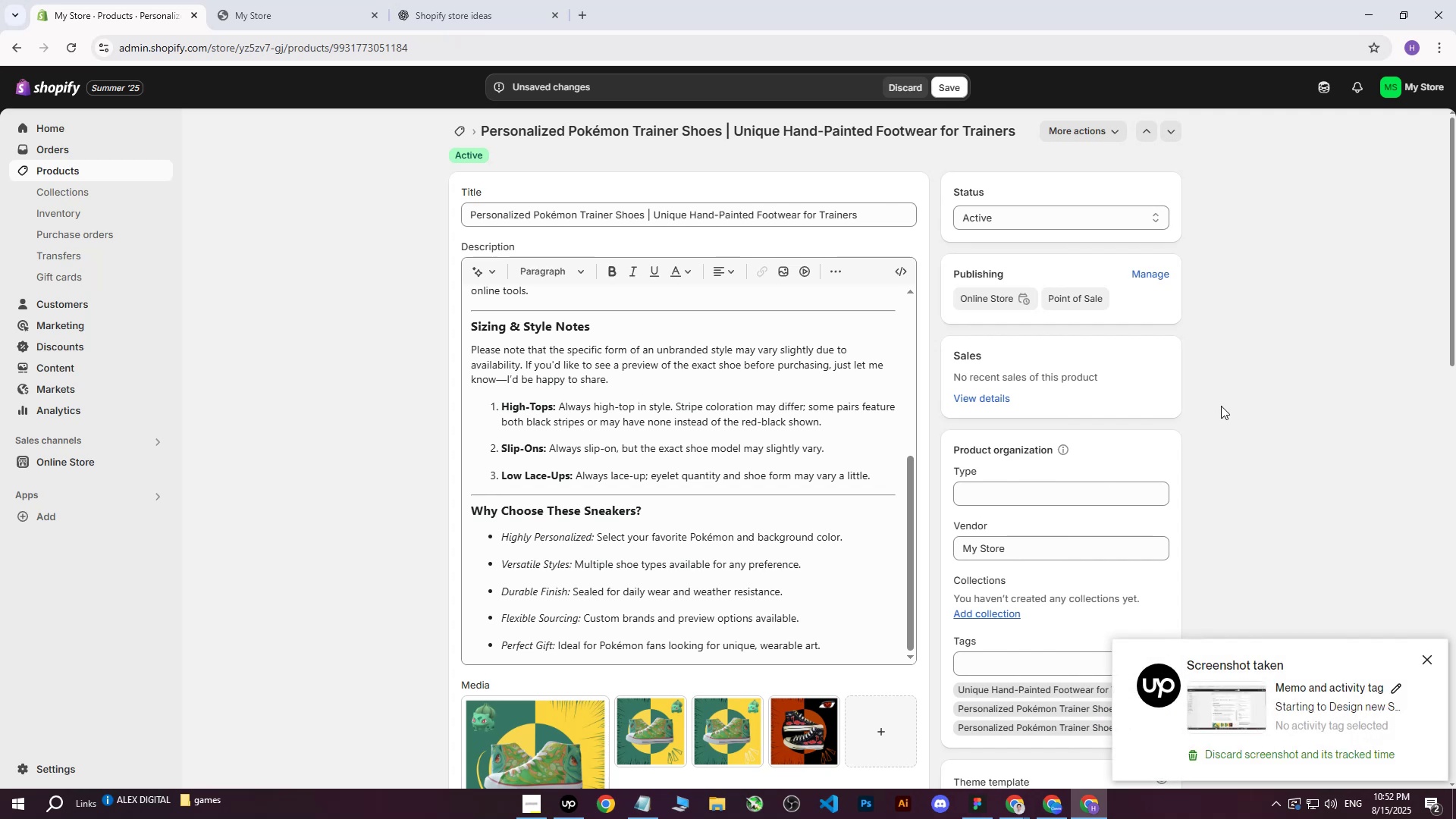 
scroll: coordinate [930, 352], scroll_direction: up, amount: 3.0
 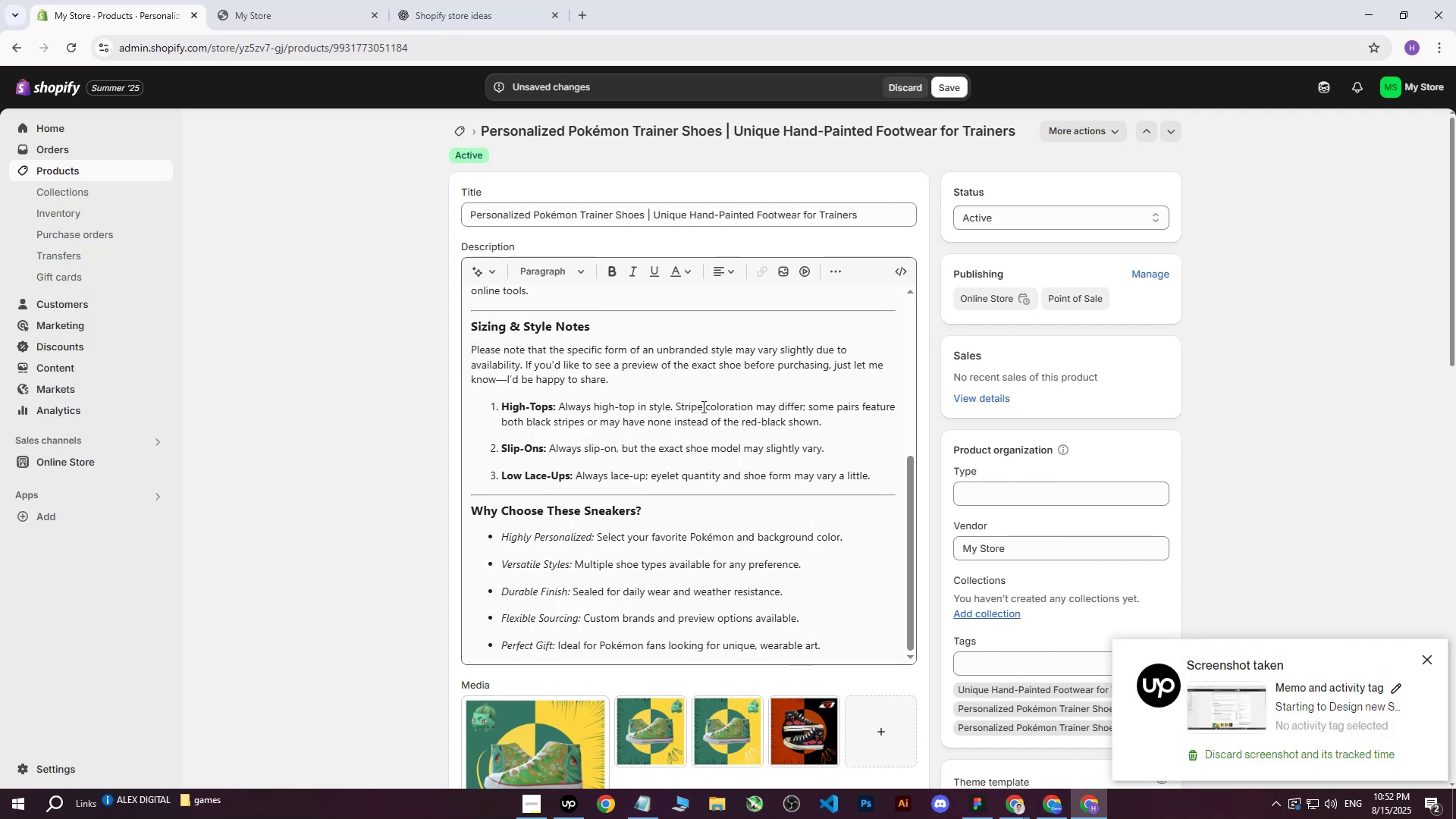 
scroll: coordinate [669, 413], scroll_direction: down, amount: 6.0
 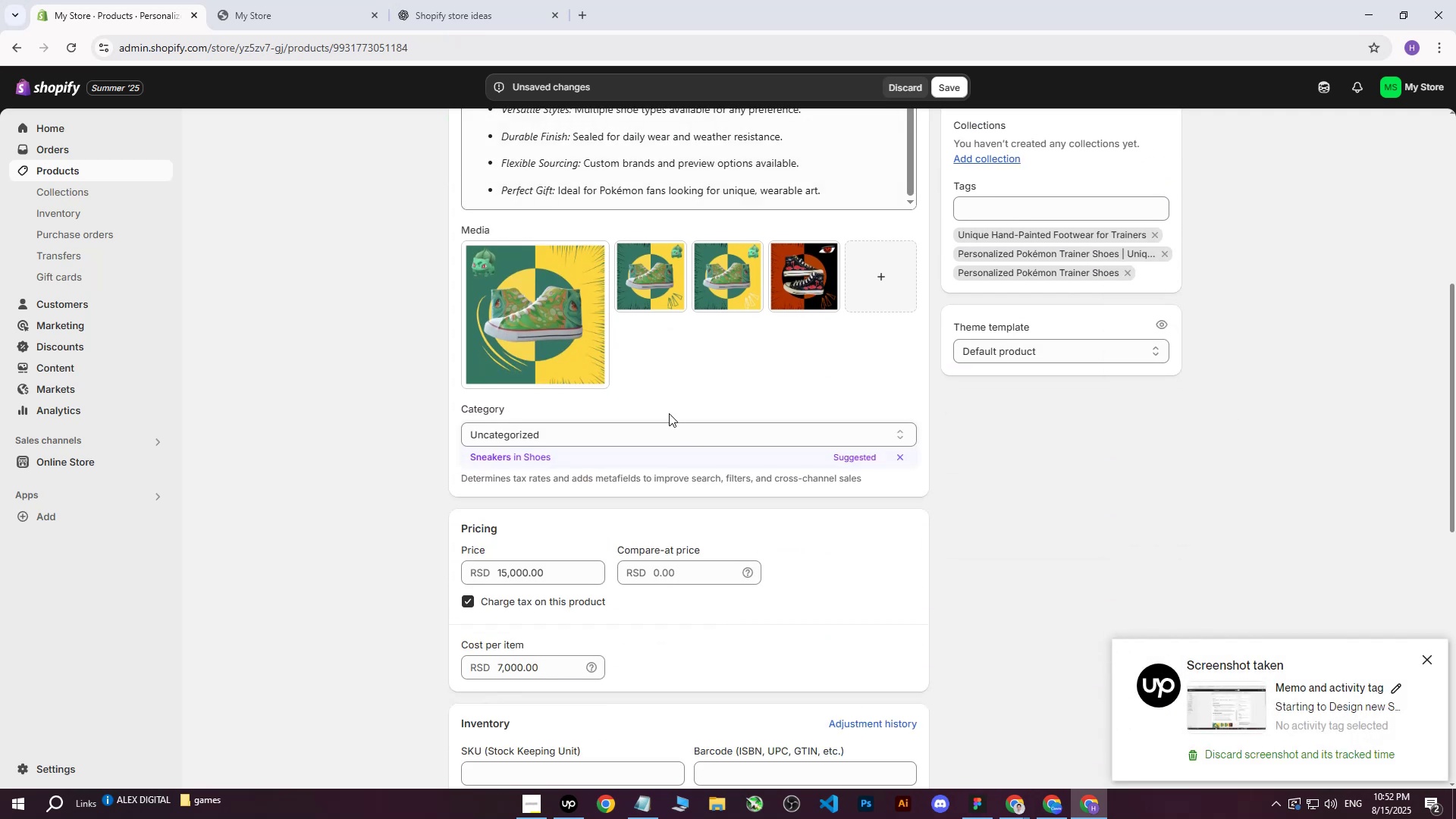 
scroll: coordinate [681, 398], scroll_direction: up, amount: 2.0
 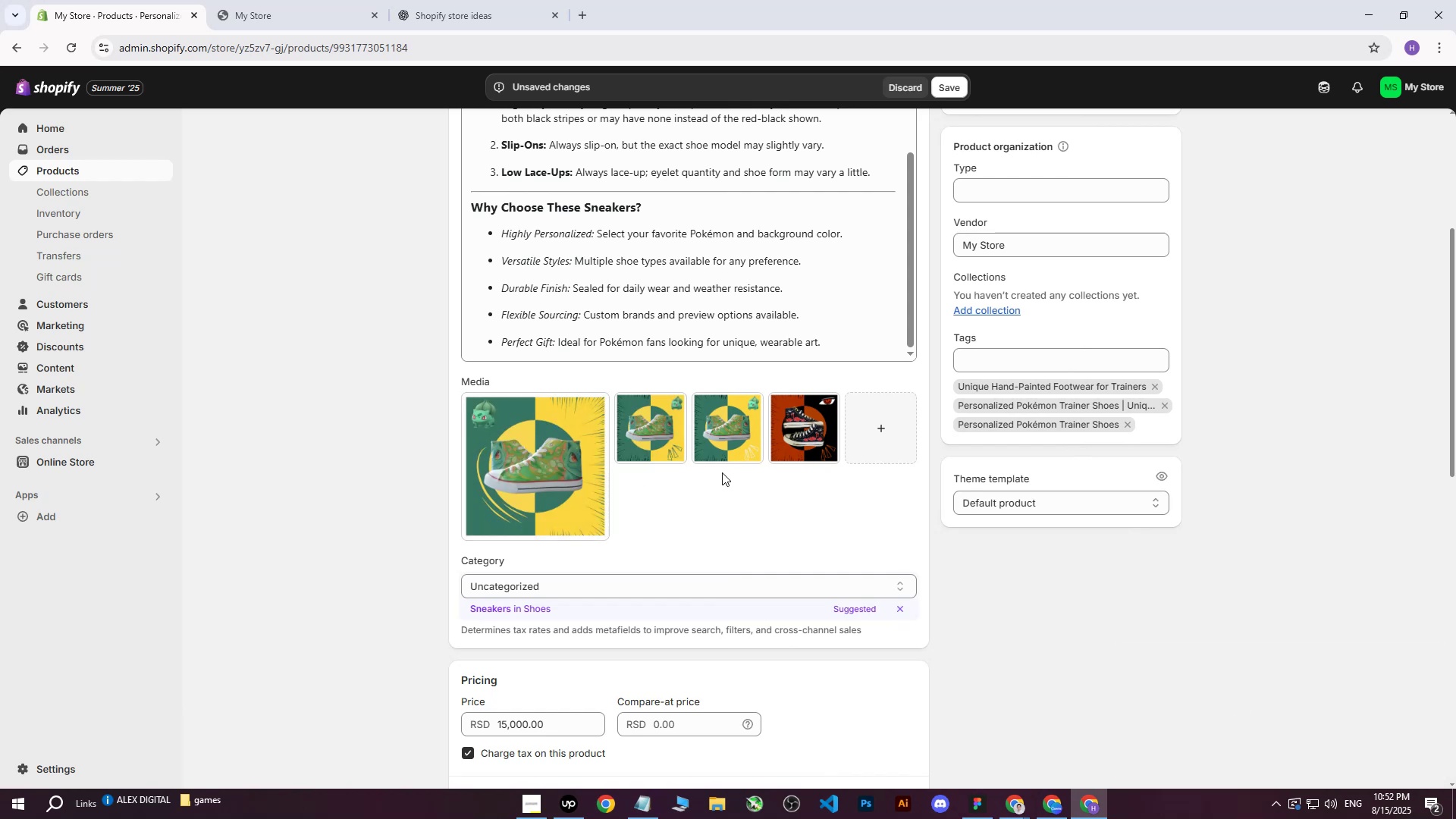 
left_click([625, 407])
 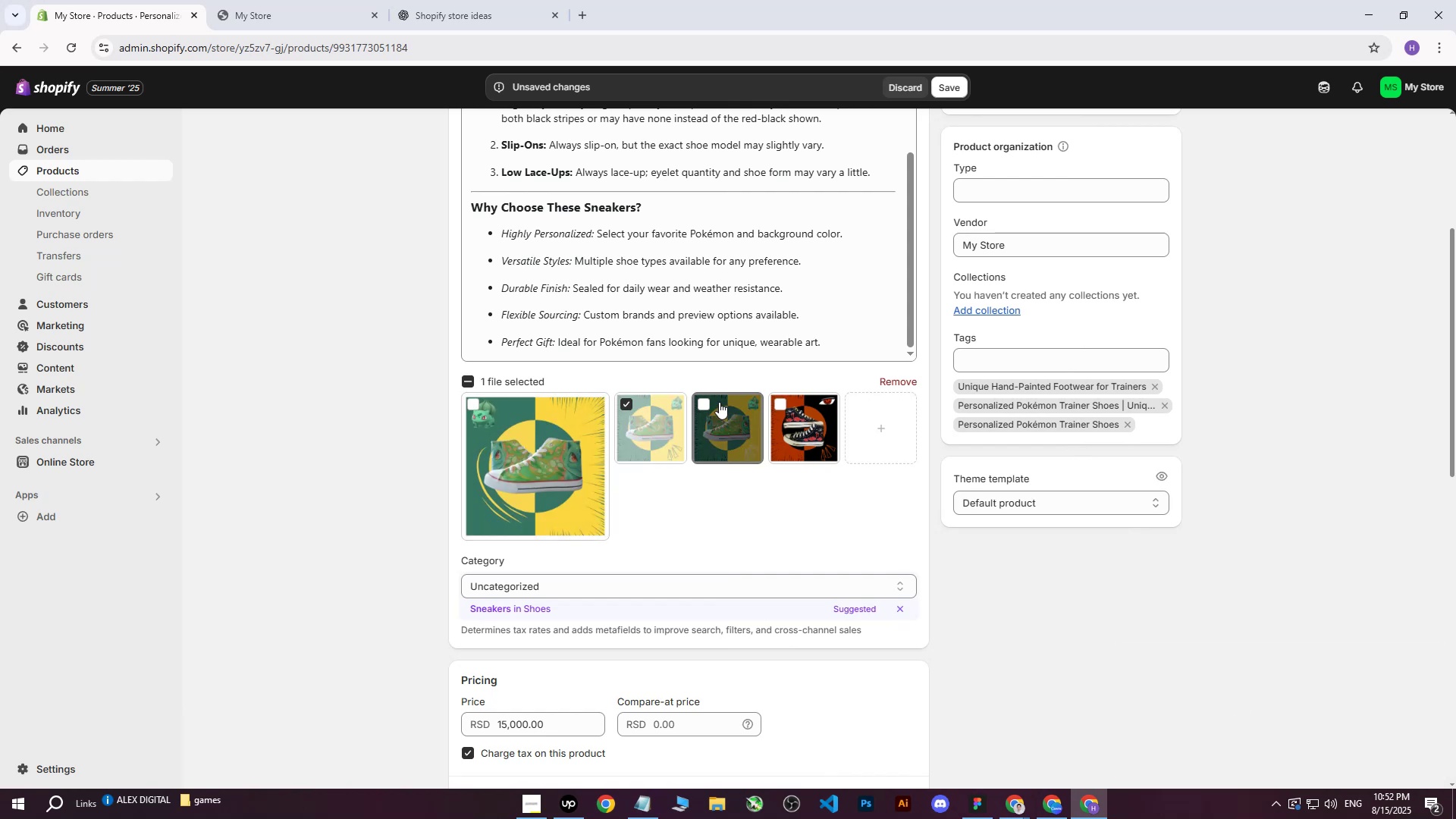 
left_click([713, 402])
 